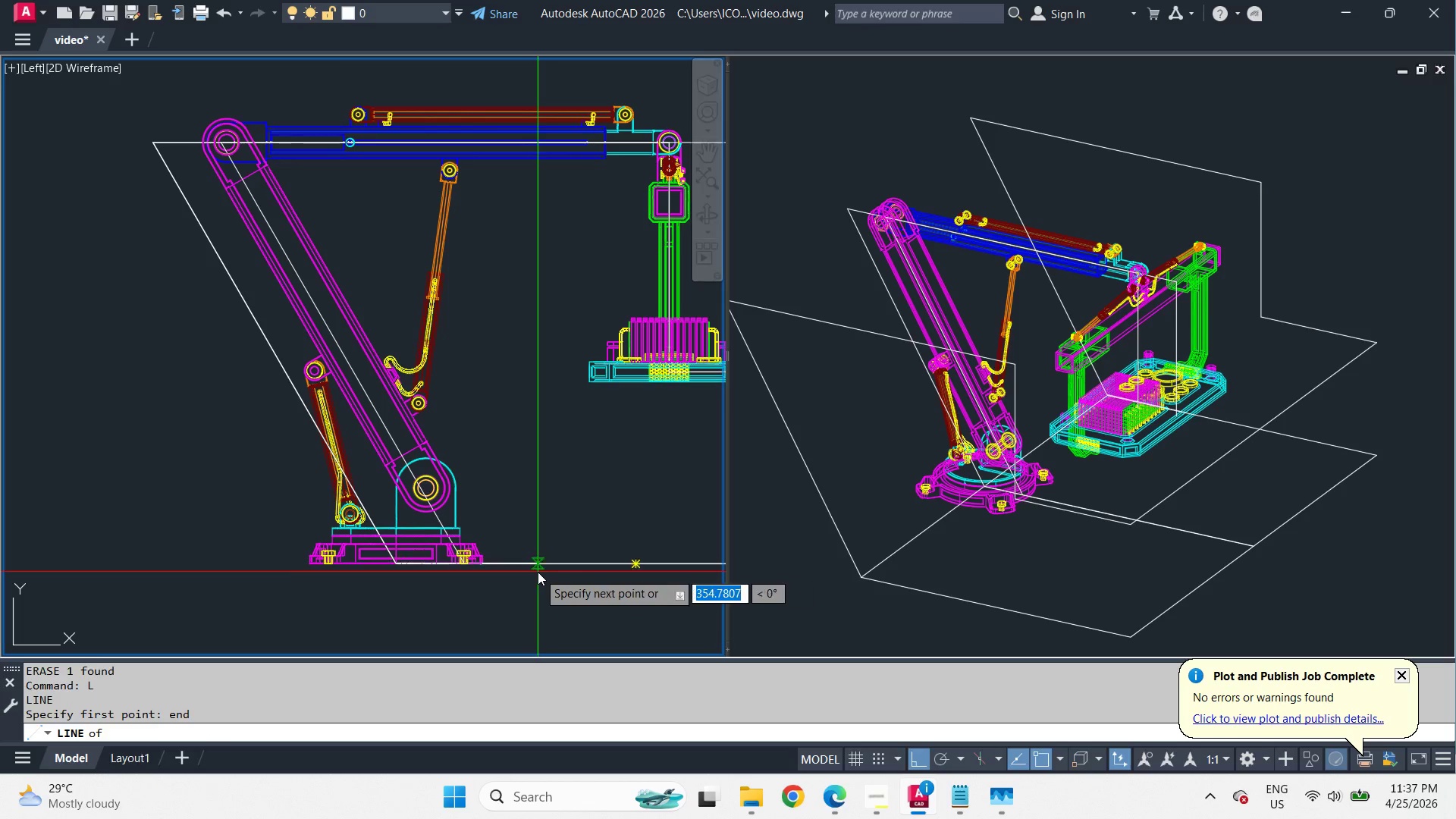 
left_click_drag(start_coordinate=[538, 572], to_coordinate=[537, 568])
 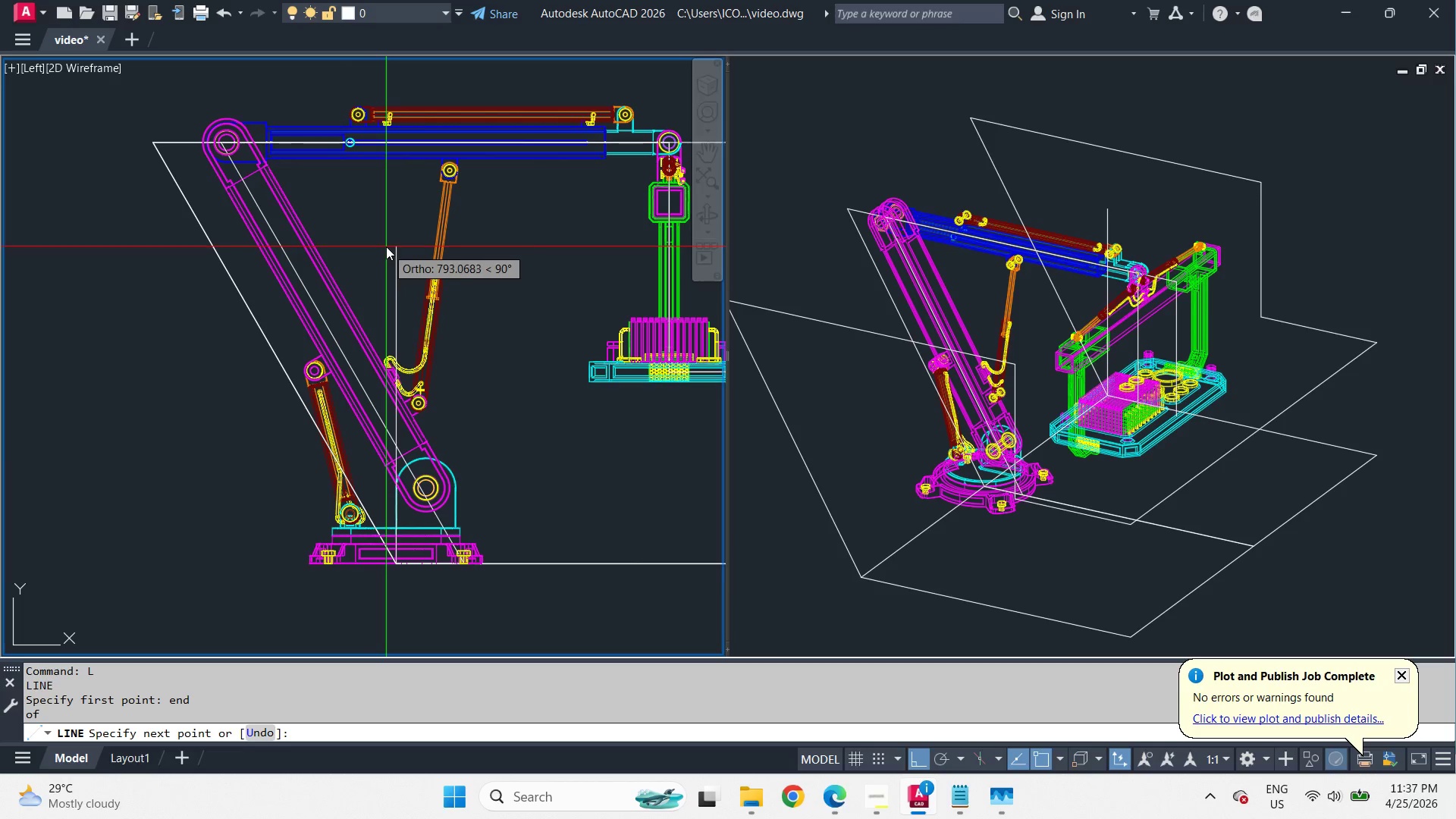 
left_click([386, 246])
 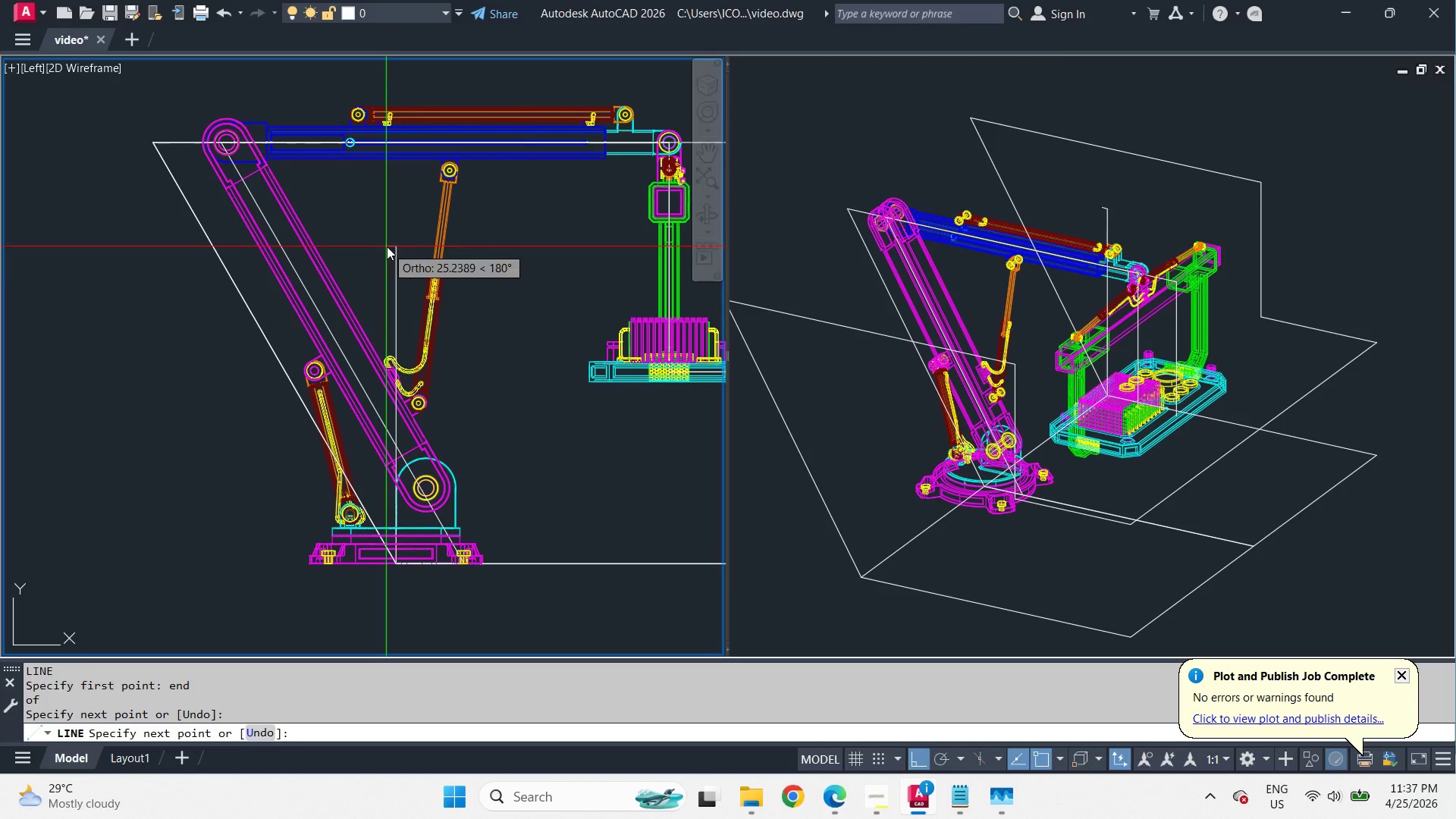 
key(Space)
 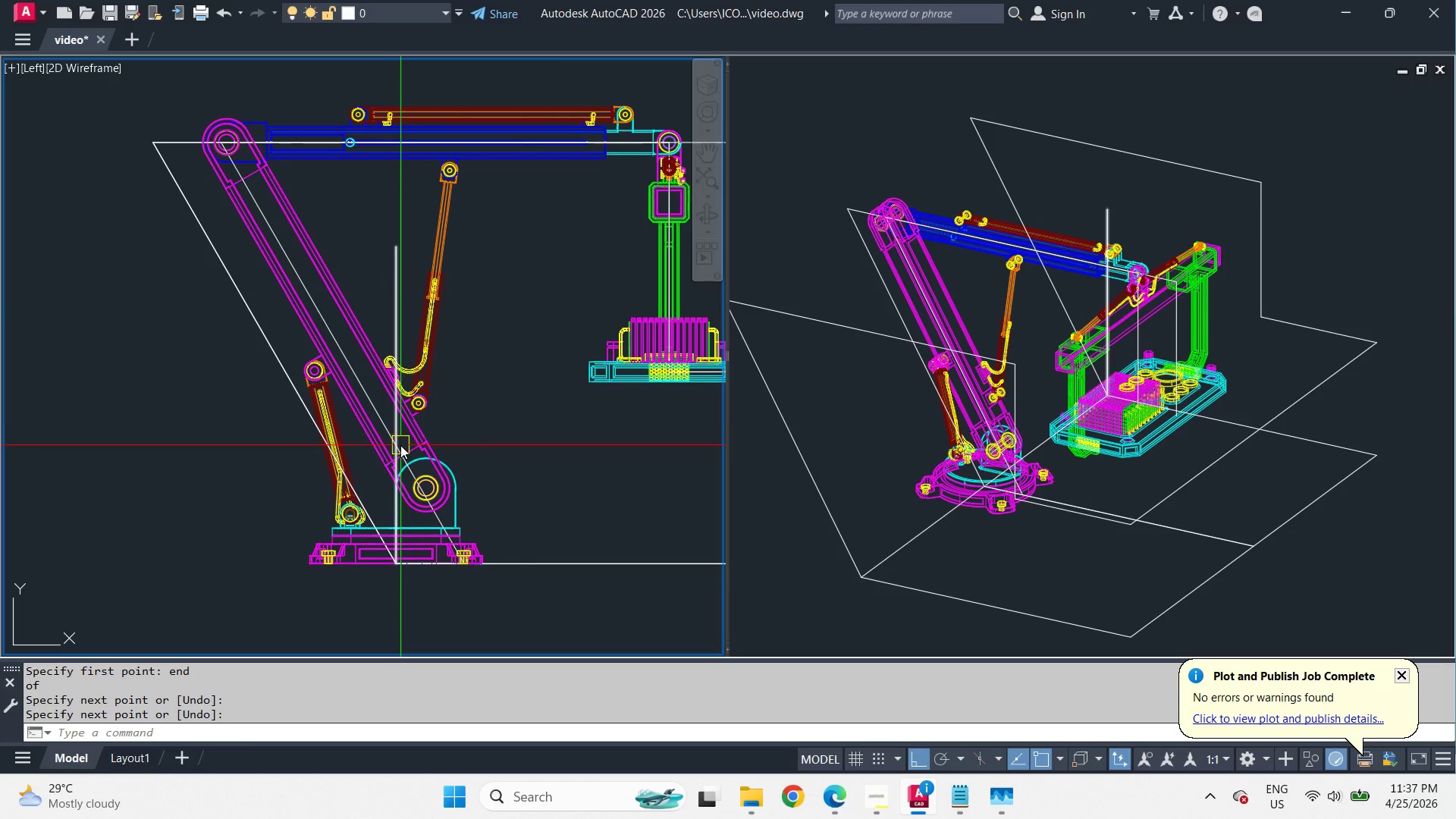 
type(tr )
 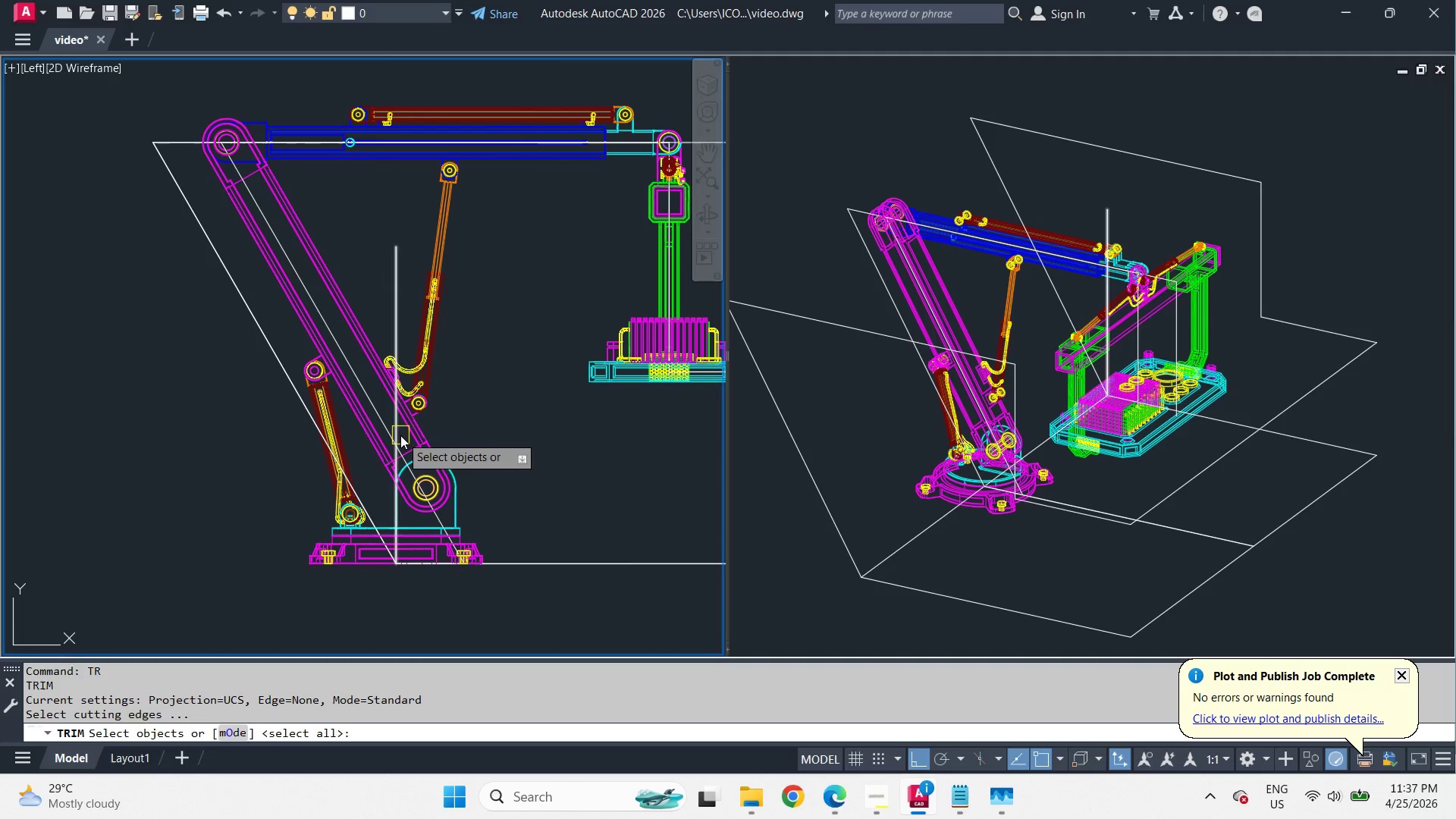 
left_click([400, 435])
 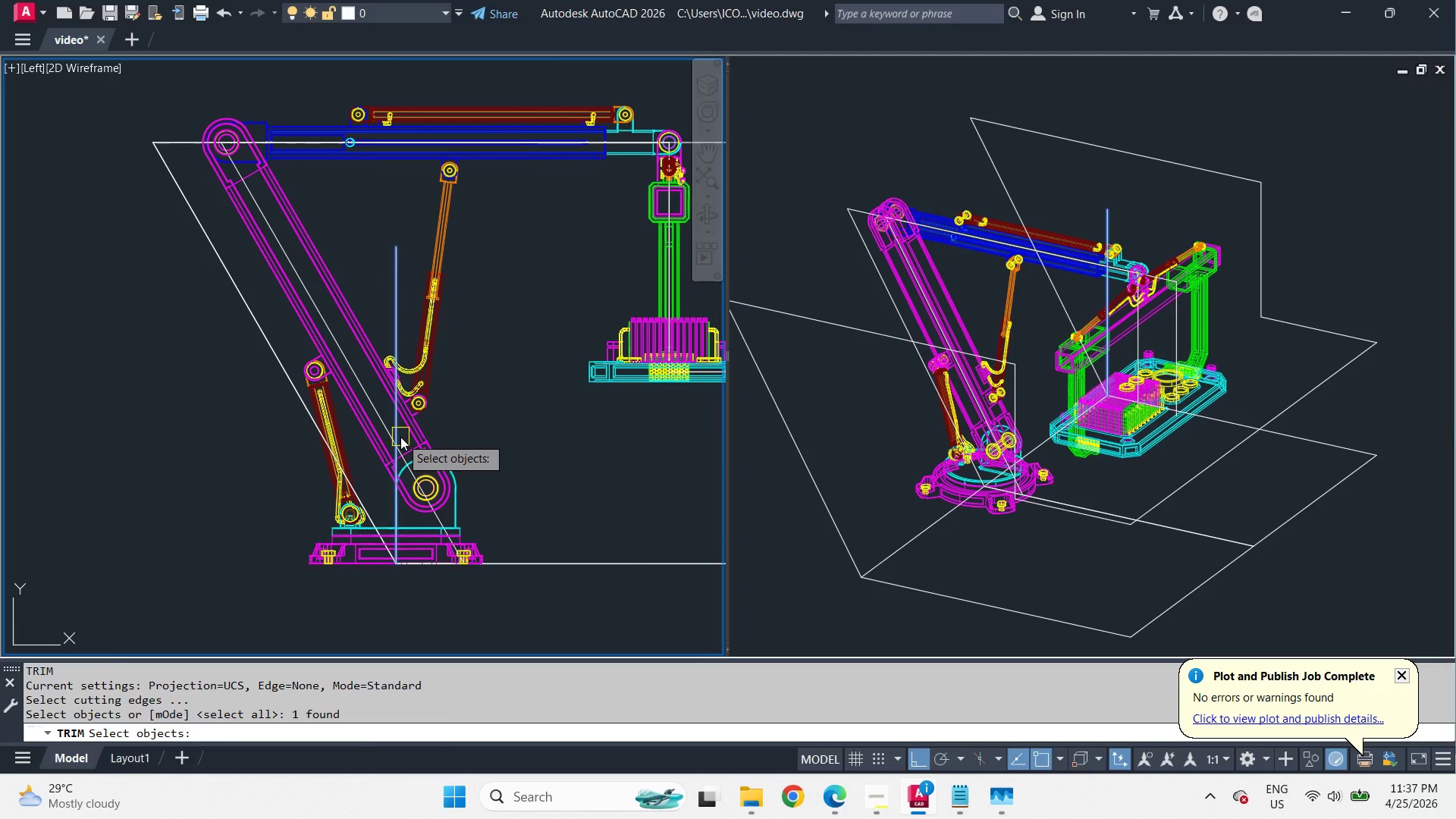 
key(Space)
 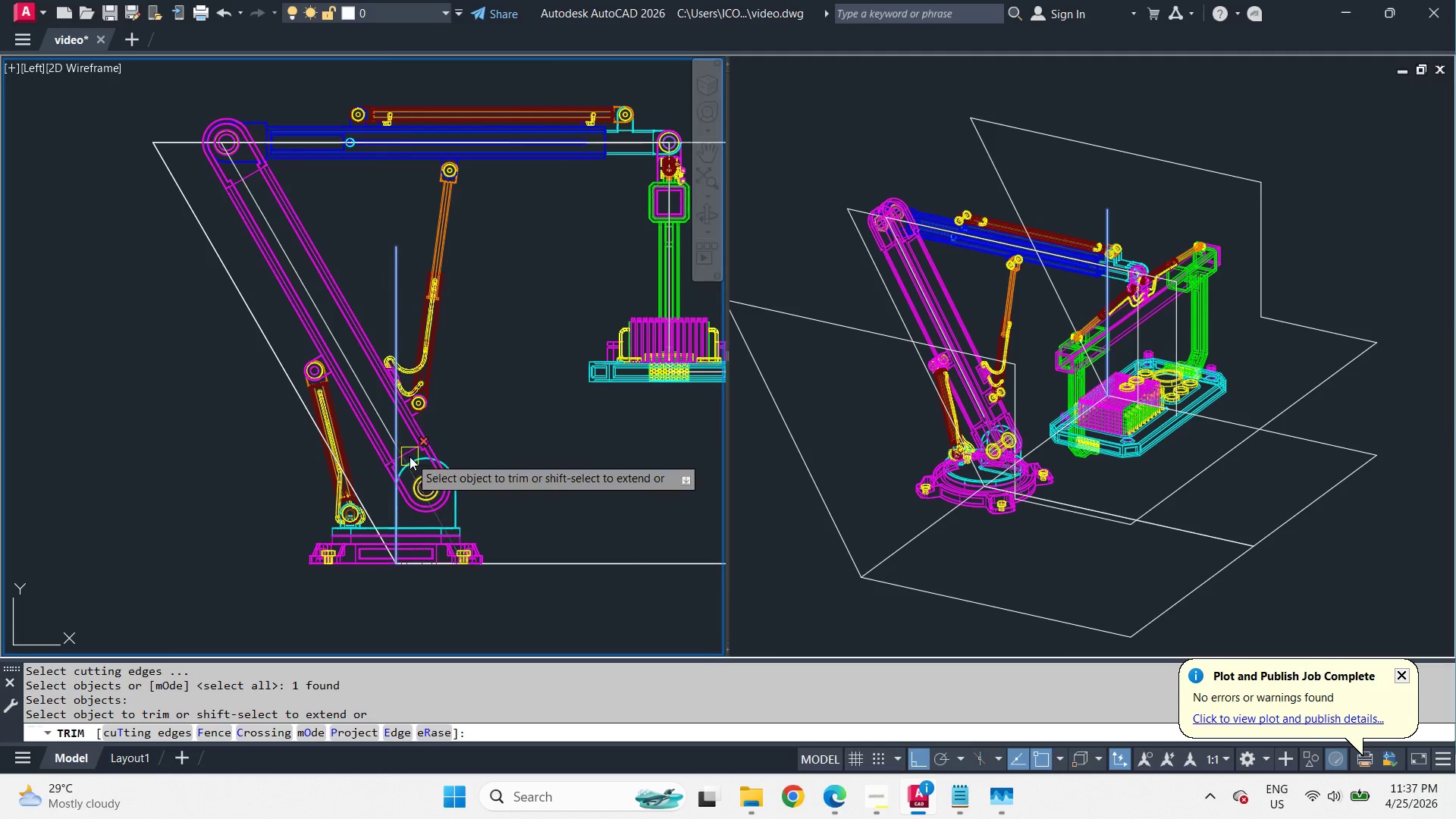 
left_click([410, 457])
 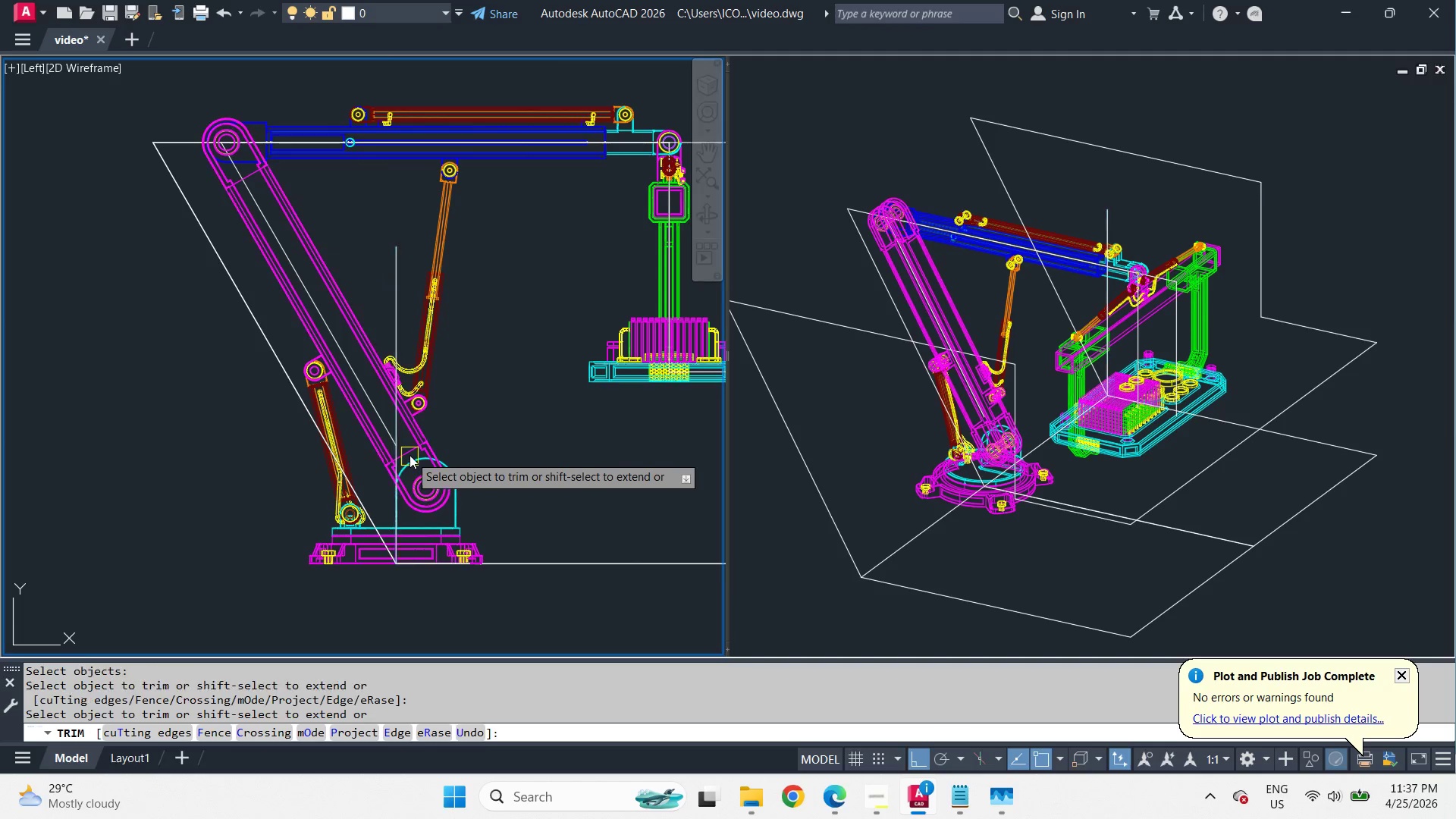 
key(Space)
 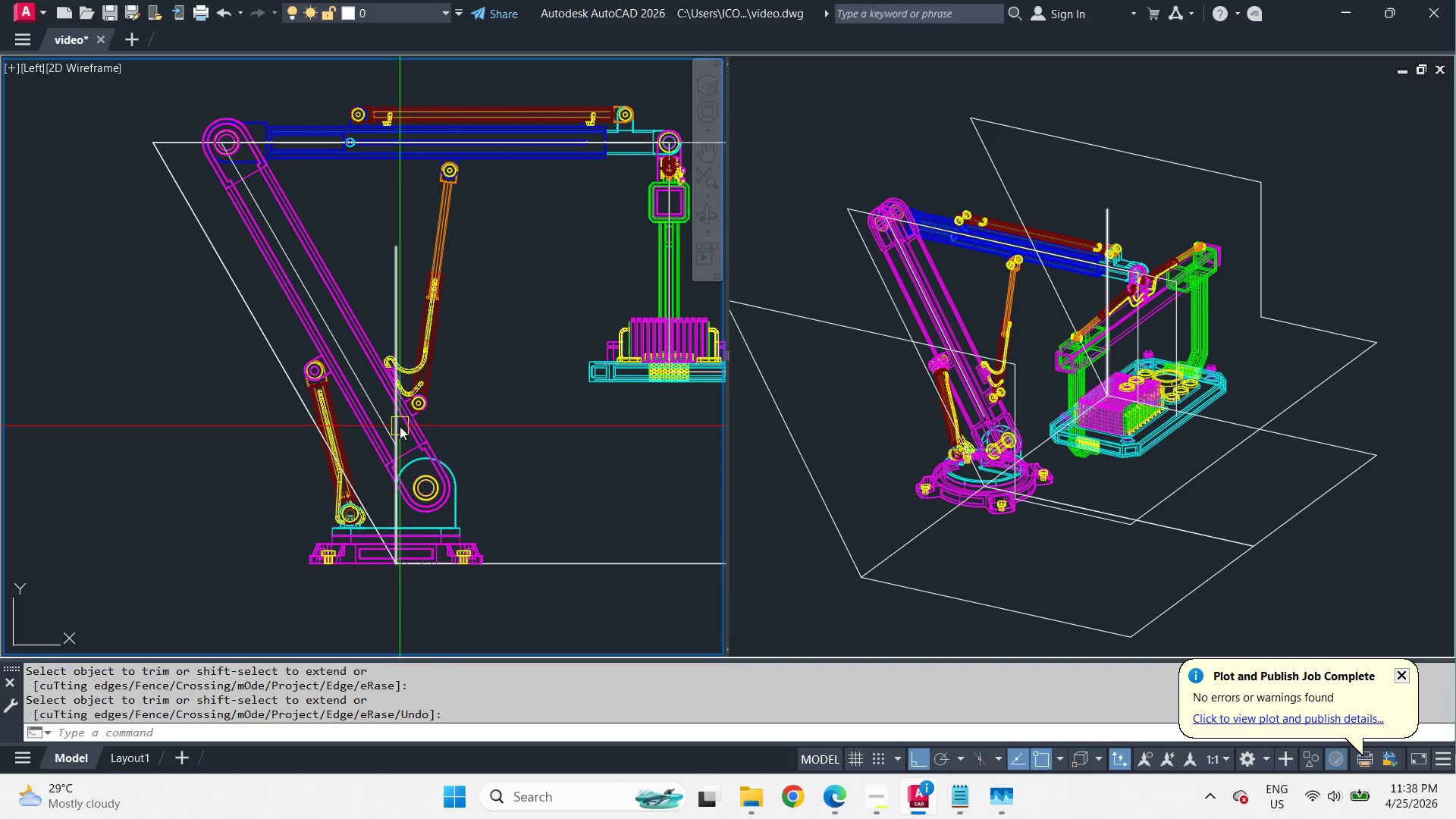 
left_click([400, 426])
 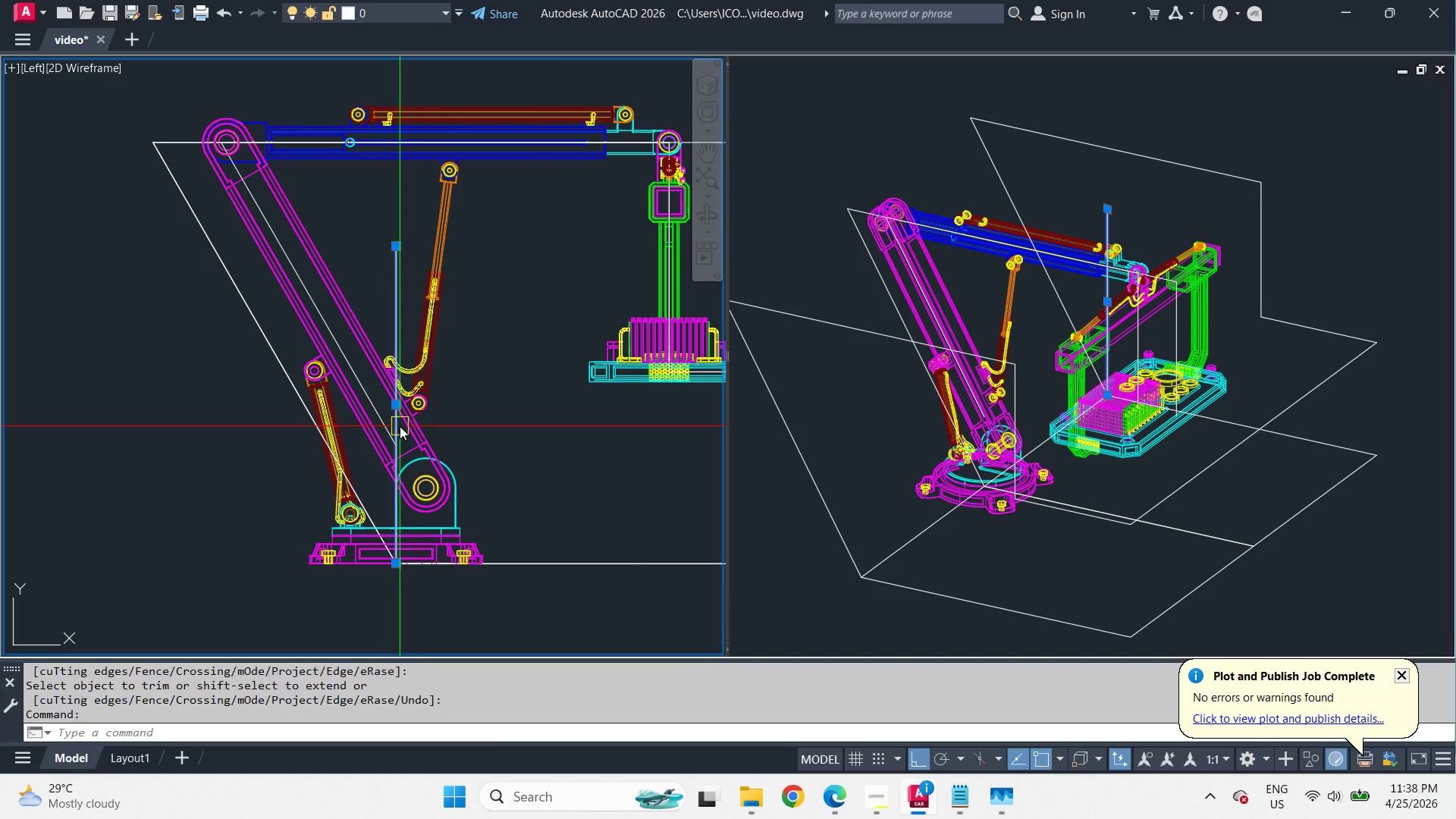 
key(E)
 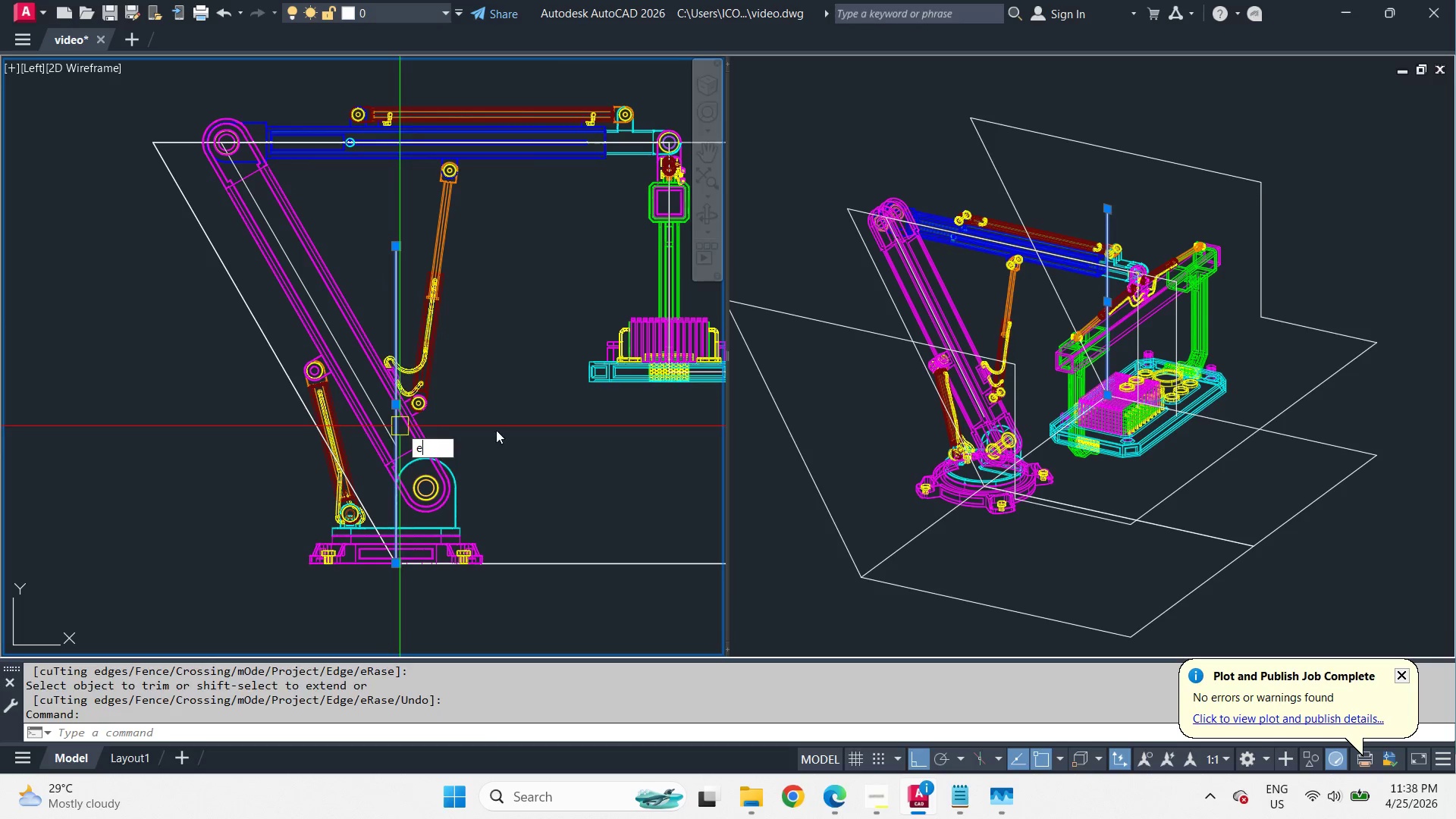 
key(Space)
 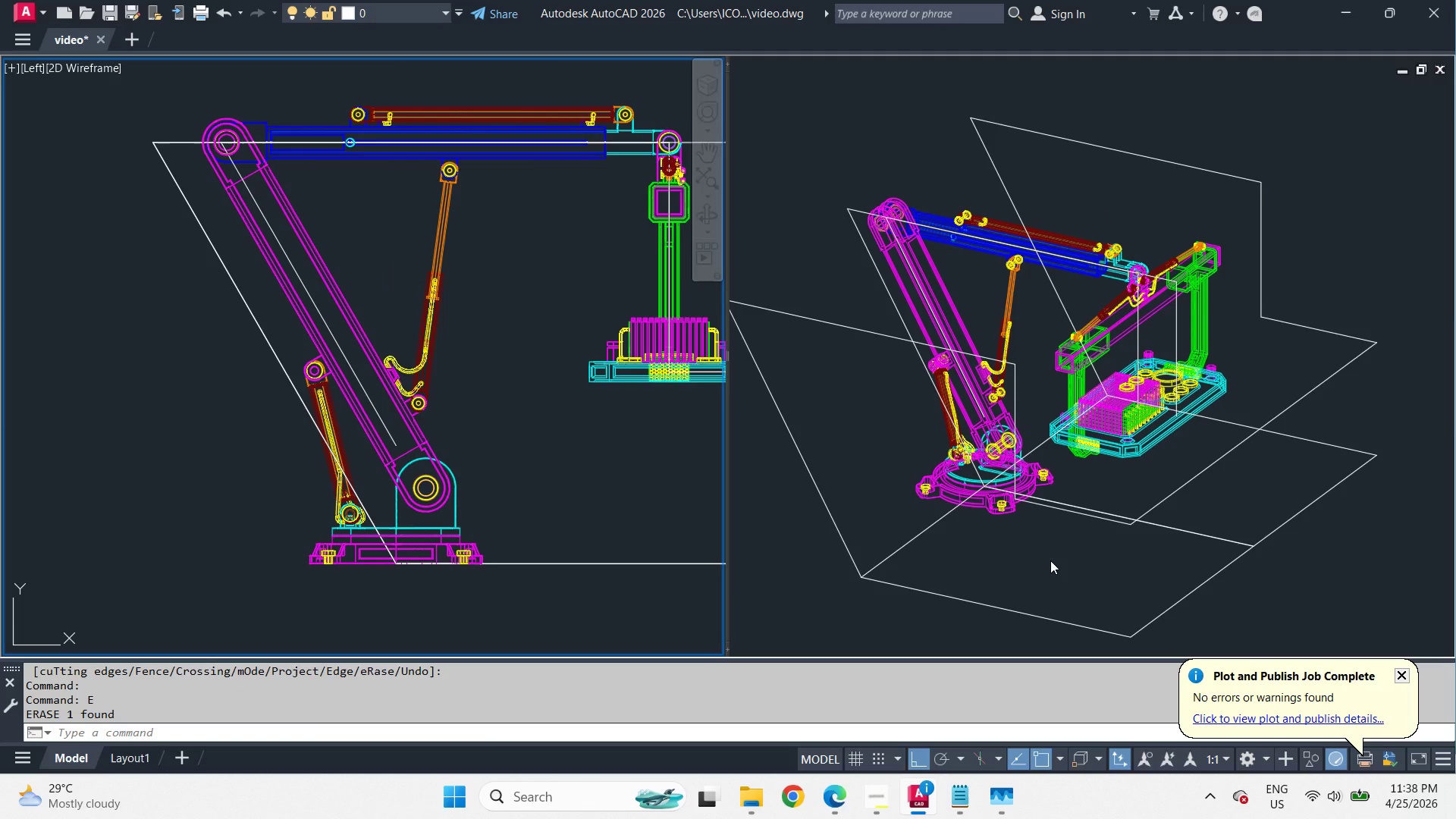 
left_click([1050, 560])
 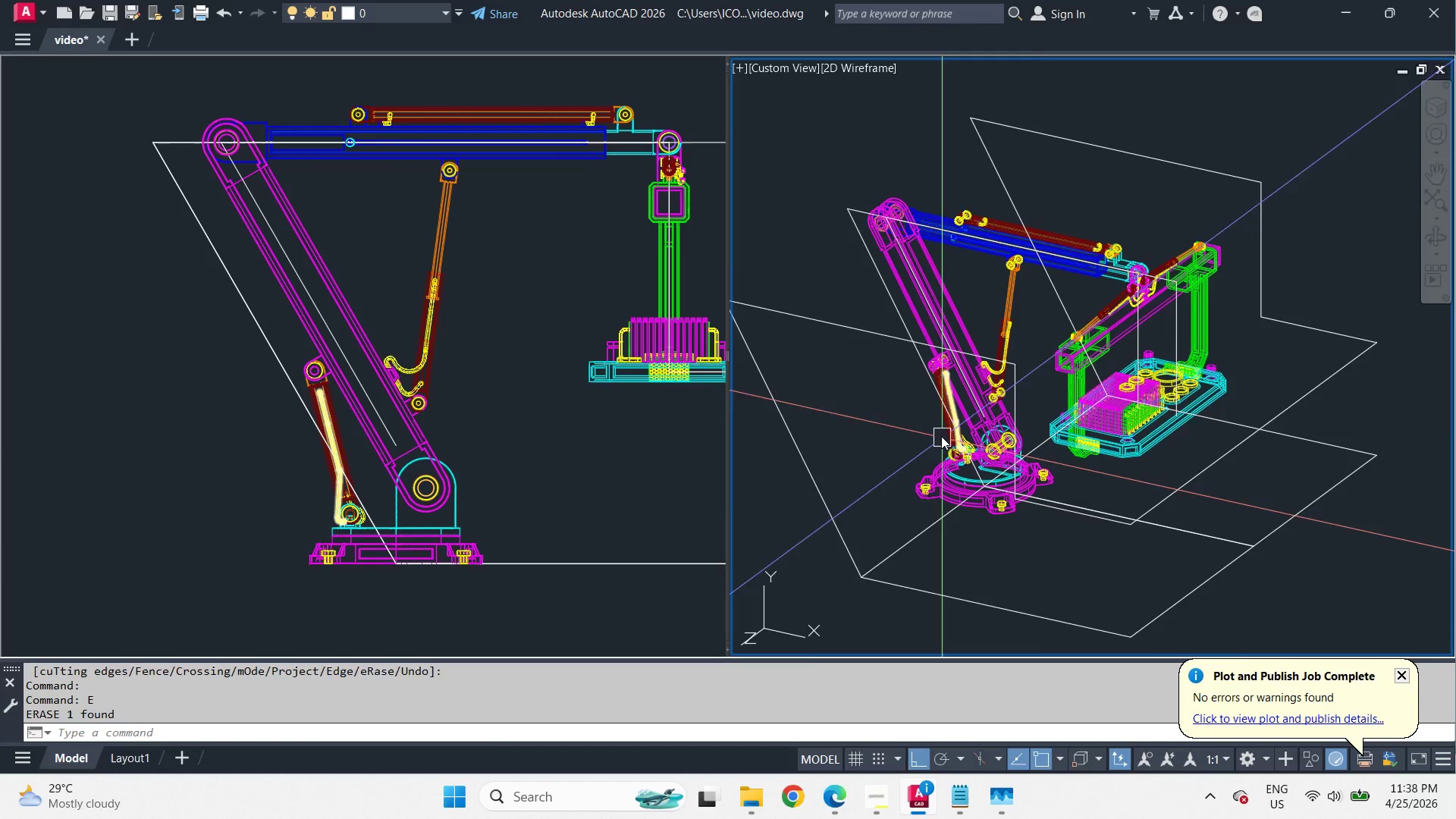 
scroll: coordinate [923, 410], scroll_direction: up, amount: 2.0
 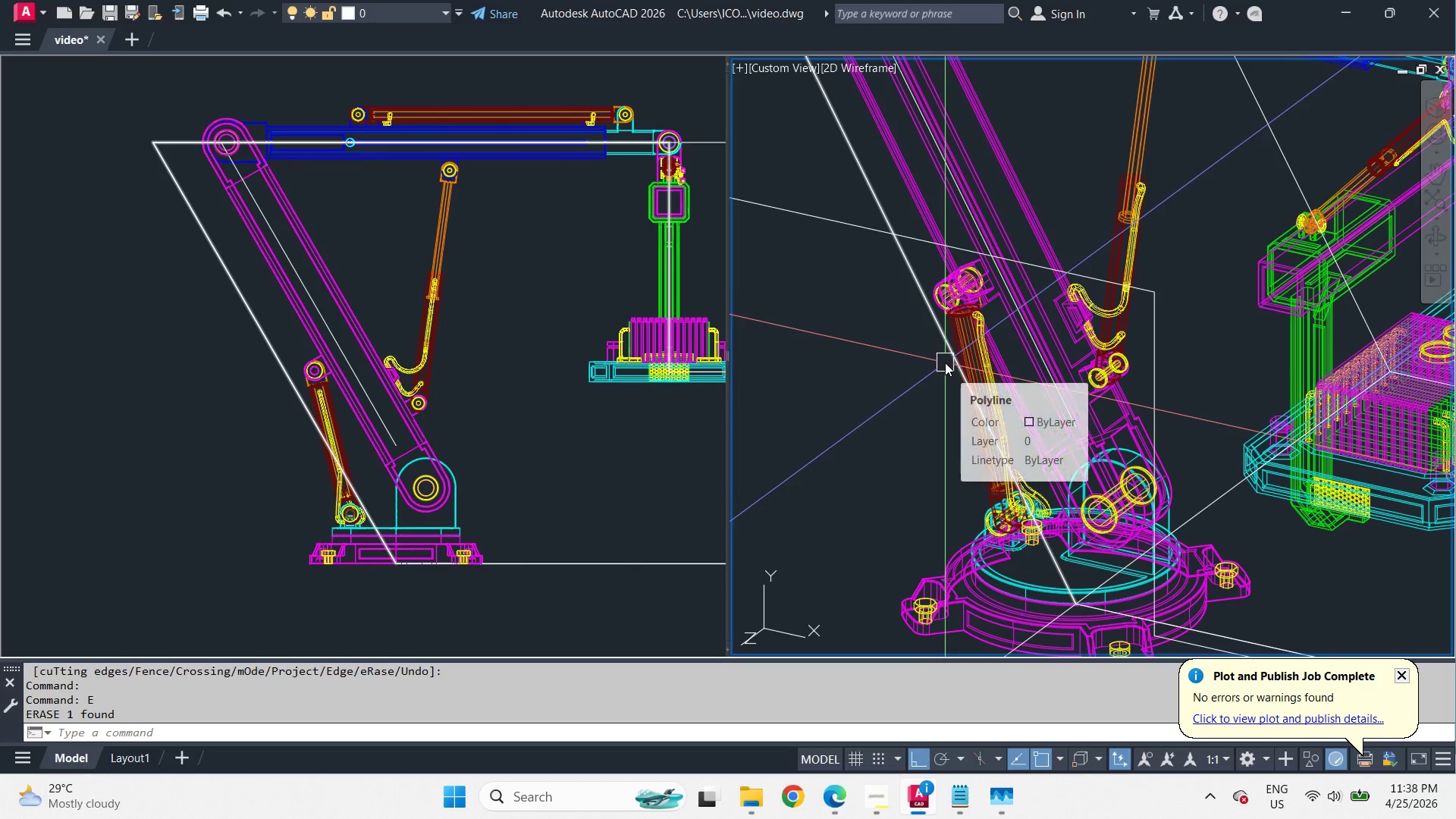 
left_click([945, 362])
 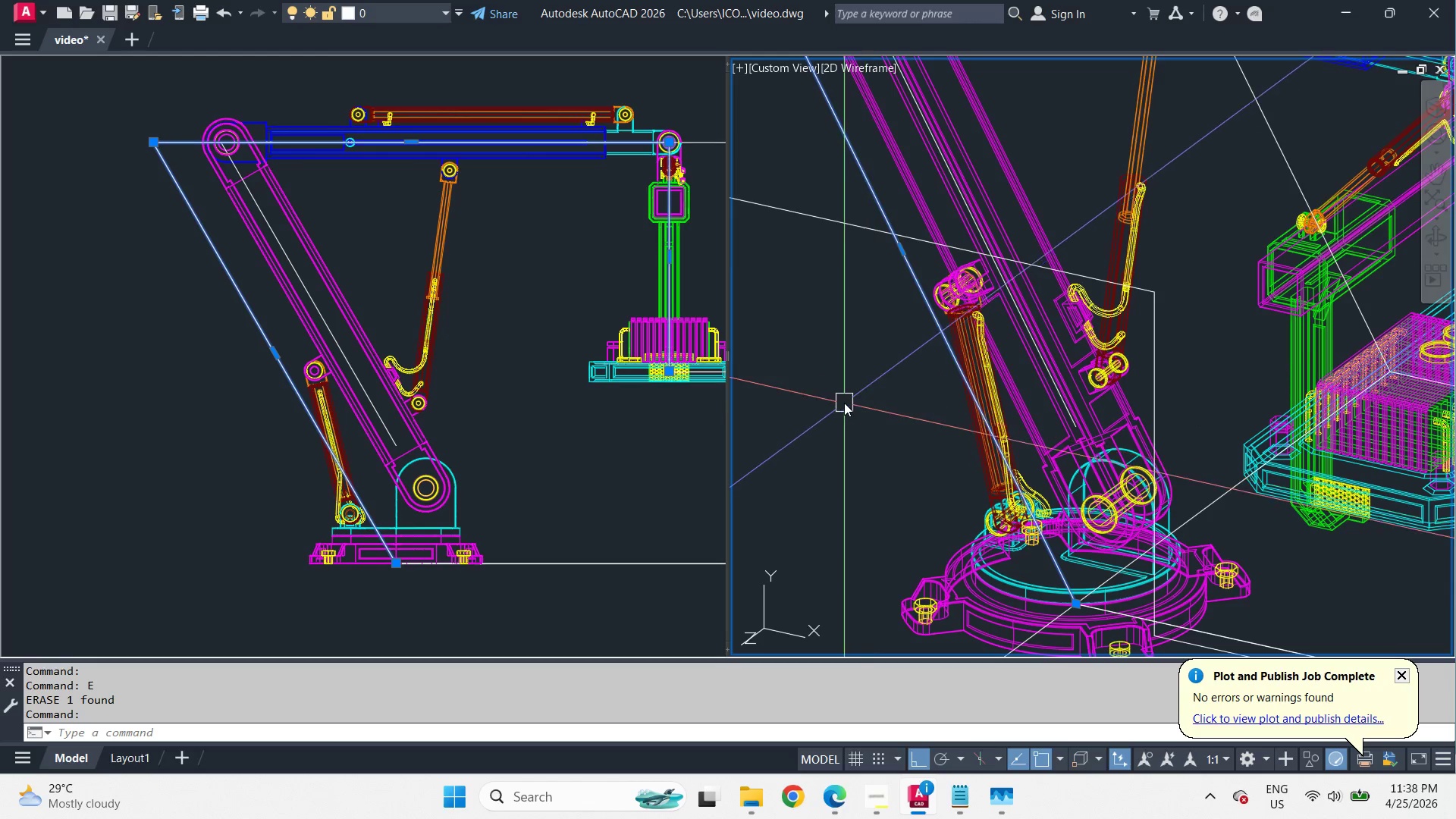 
scroll: coordinate [845, 405], scroll_direction: down, amount: 2.0
 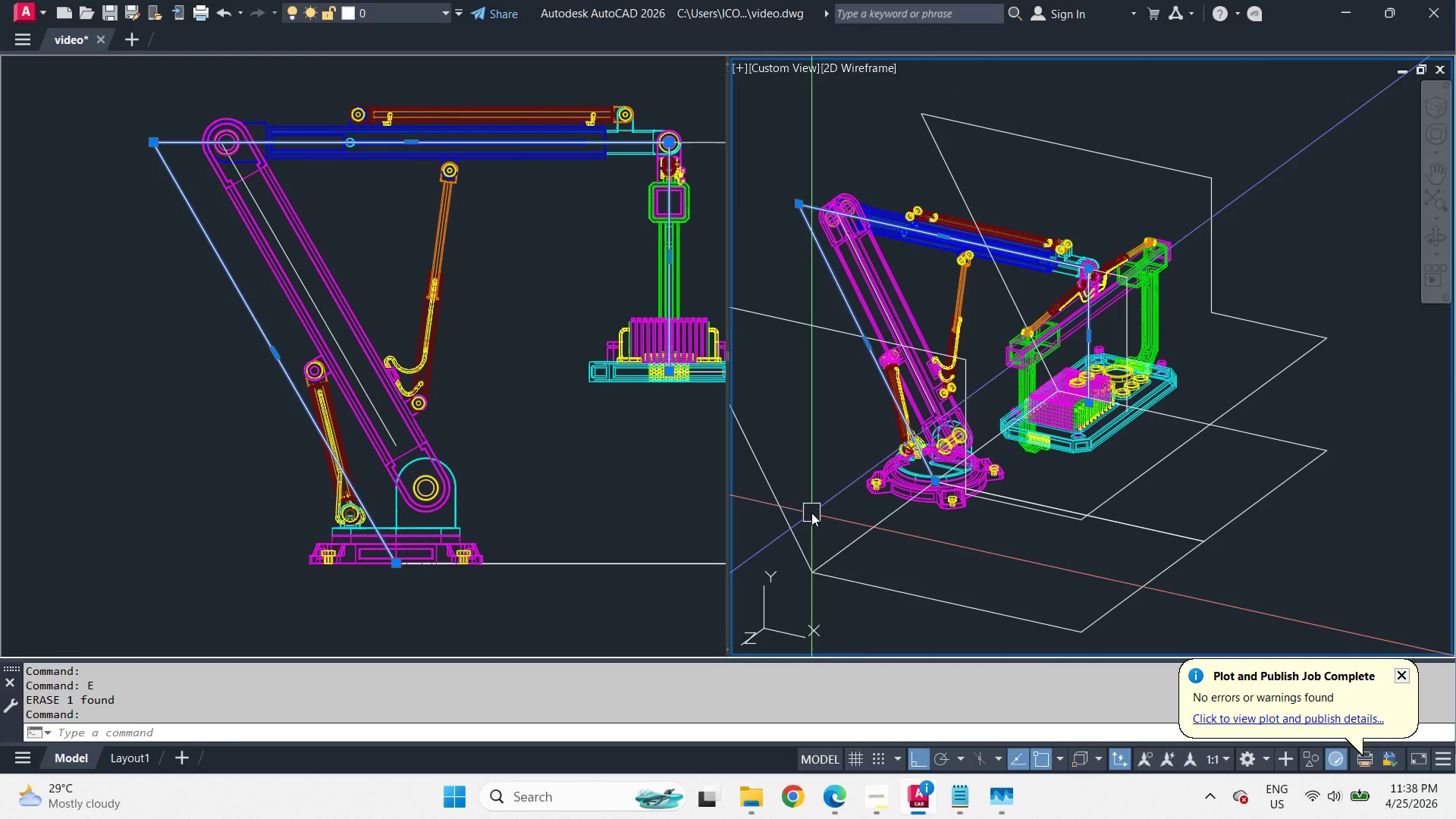 
key(Escape)
 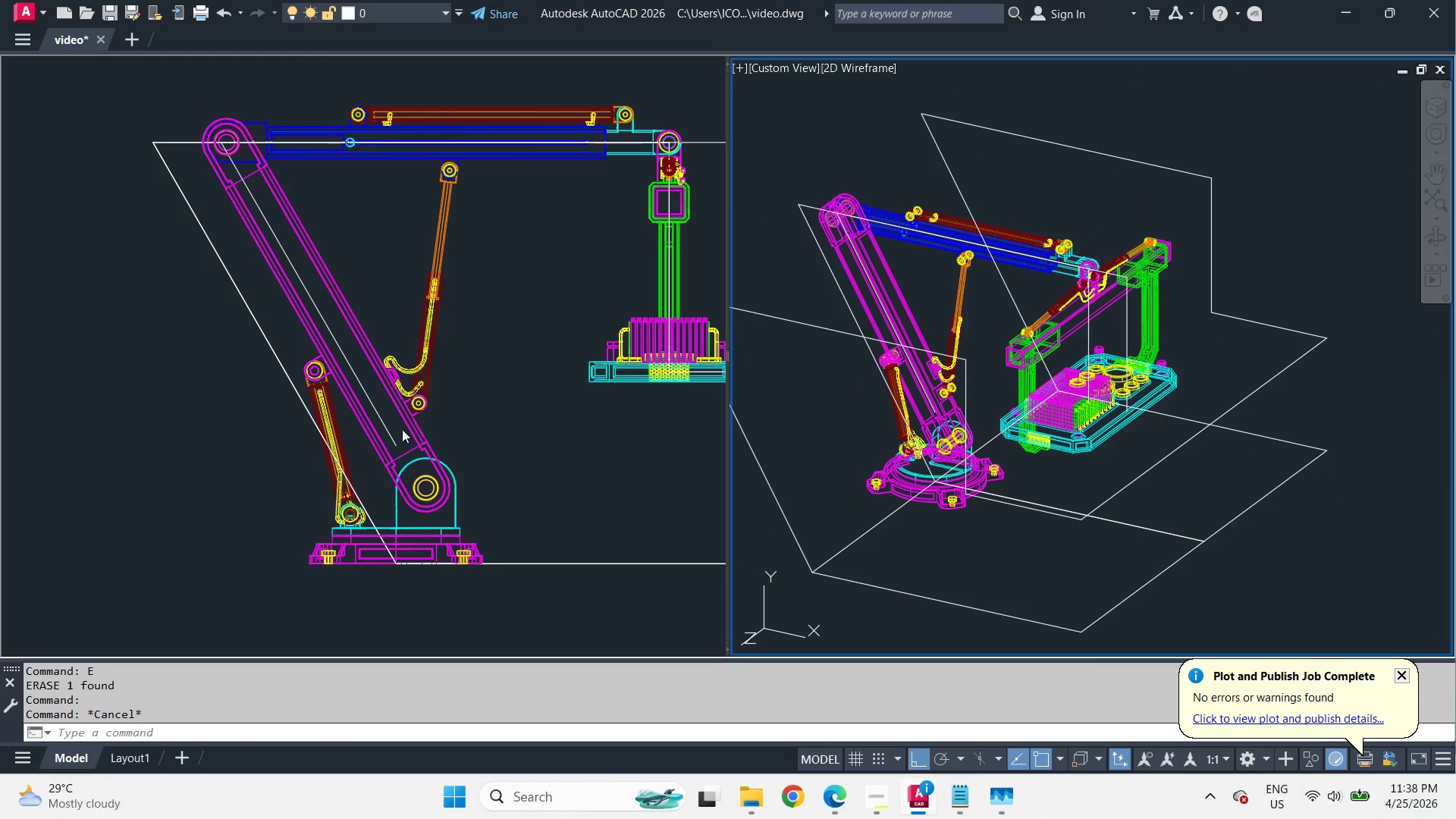 
left_click([399, 430])
 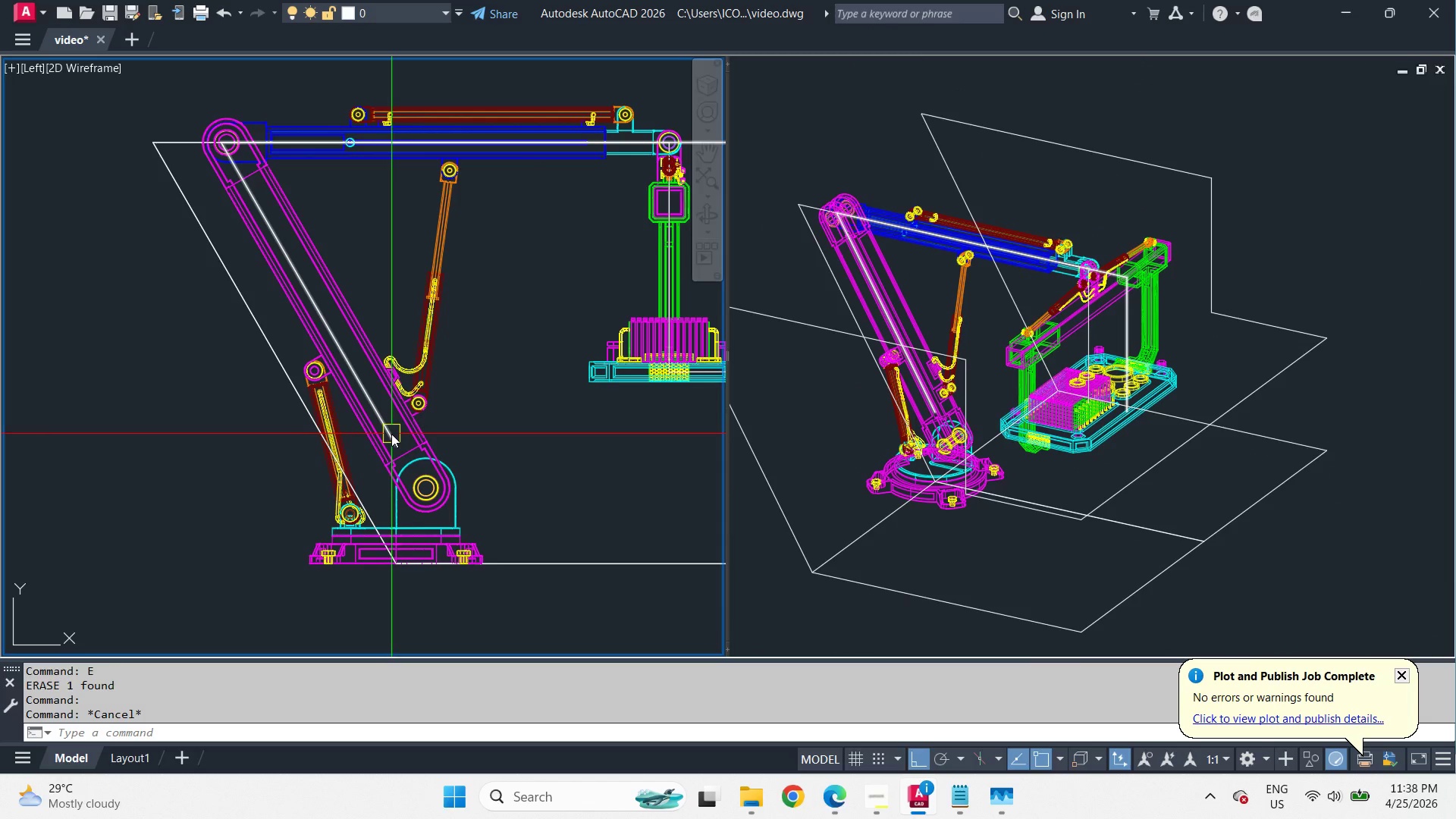 
left_click([391, 434])
 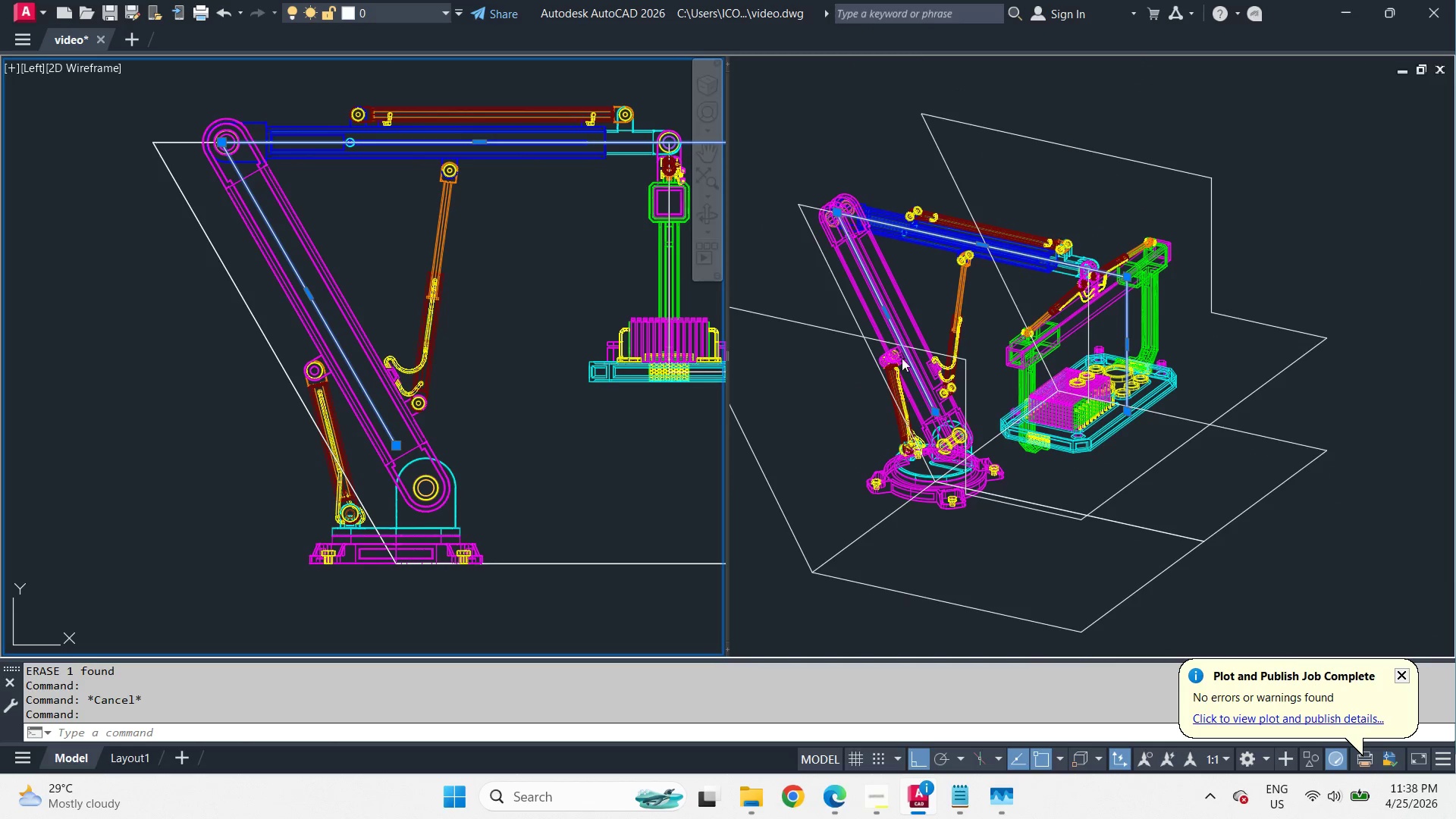 
key(Escape)
 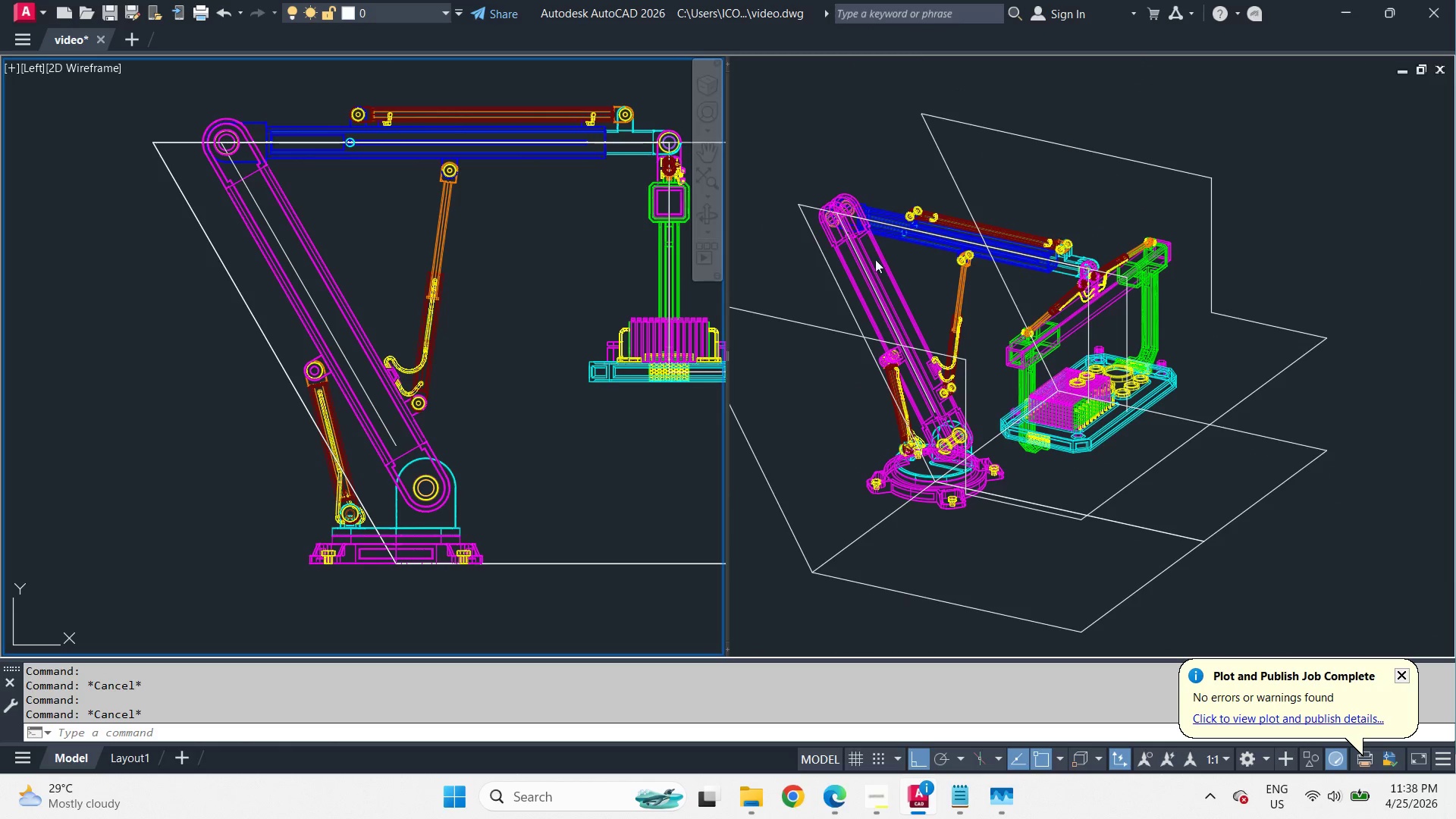 
left_click([881, 259])
 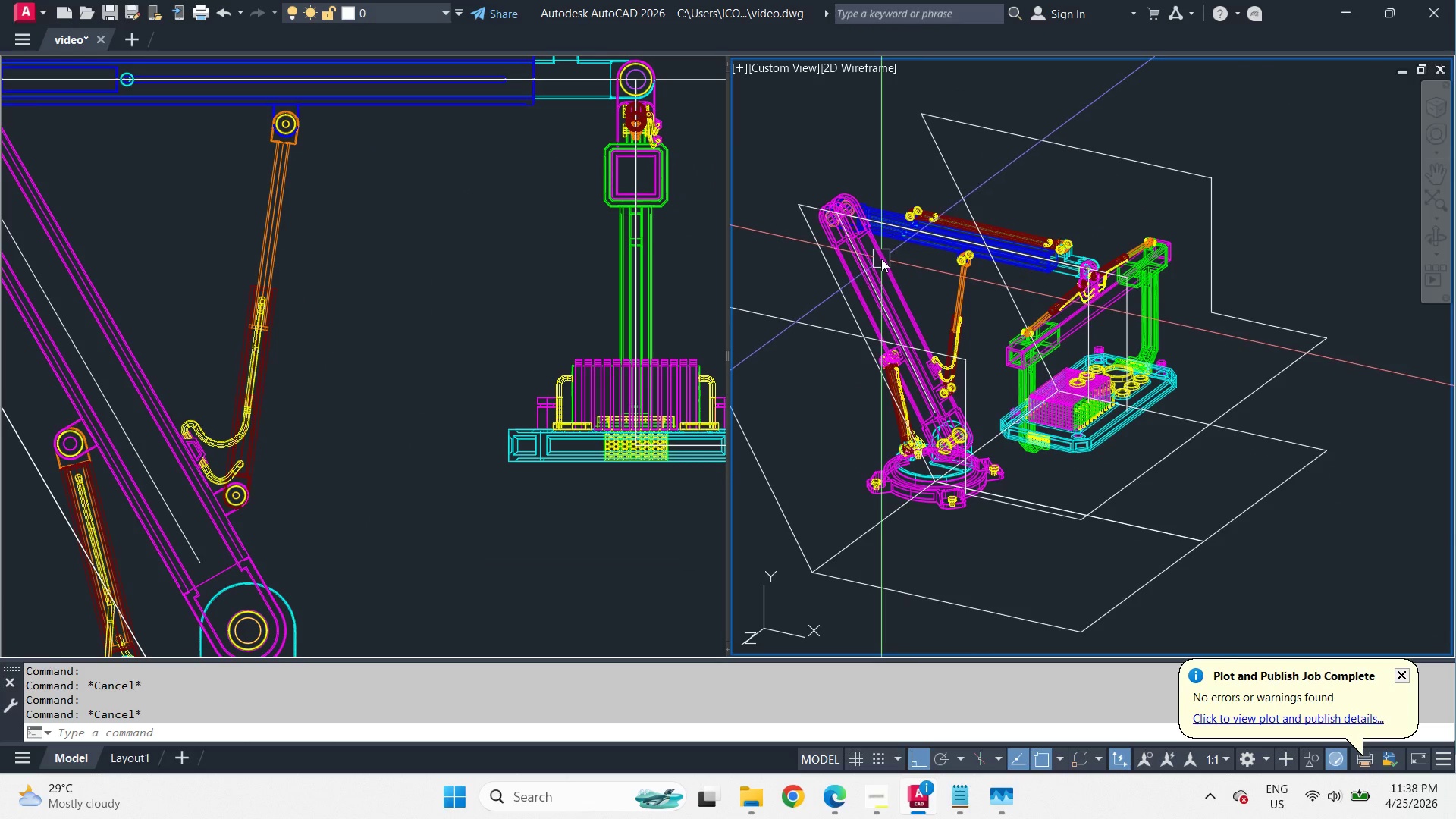 
scroll: coordinate [881, 259], scroll_direction: up, amount: 2.0
 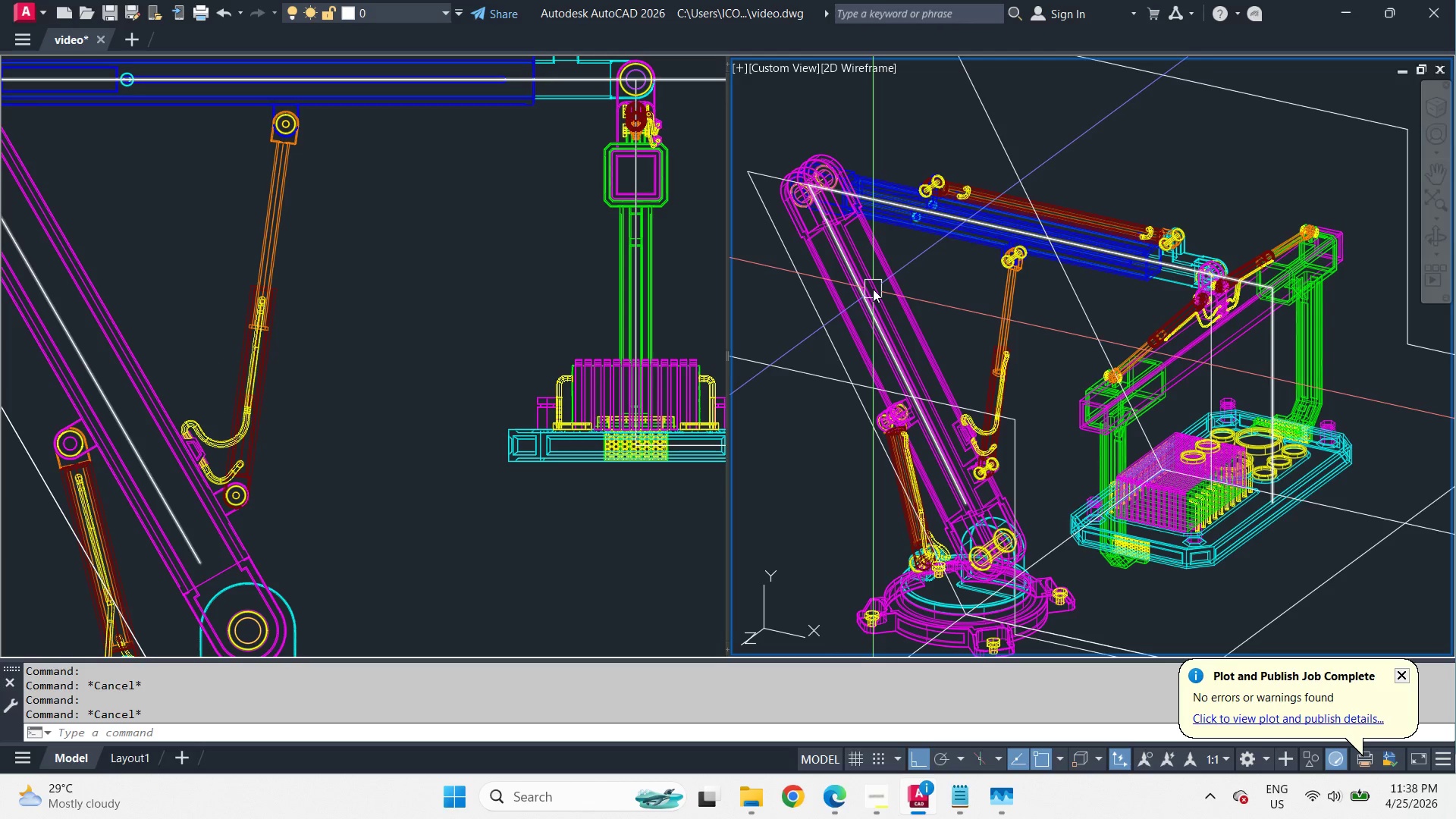 
type(br )
 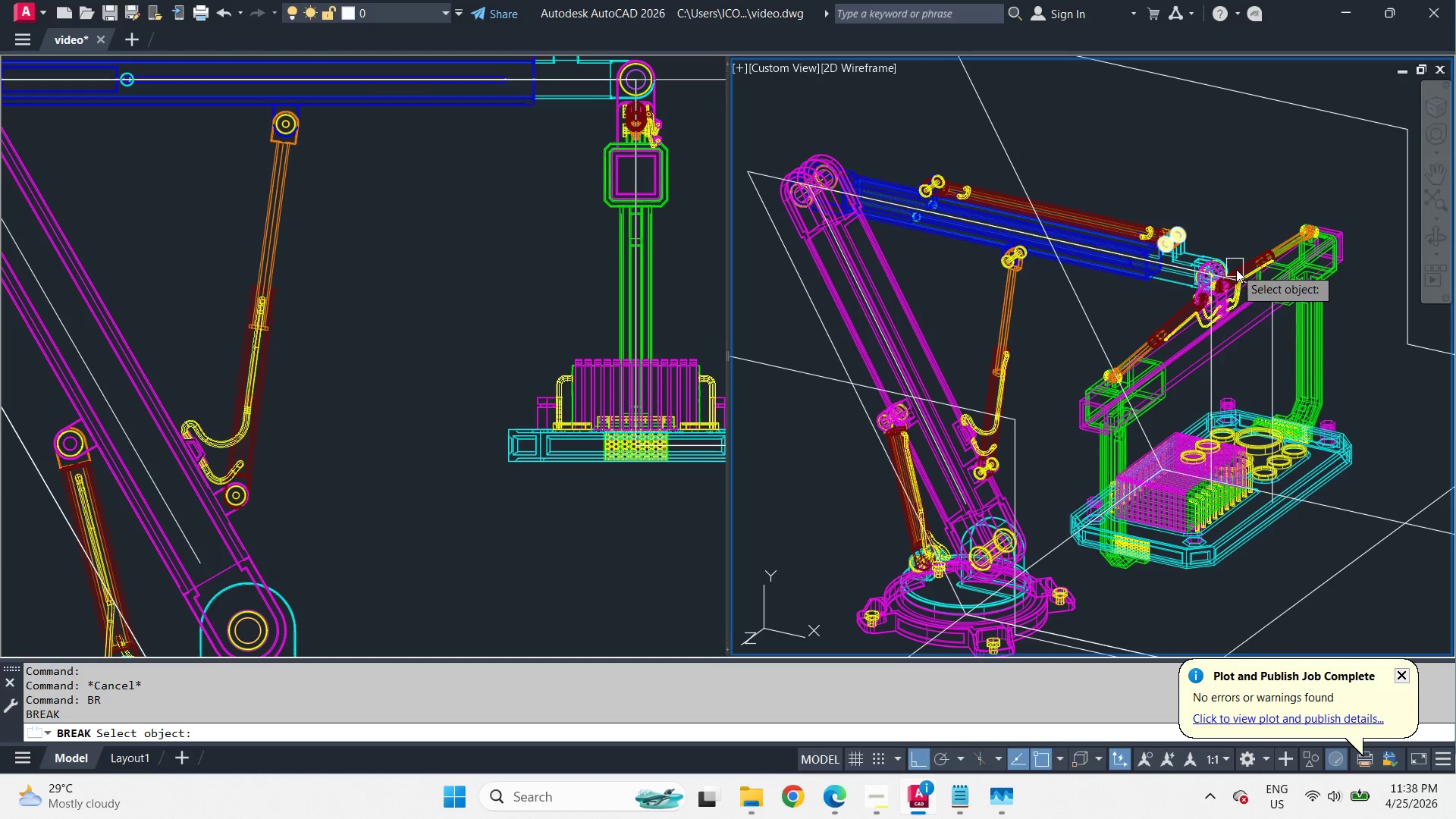 
wait(17.7)
 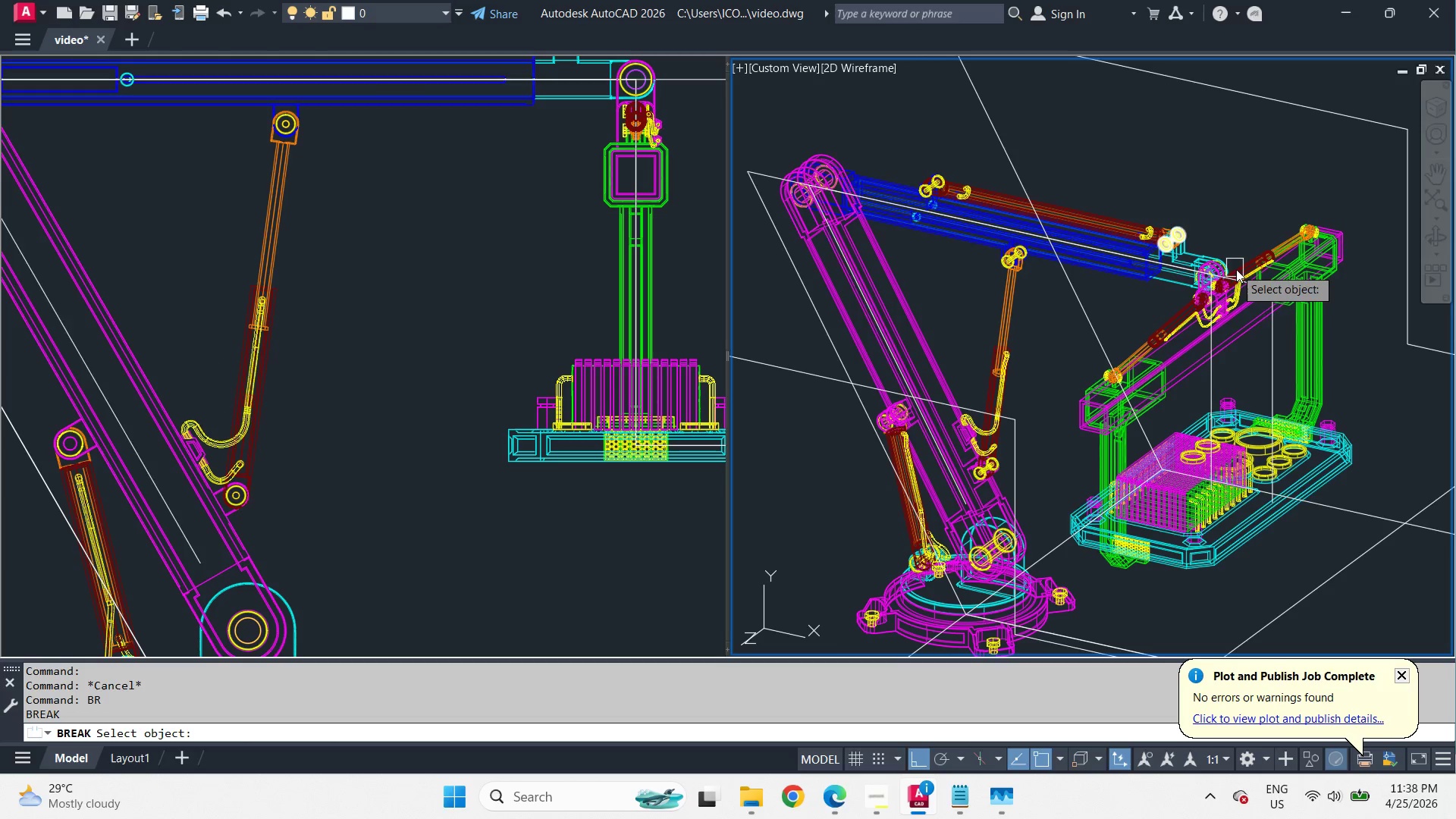 
left_click([831, 238])
 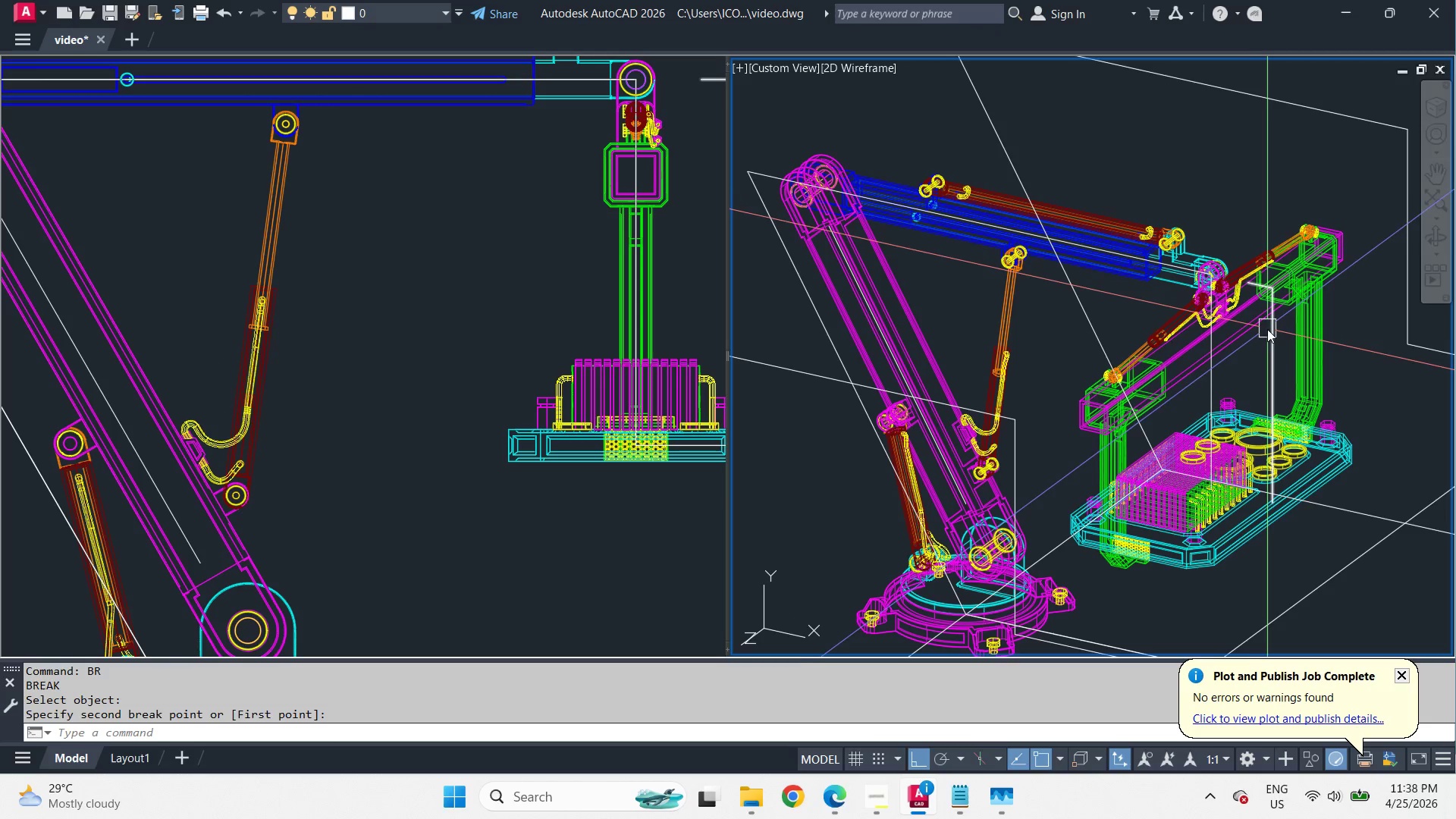 
left_click([1271, 337])
 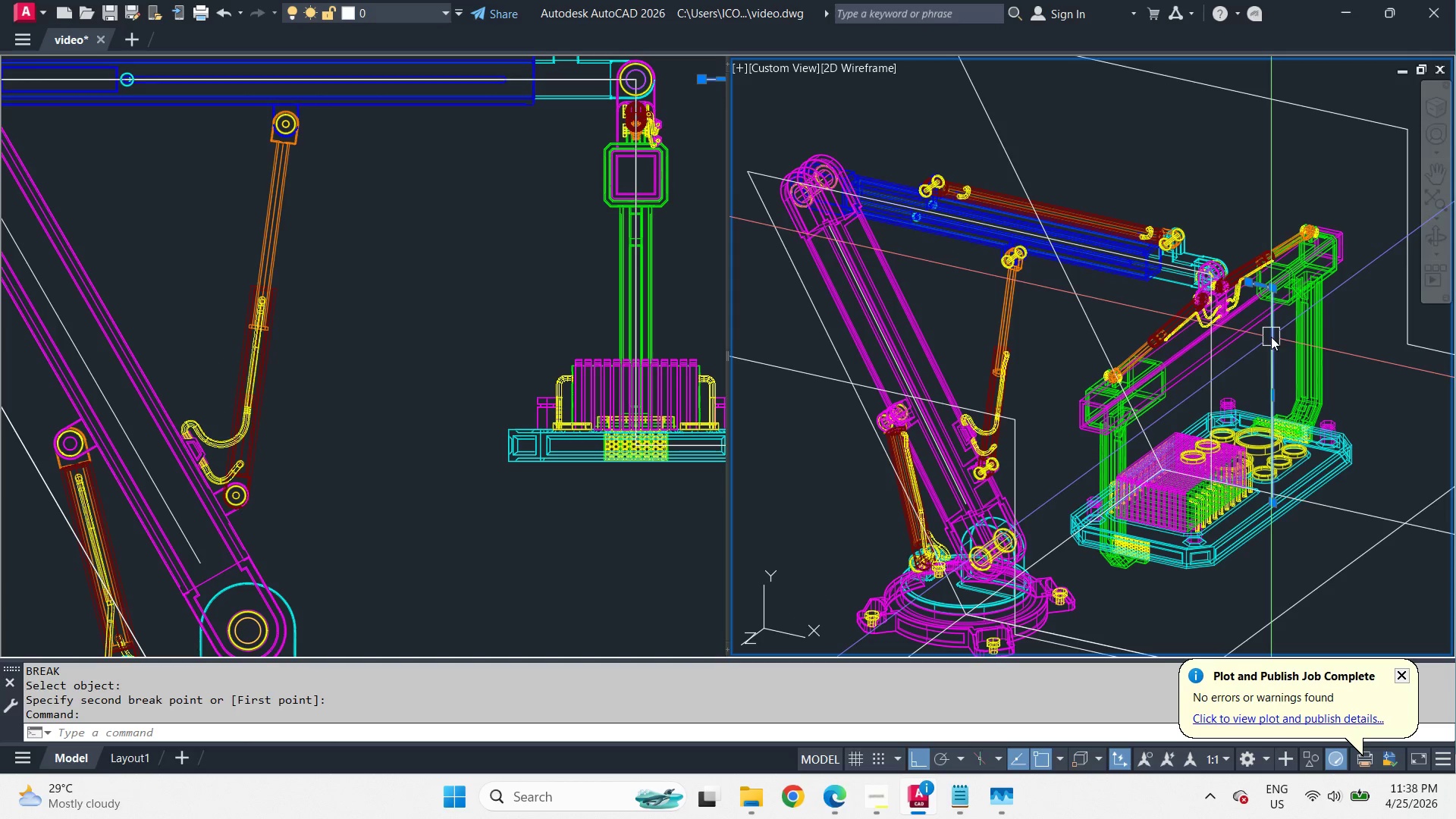 
key(E)
 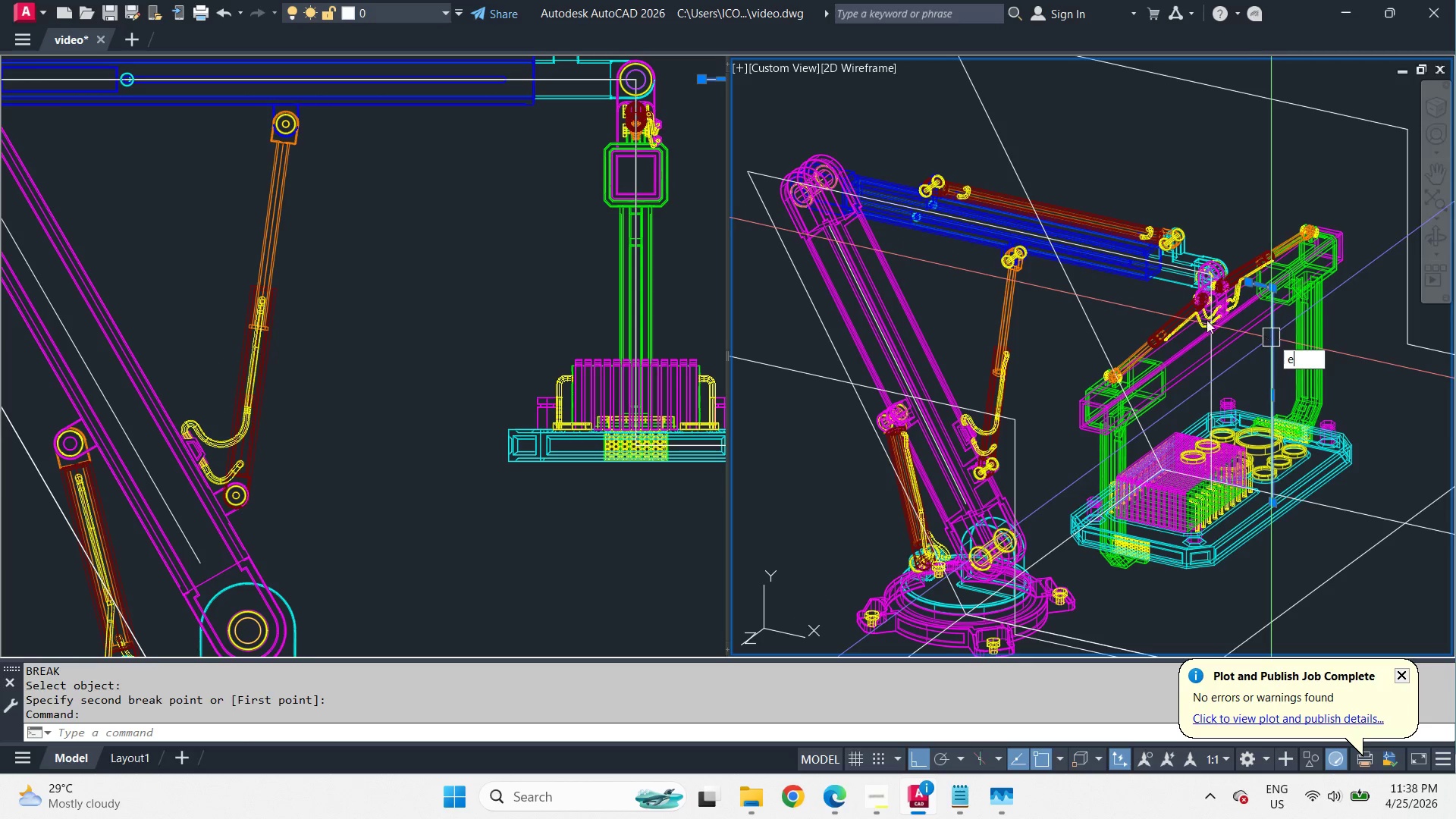 
key(Space)
 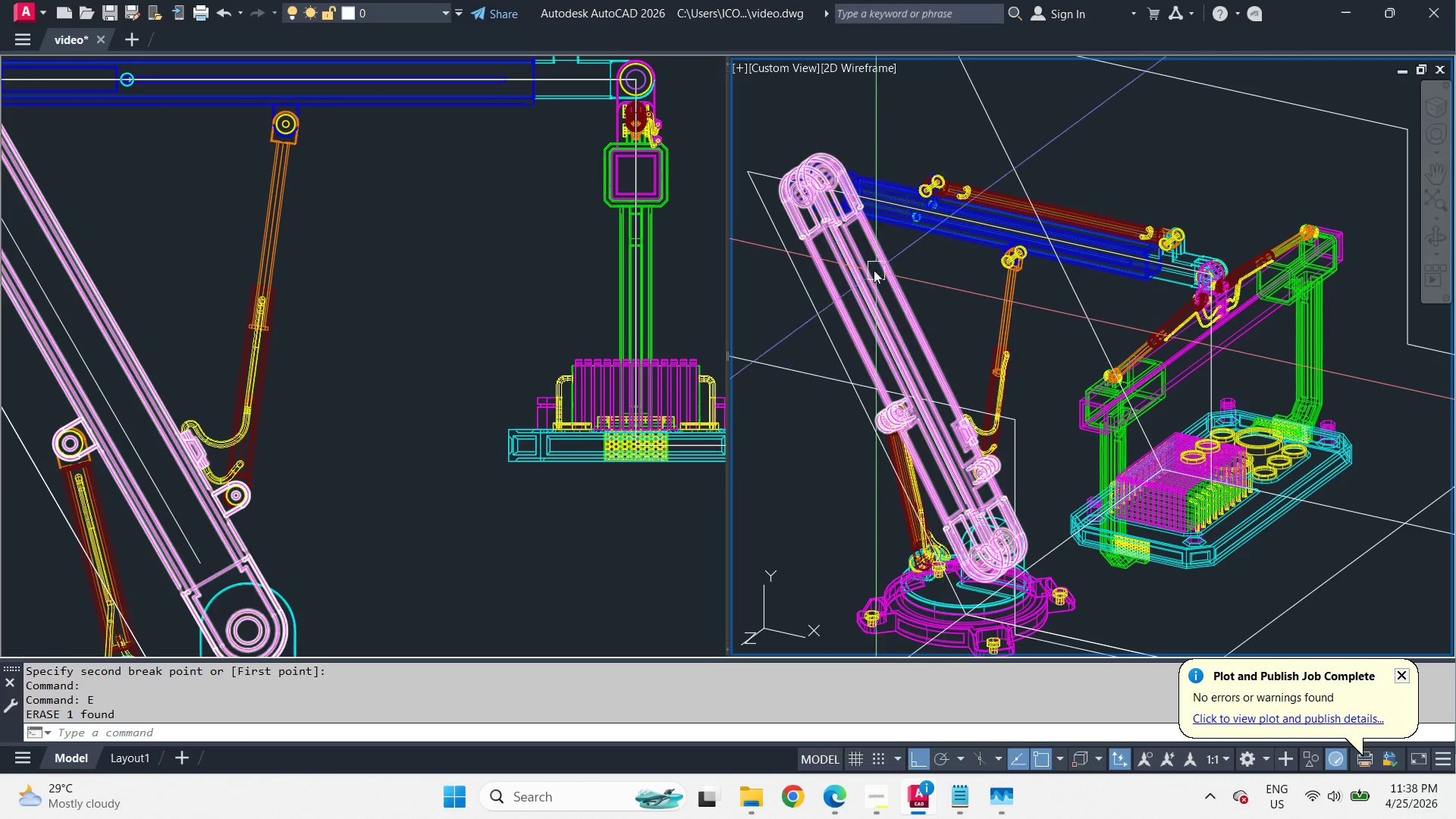 
key(F)
 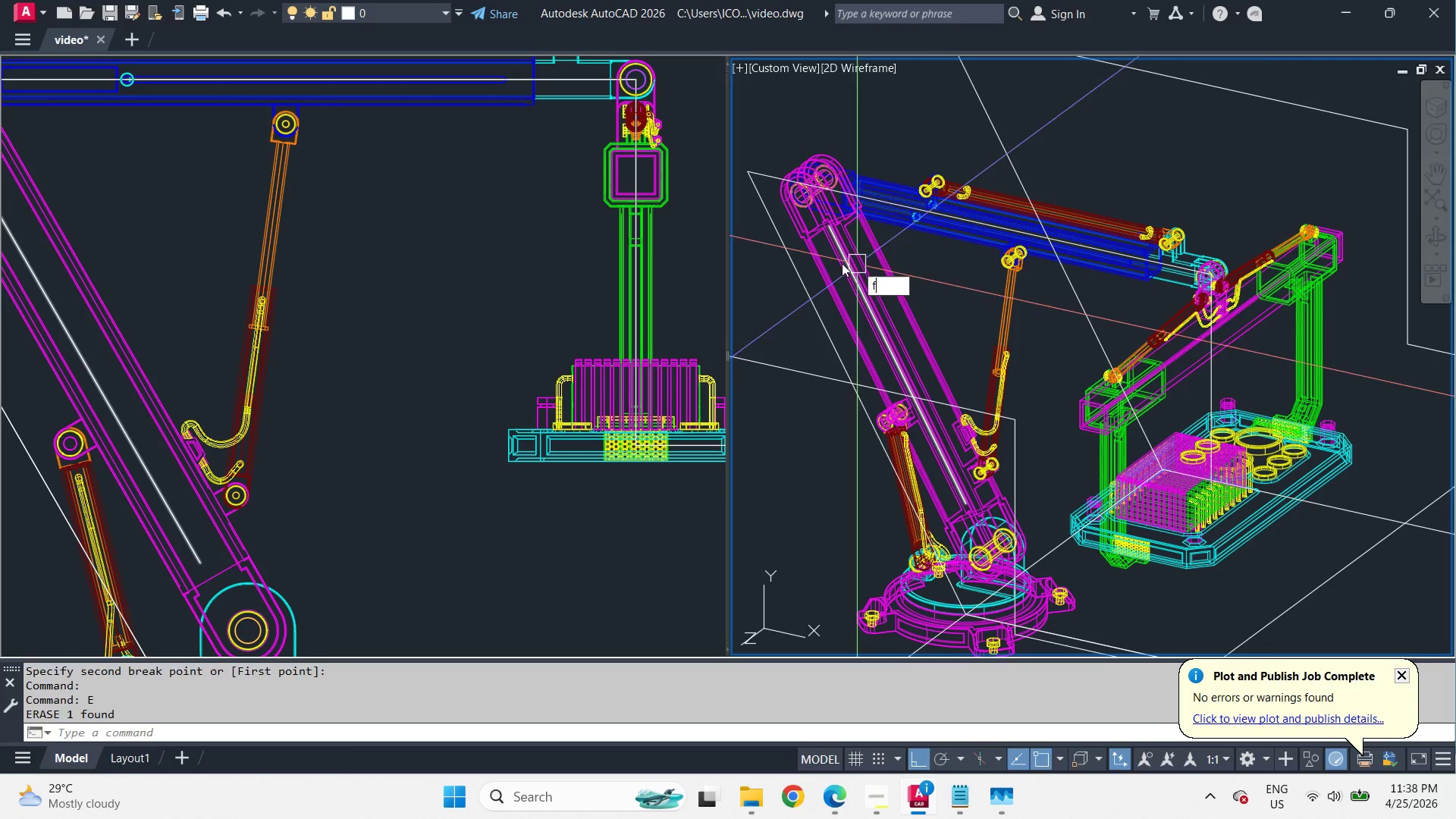 
key(Space)
 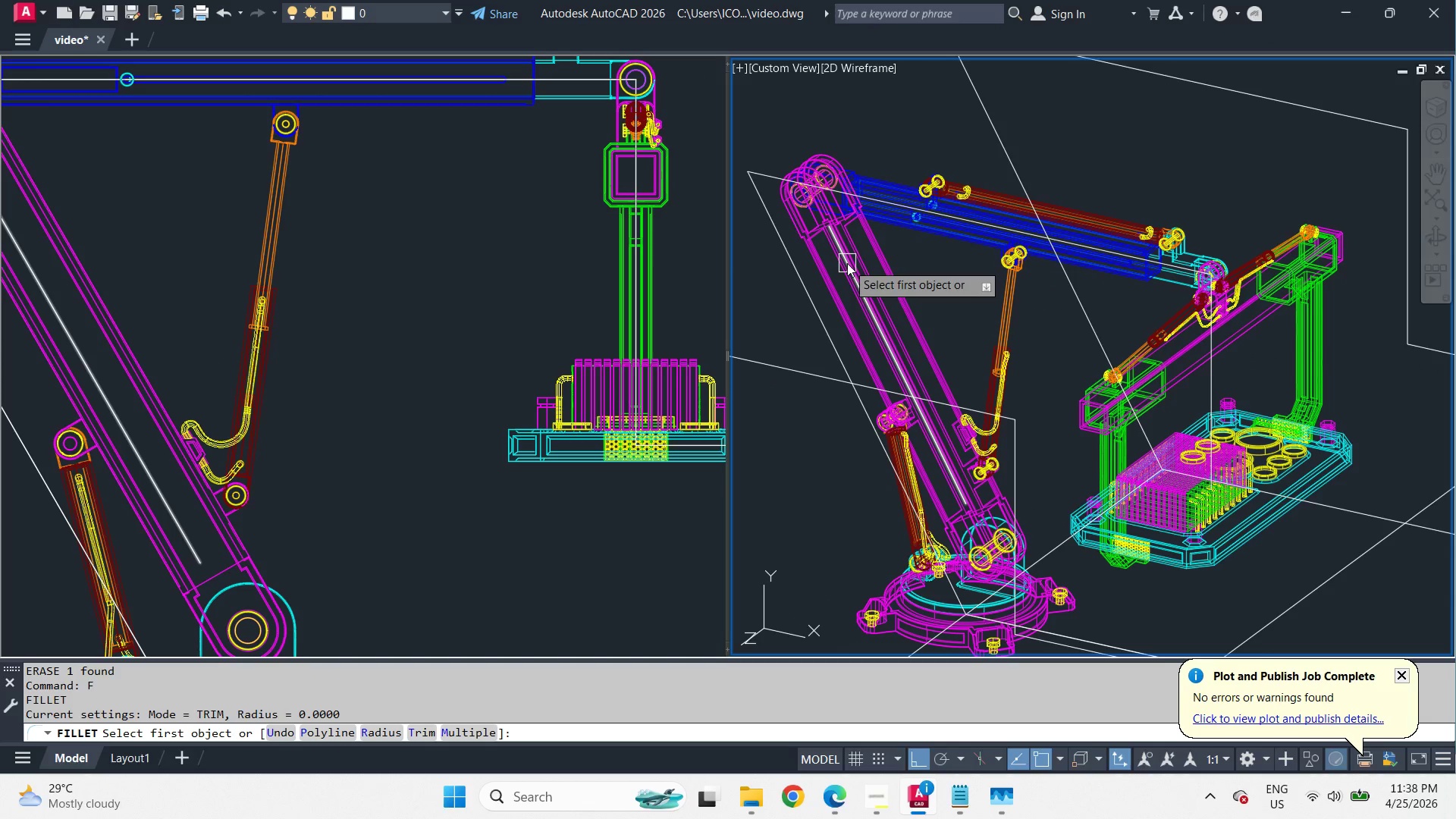 
left_click([847, 263])
 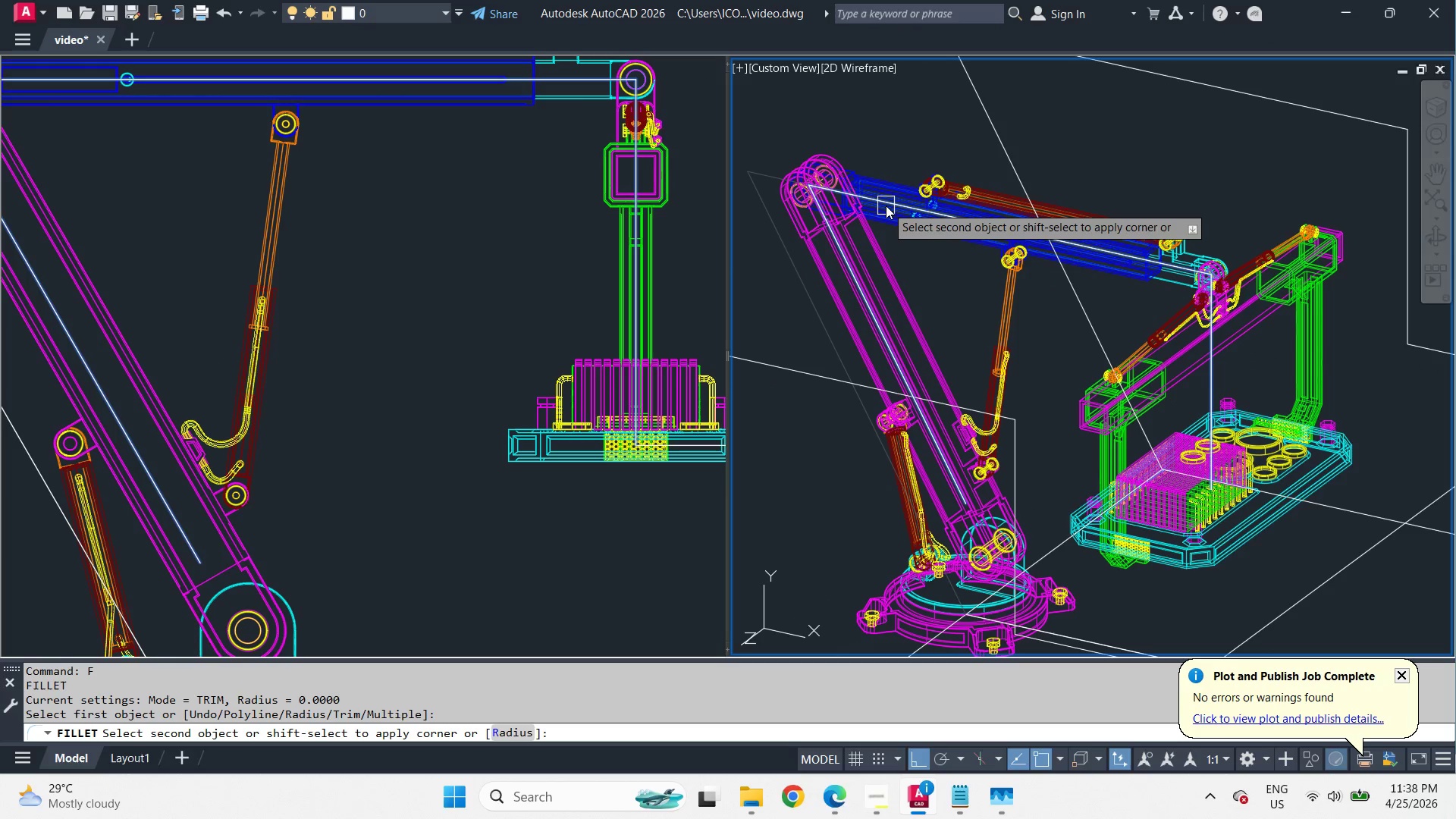 
left_click([886, 206])
 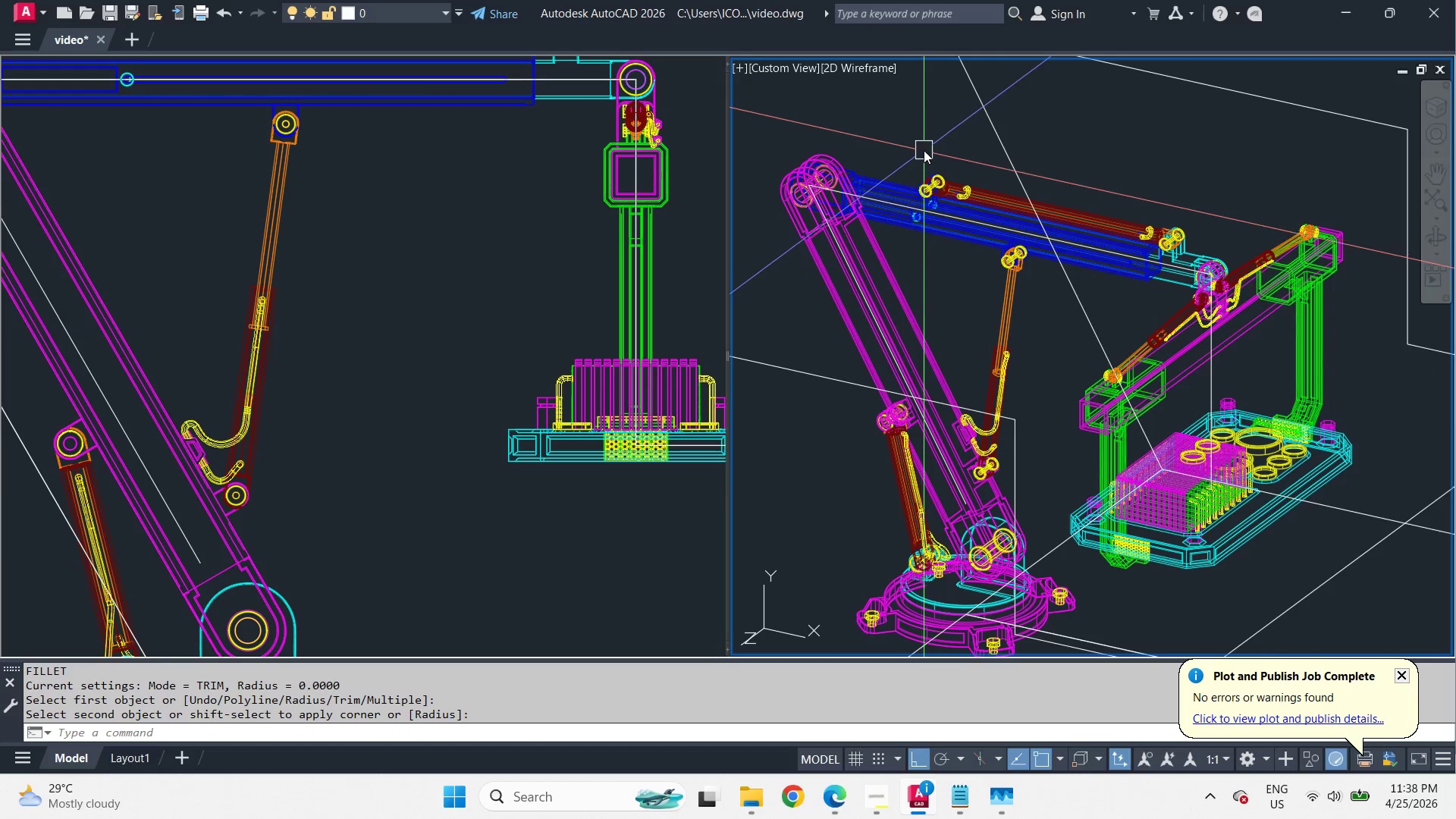 
scroll: coordinate [924, 150], scroll_direction: down, amount: 1.0
 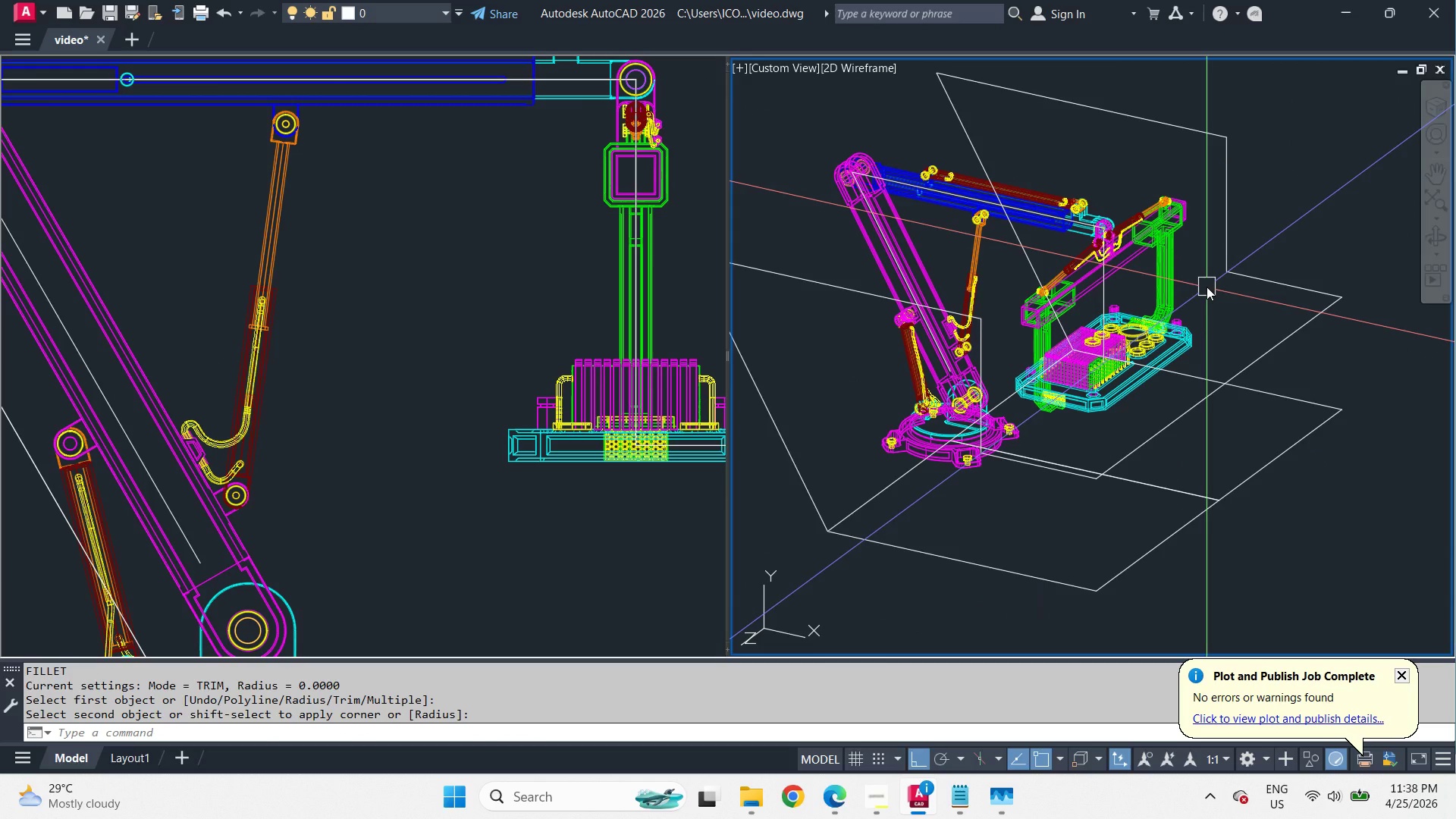 
wait(7.12)
 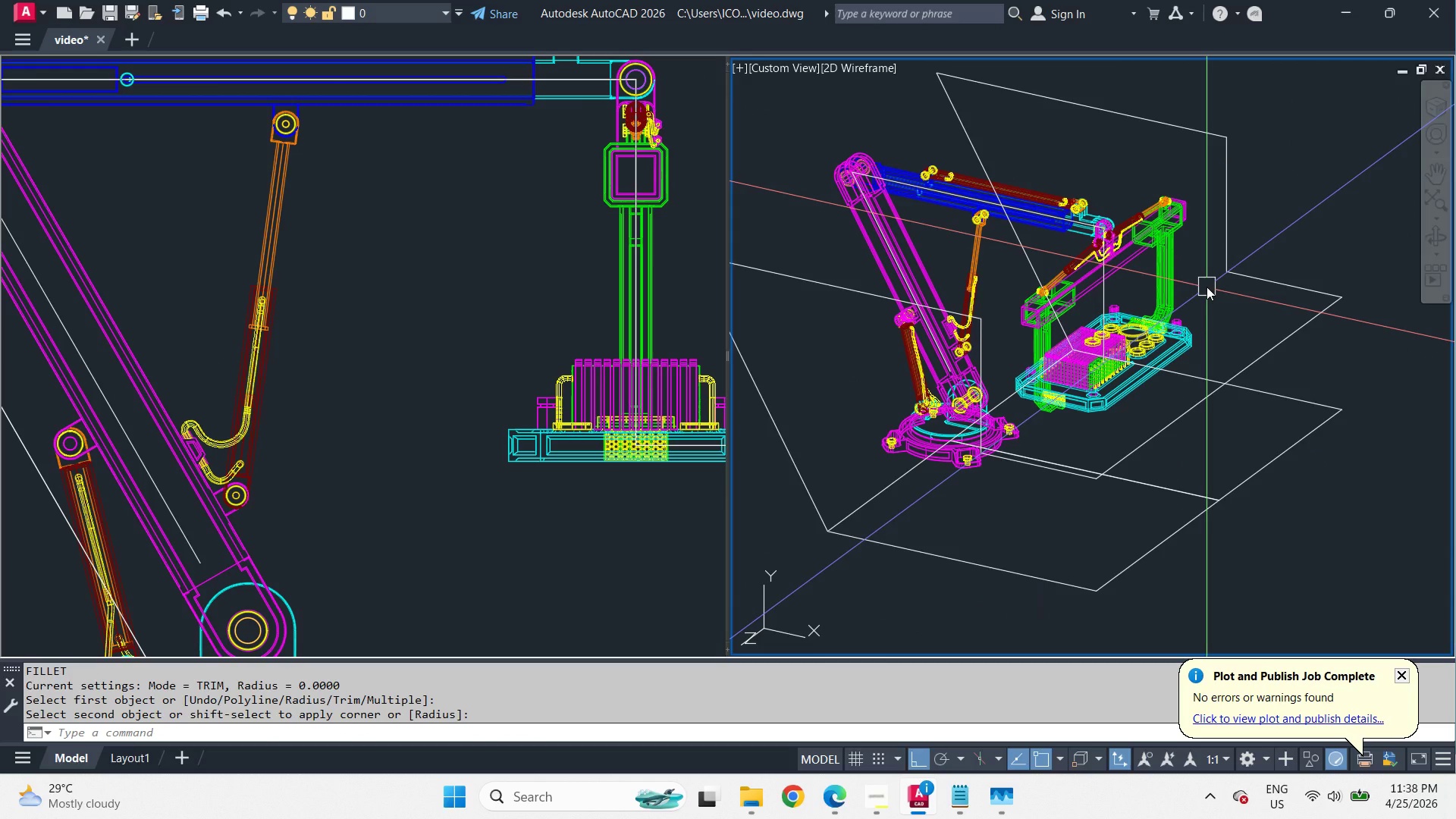 
hold_key(key=ShiftLeft, duration=0.38)
 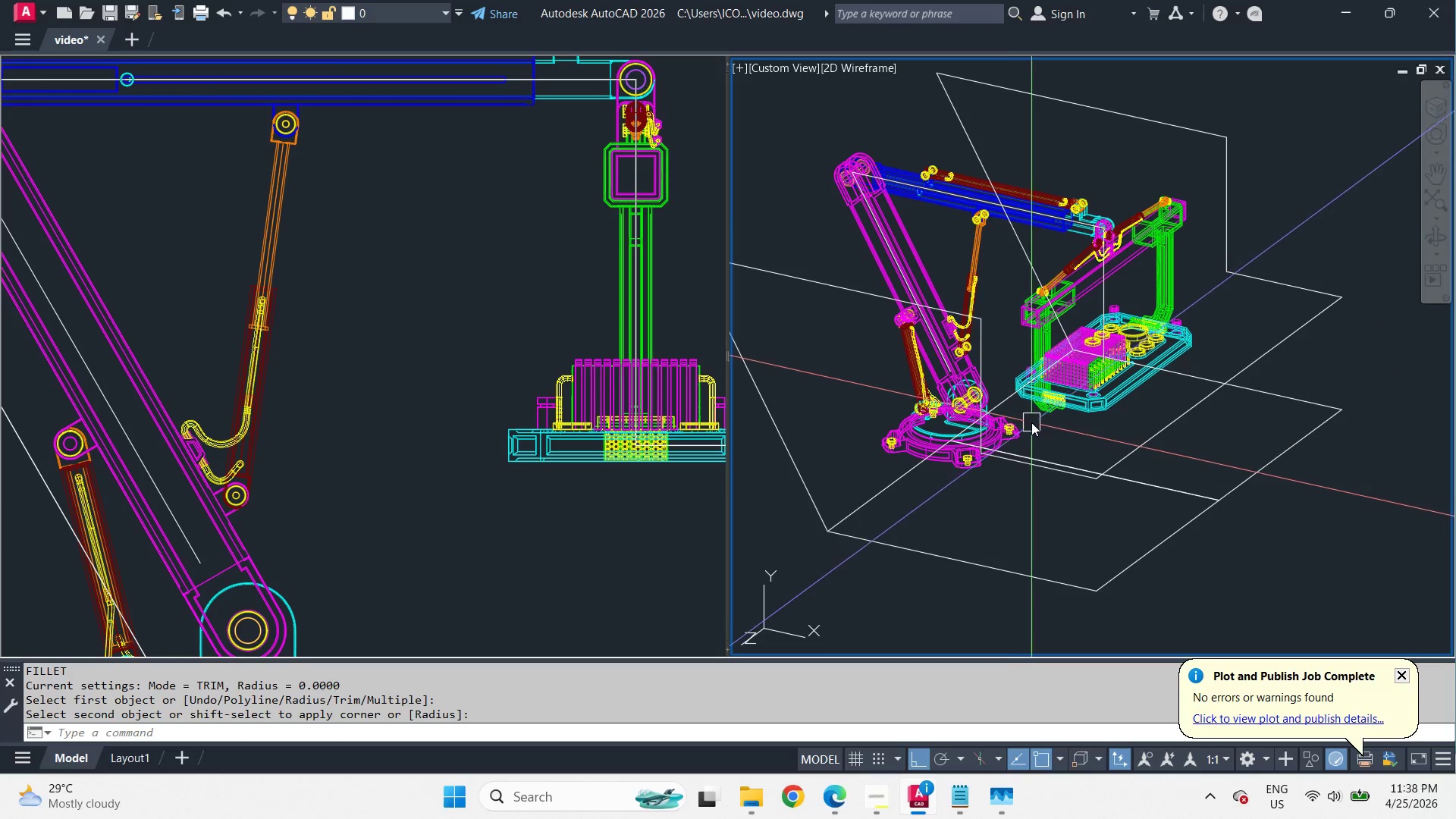 
hold_key(key=ShiftLeft, duration=6.09)
 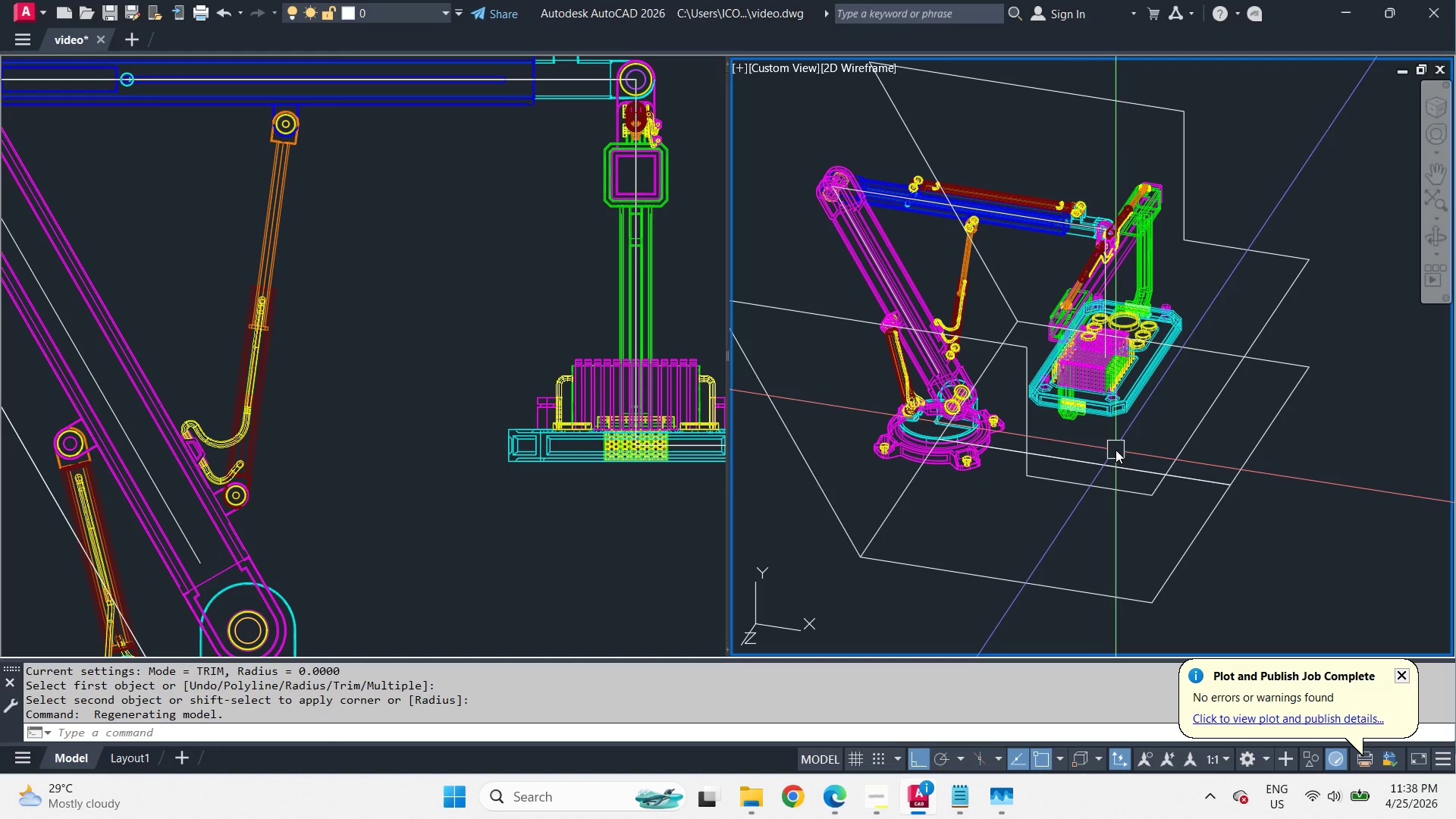 
hold_key(key=ShiftLeft, duration=1.28)
 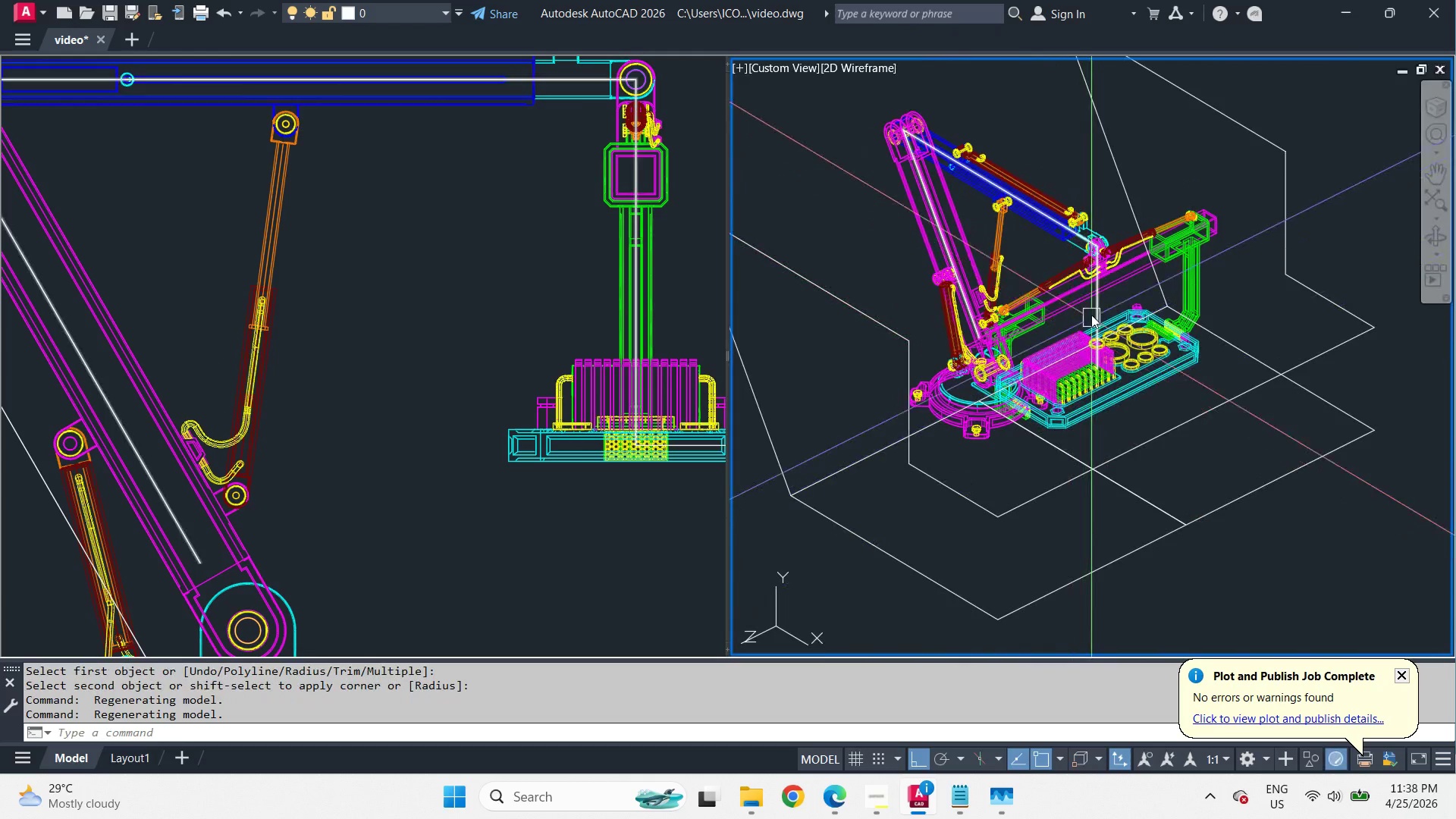 
left_click([1103, 307])
 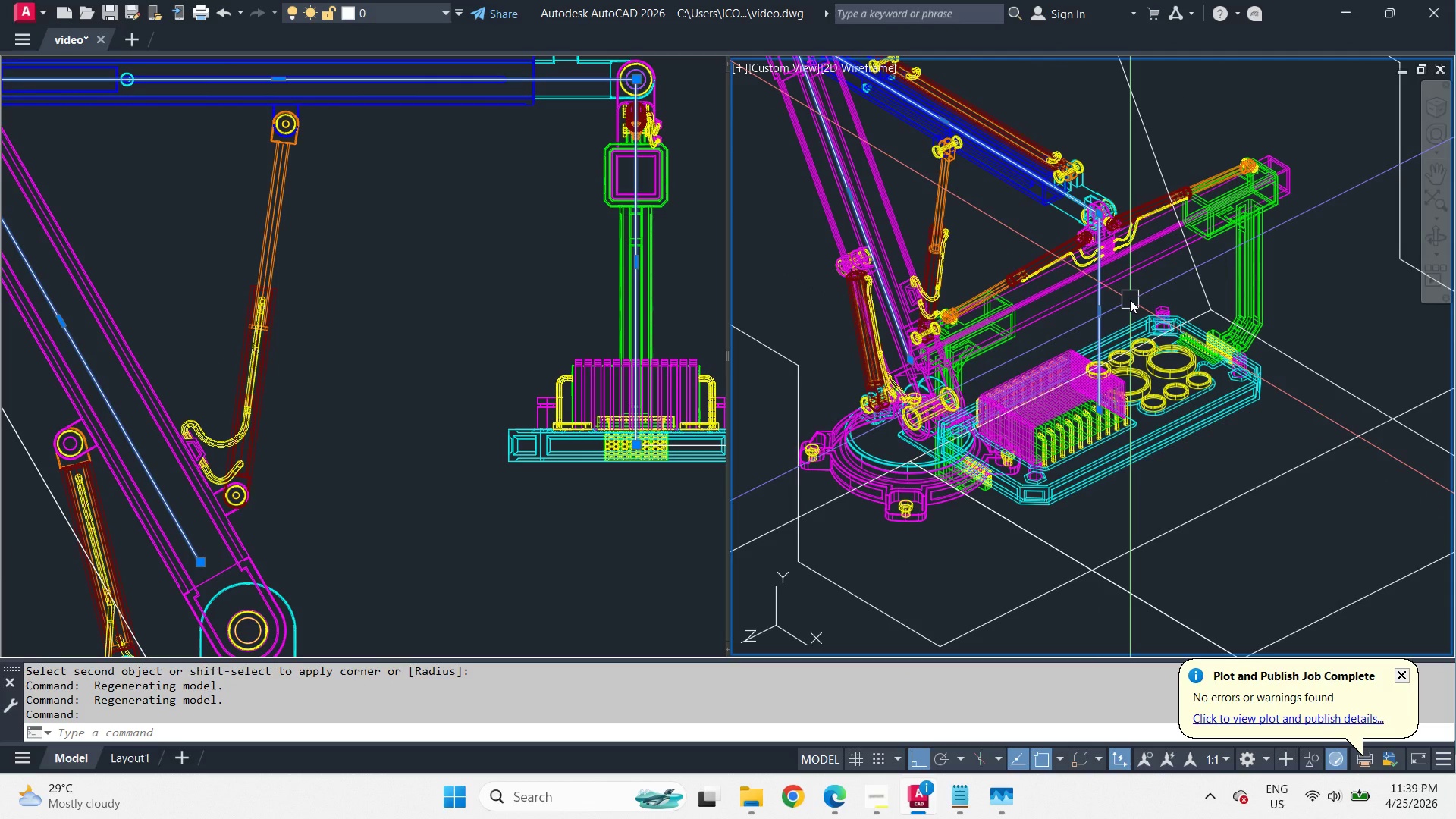 
scroll: coordinate [1095, 300], scroll_direction: up, amount: 1.0
 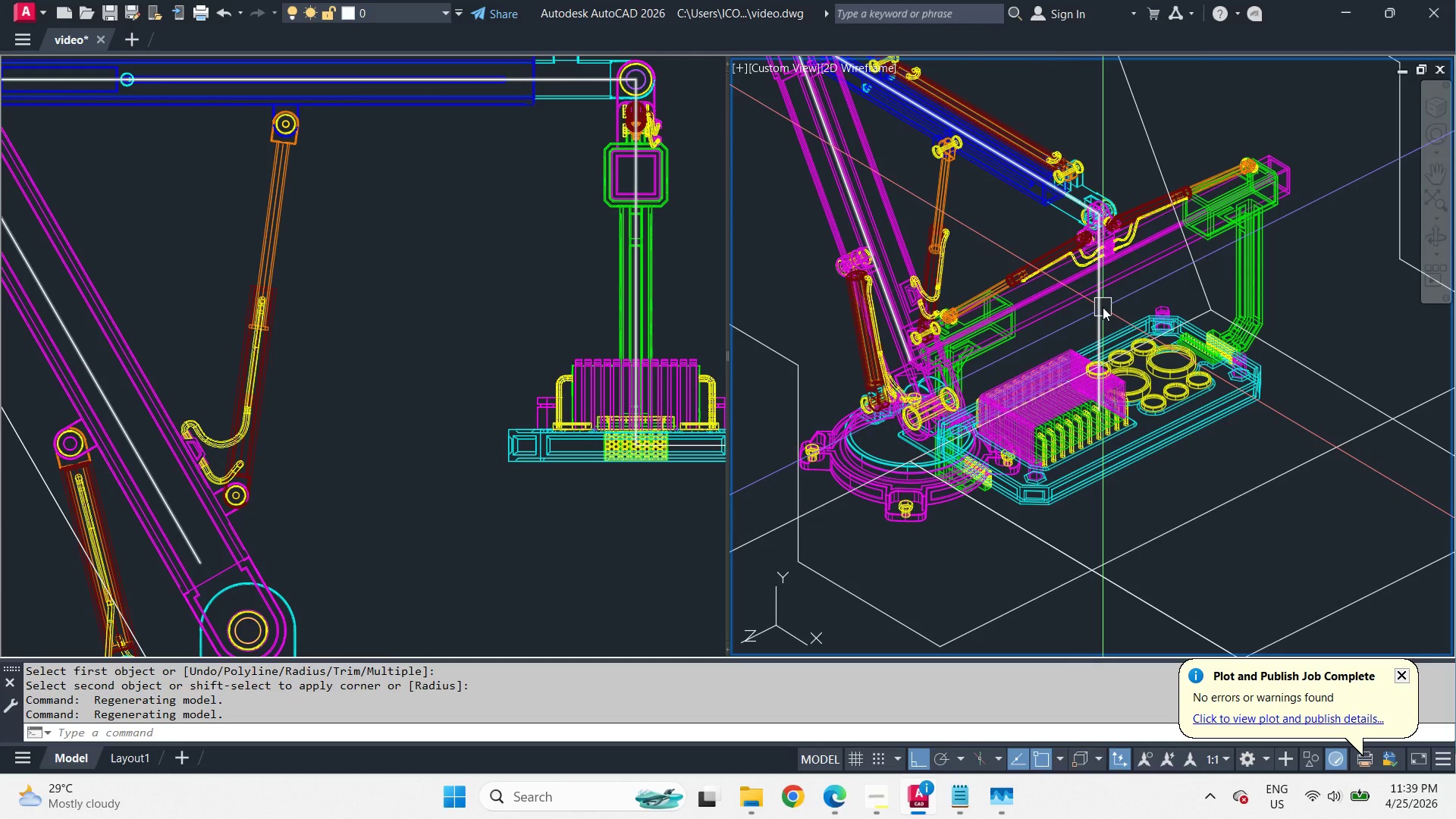 
key(Escape)
 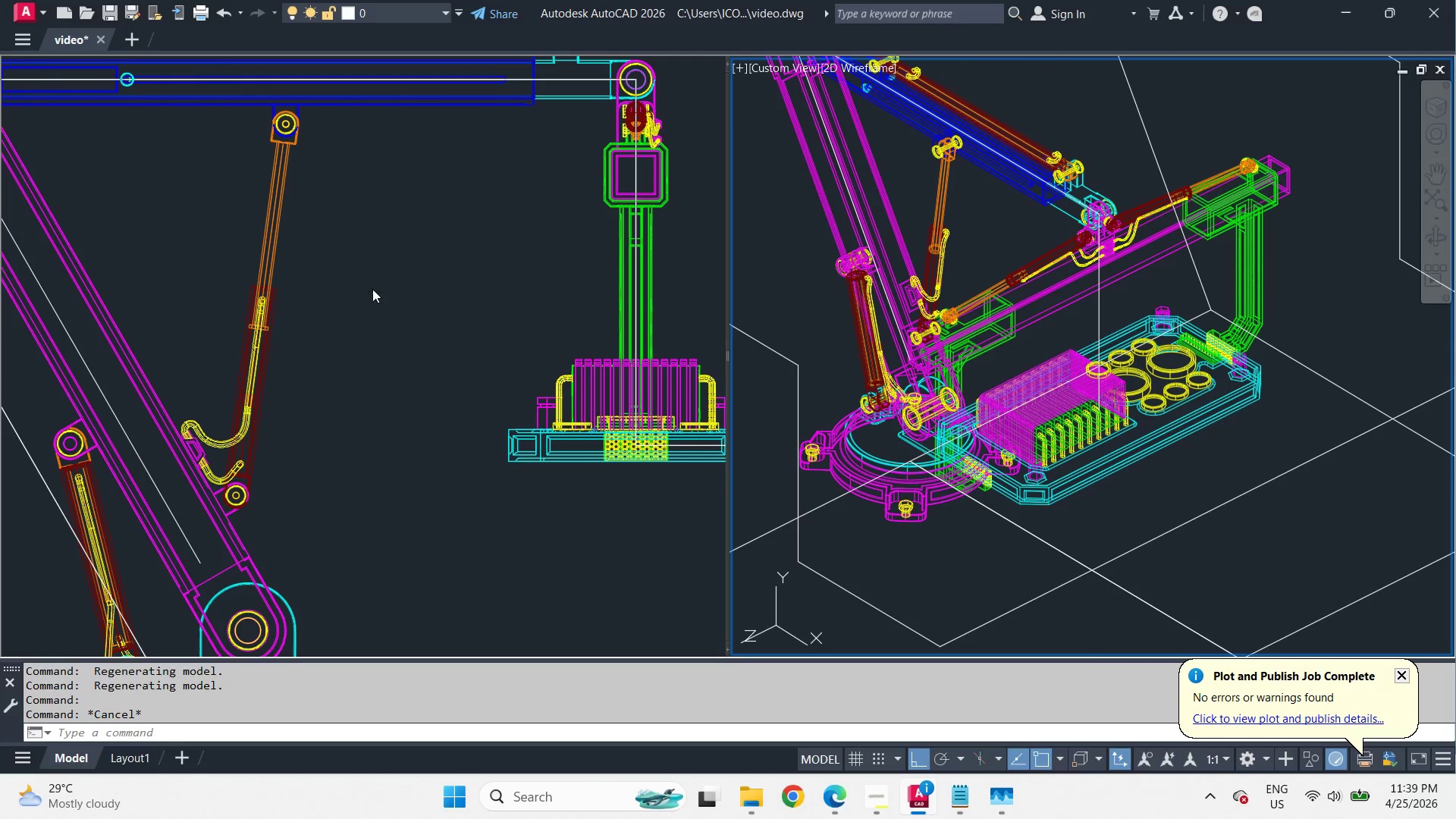 
left_click([428, 303])
 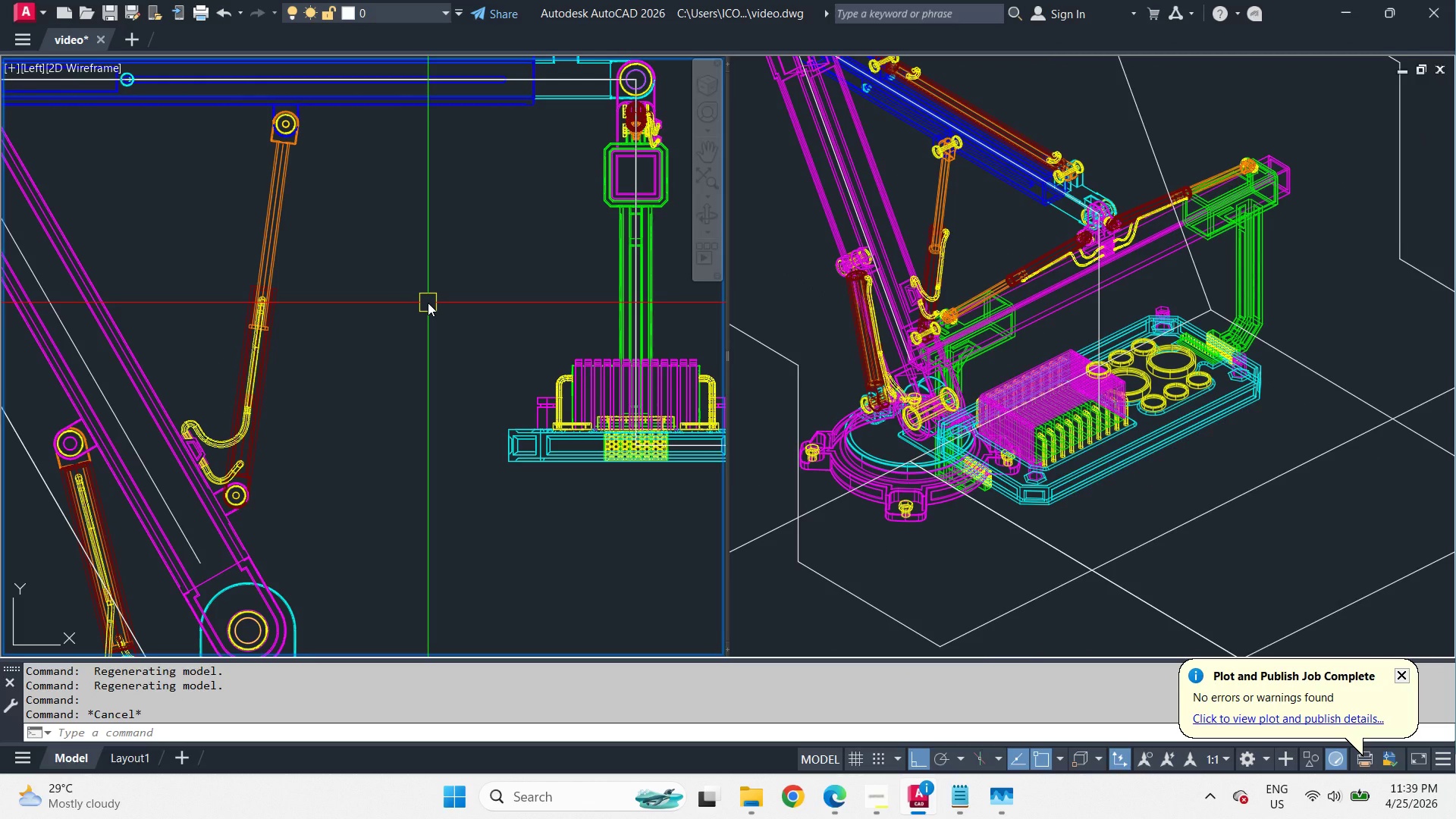 
type(-v fr )
 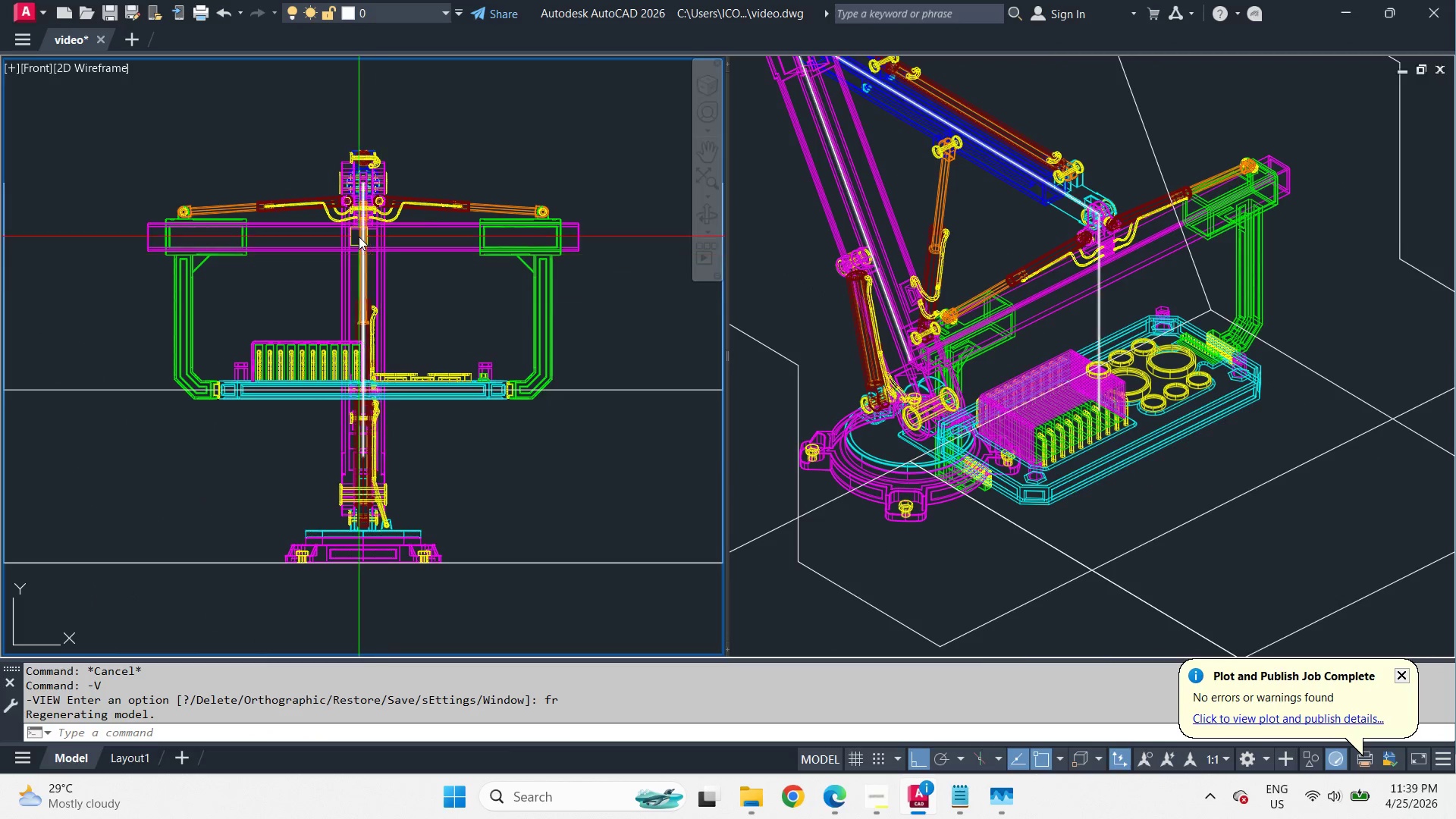 
scroll: coordinate [359, 237], scroll_direction: up, amount: 1.0
 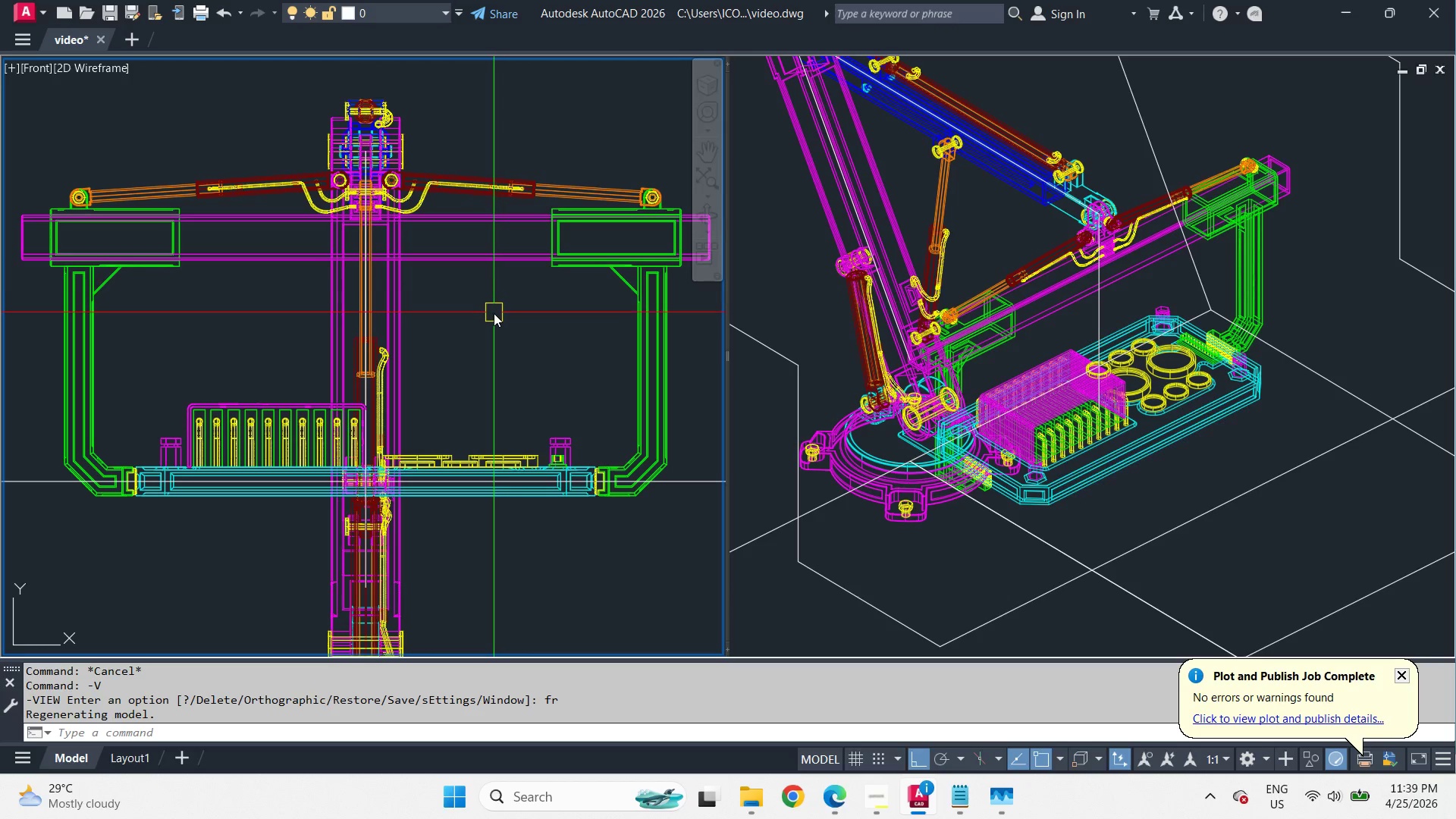 
key(R)
 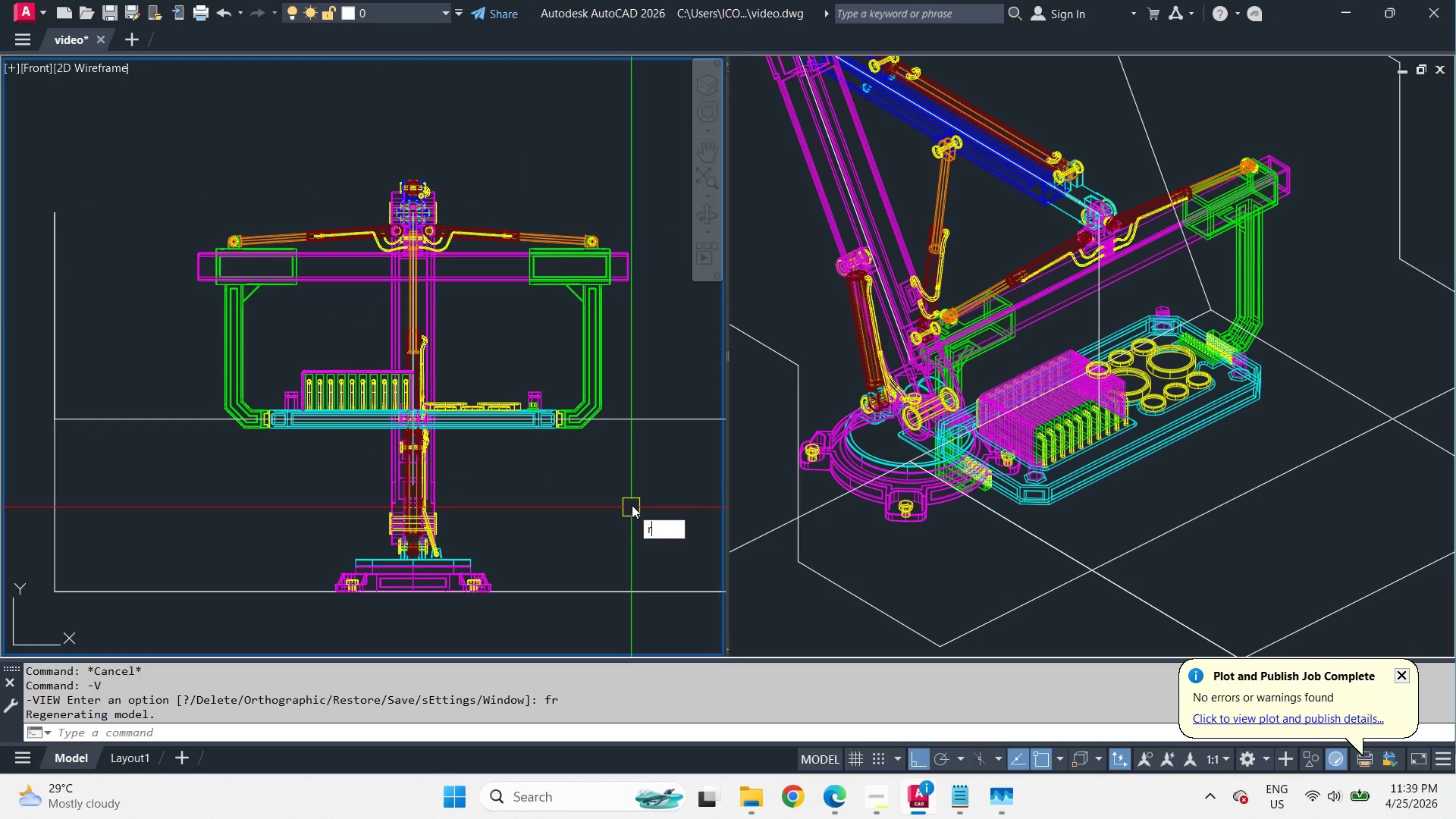 
key(E)
 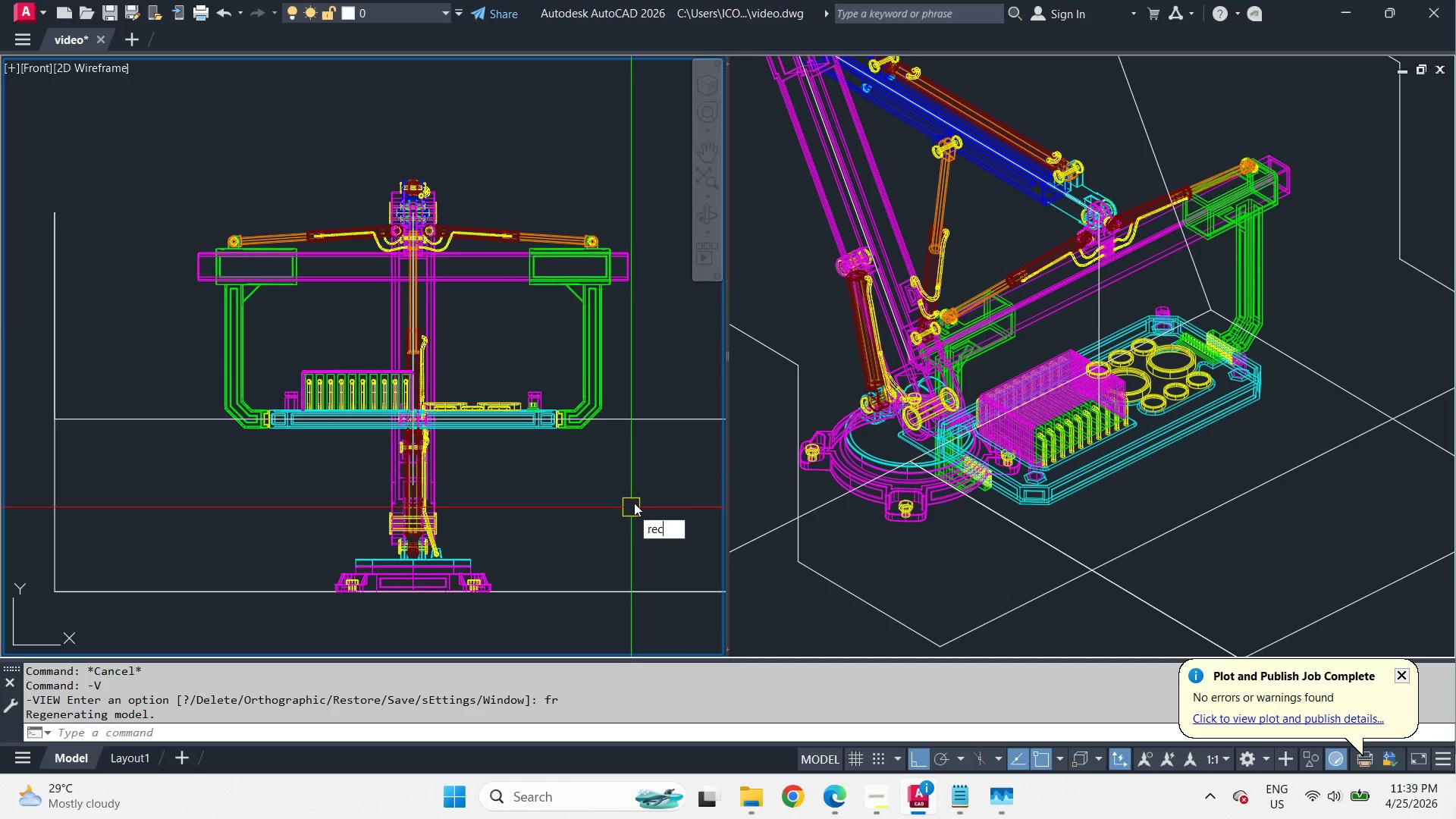 
scroll: coordinate [493, 315], scroll_direction: down, amount: 1.0
 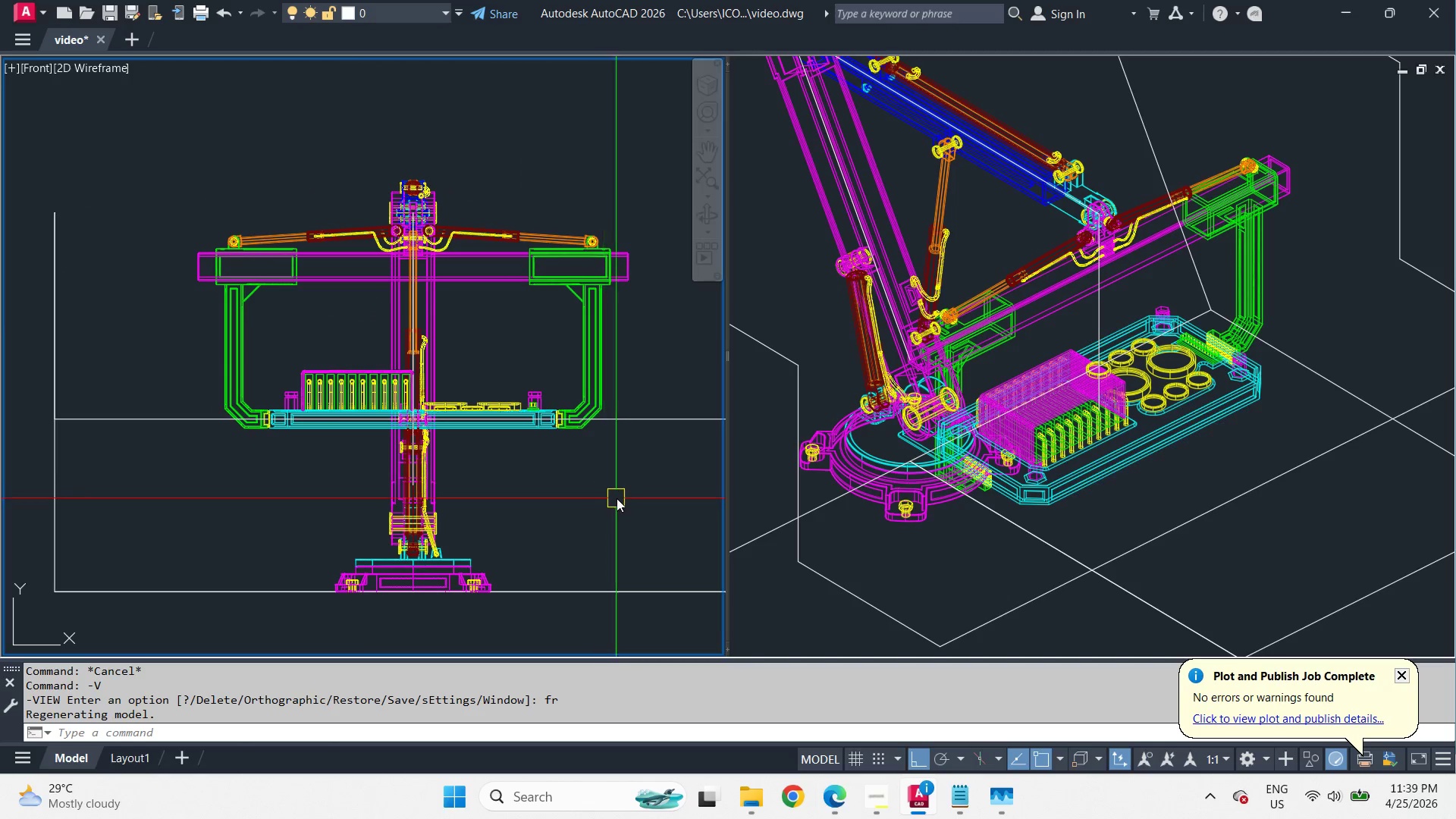 
key(C)
 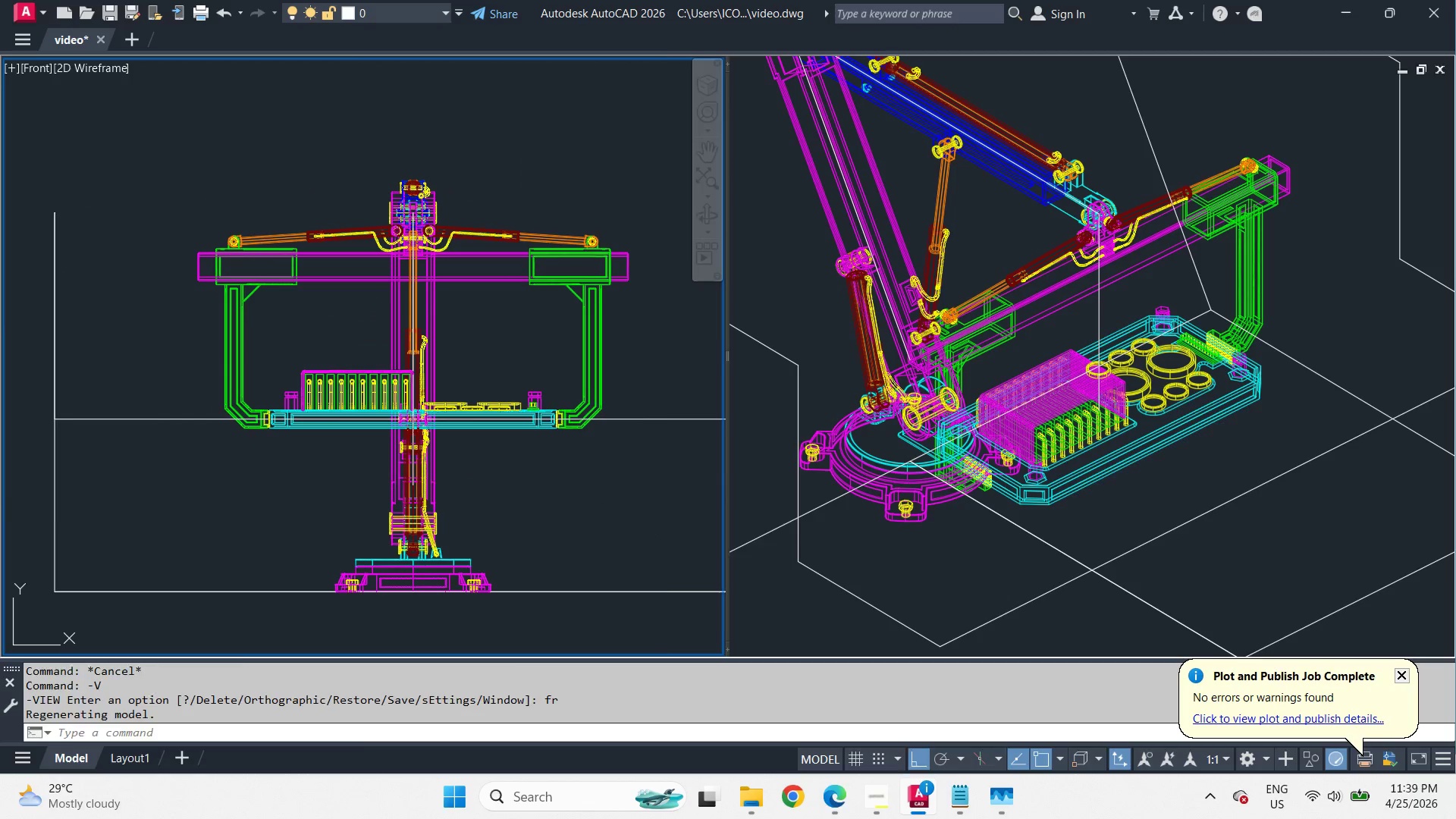 
key(Space)
 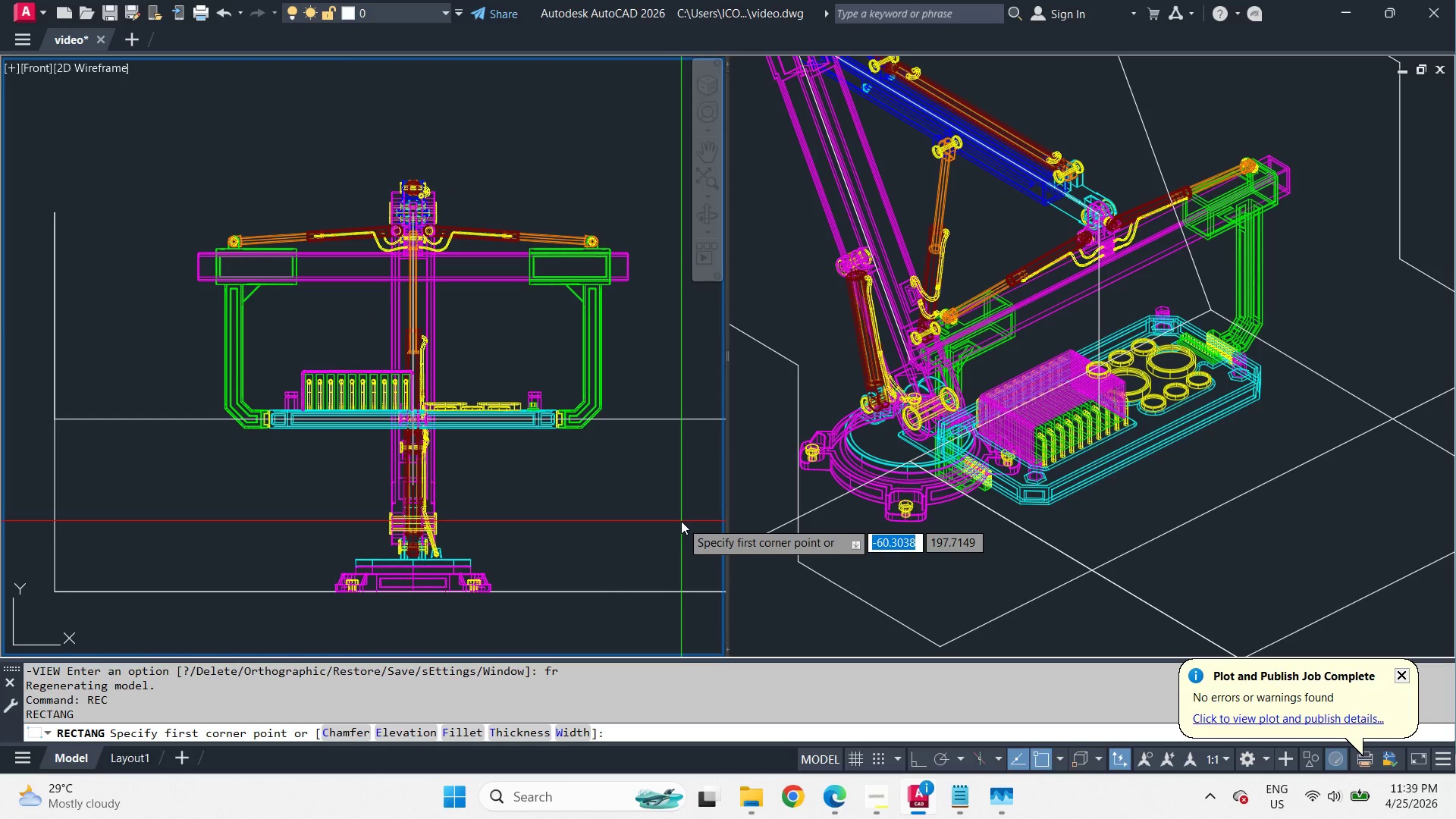 
left_click([681, 521])
 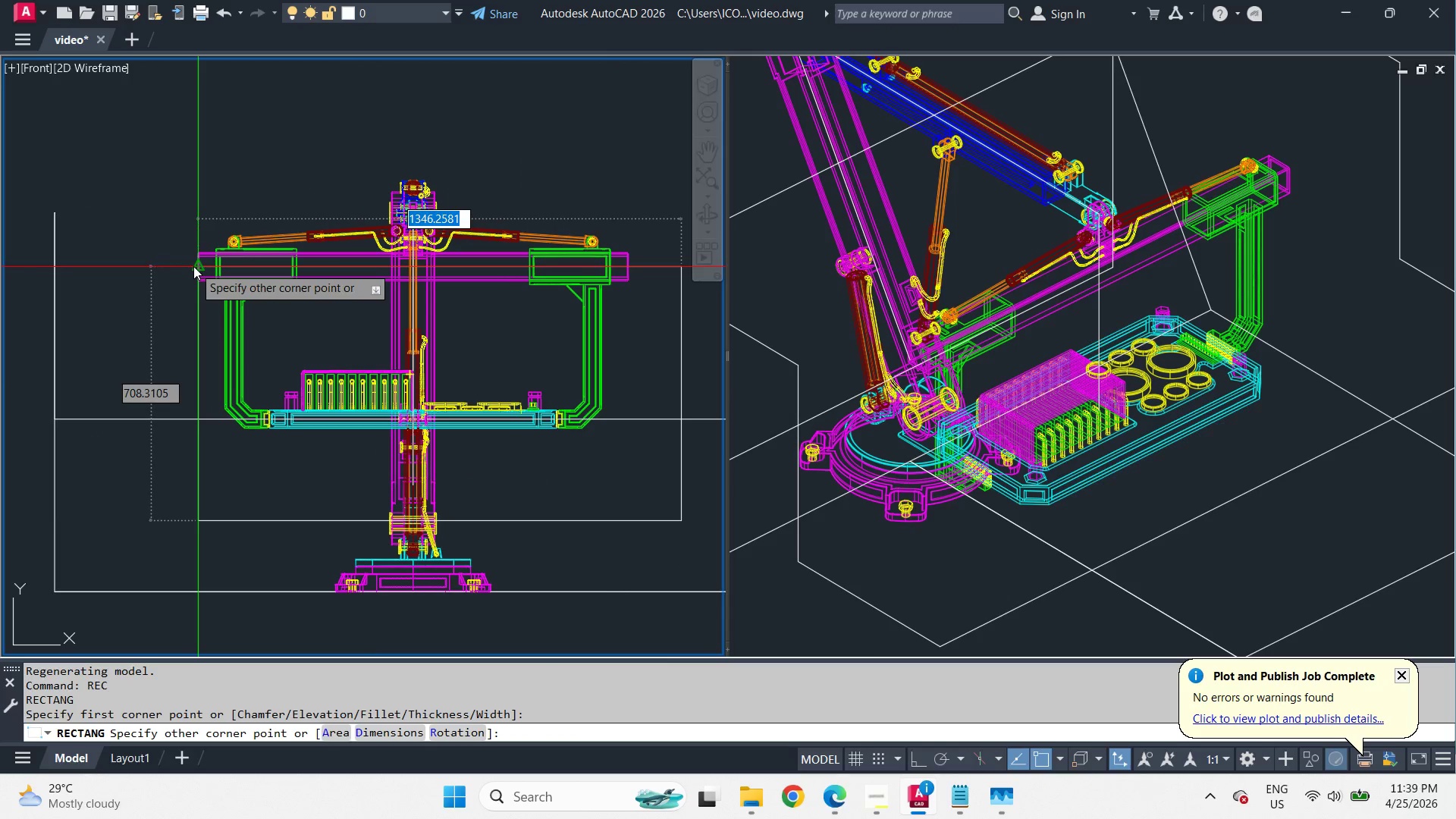 
left_click([193, 266])
 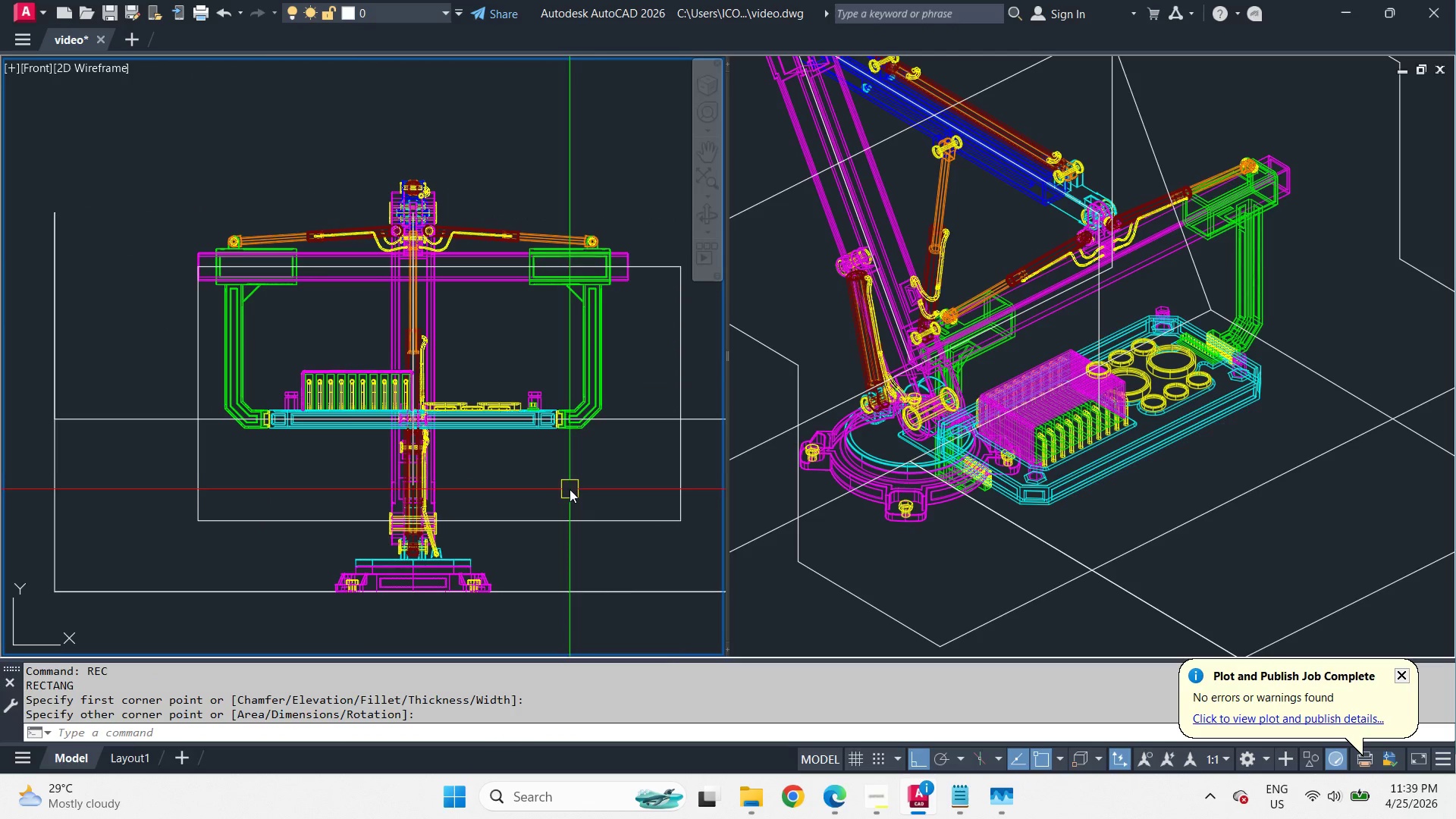 
key(Space)
 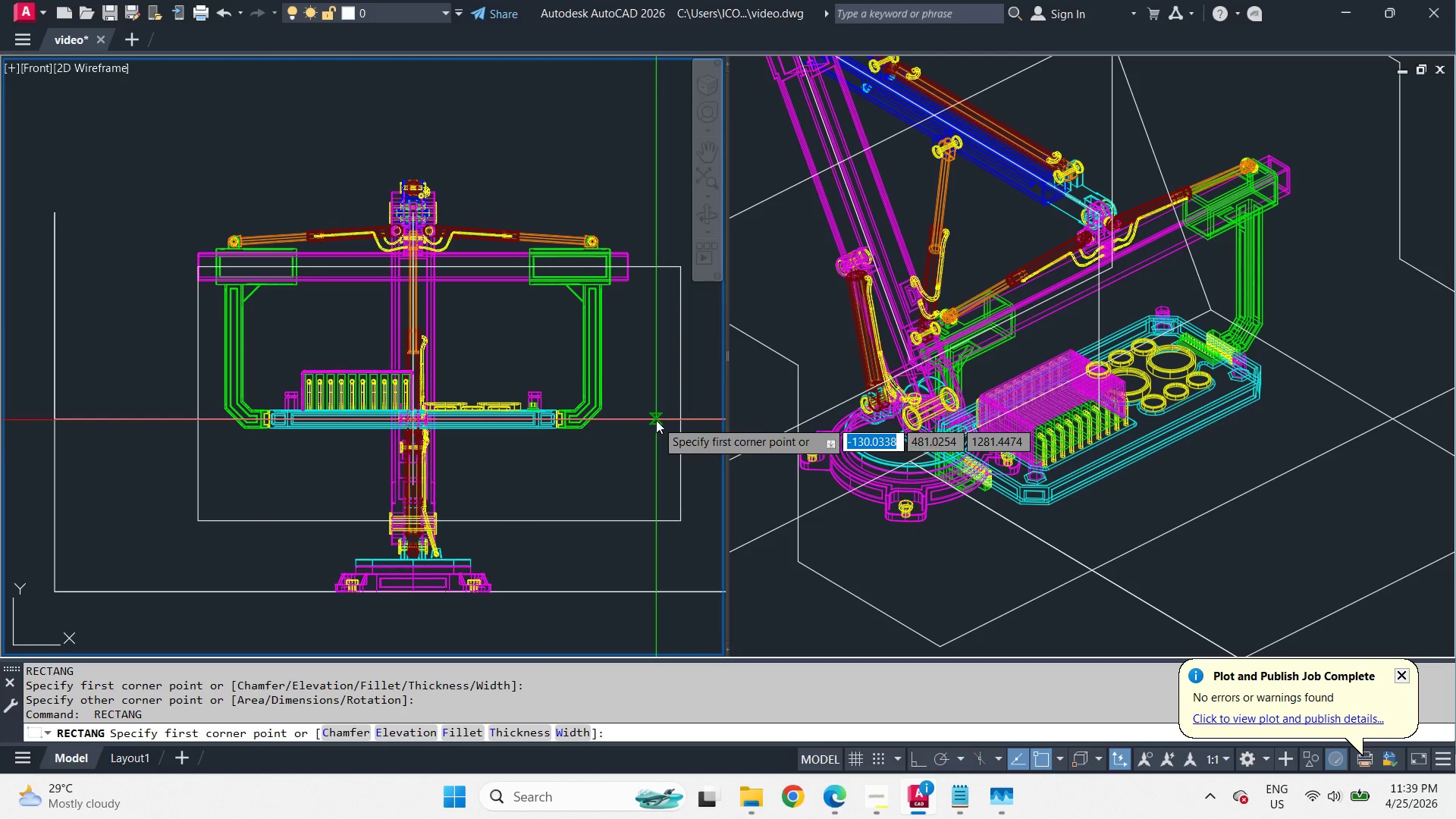 
left_click([656, 420])
 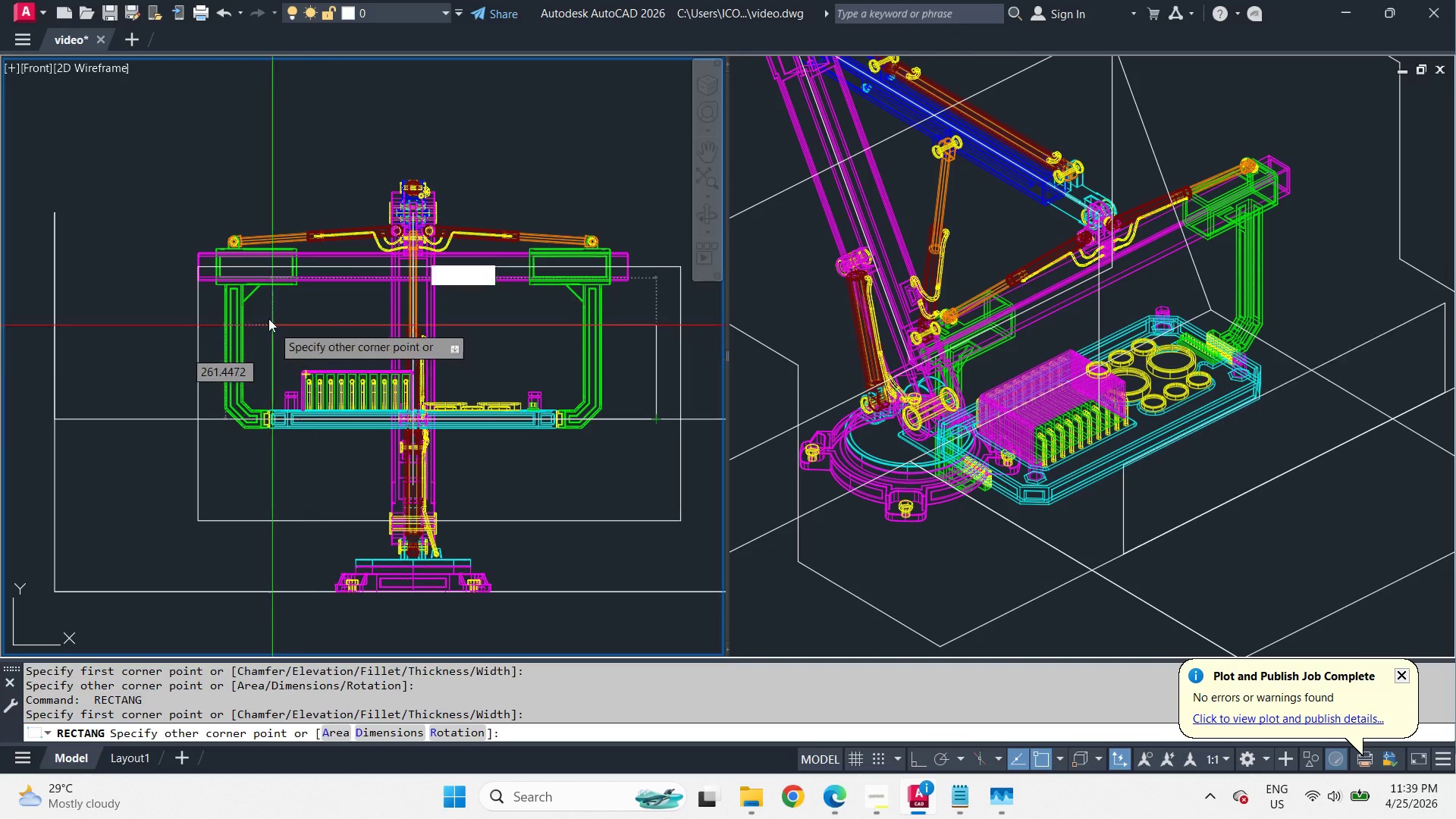 
hold_key(key=ShiftLeft, duration=0.47)
right_click([234, 222])
 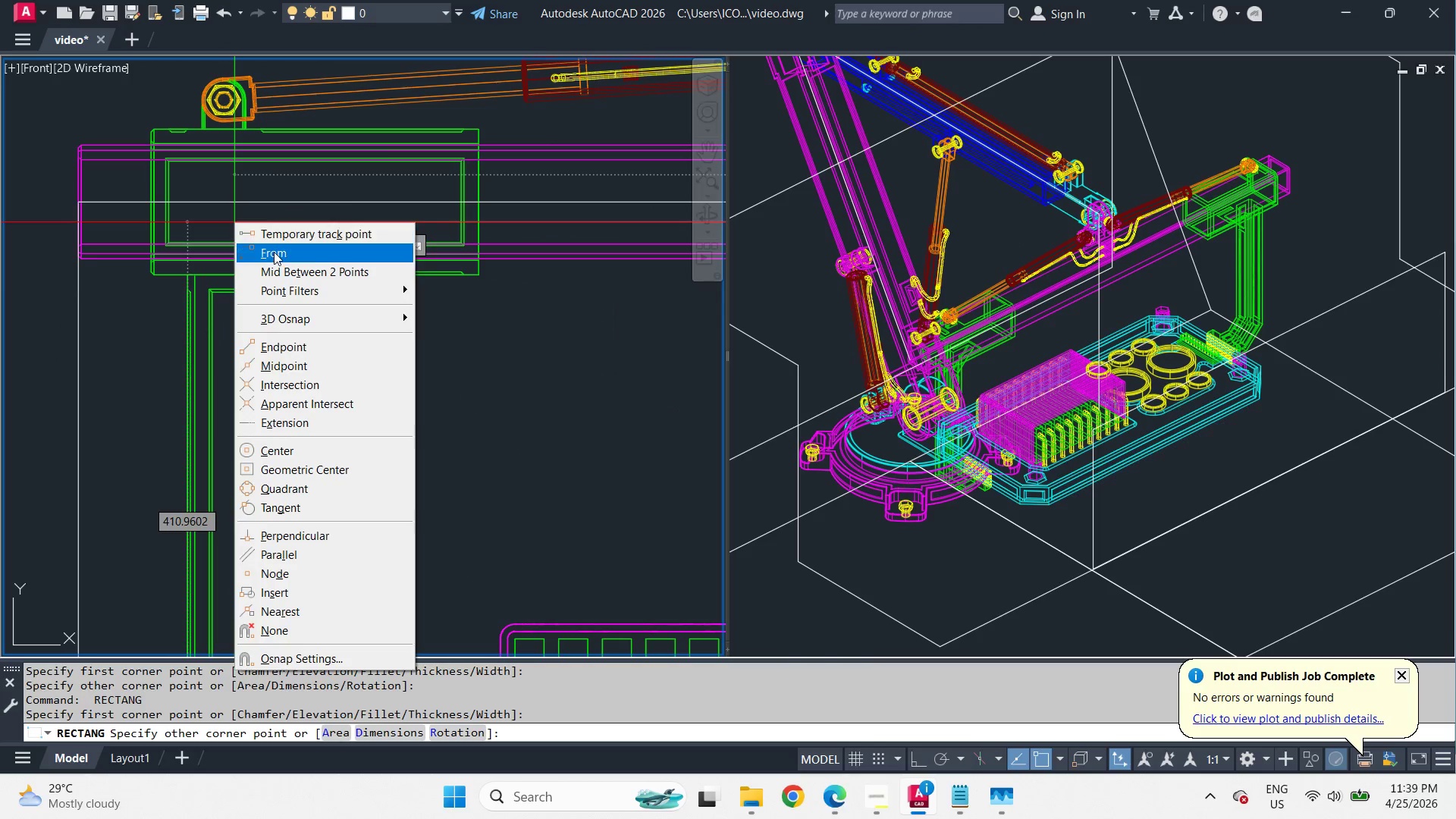 
scroll: coordinate [249, 289], scroll_direction: up, amount: 1.0
 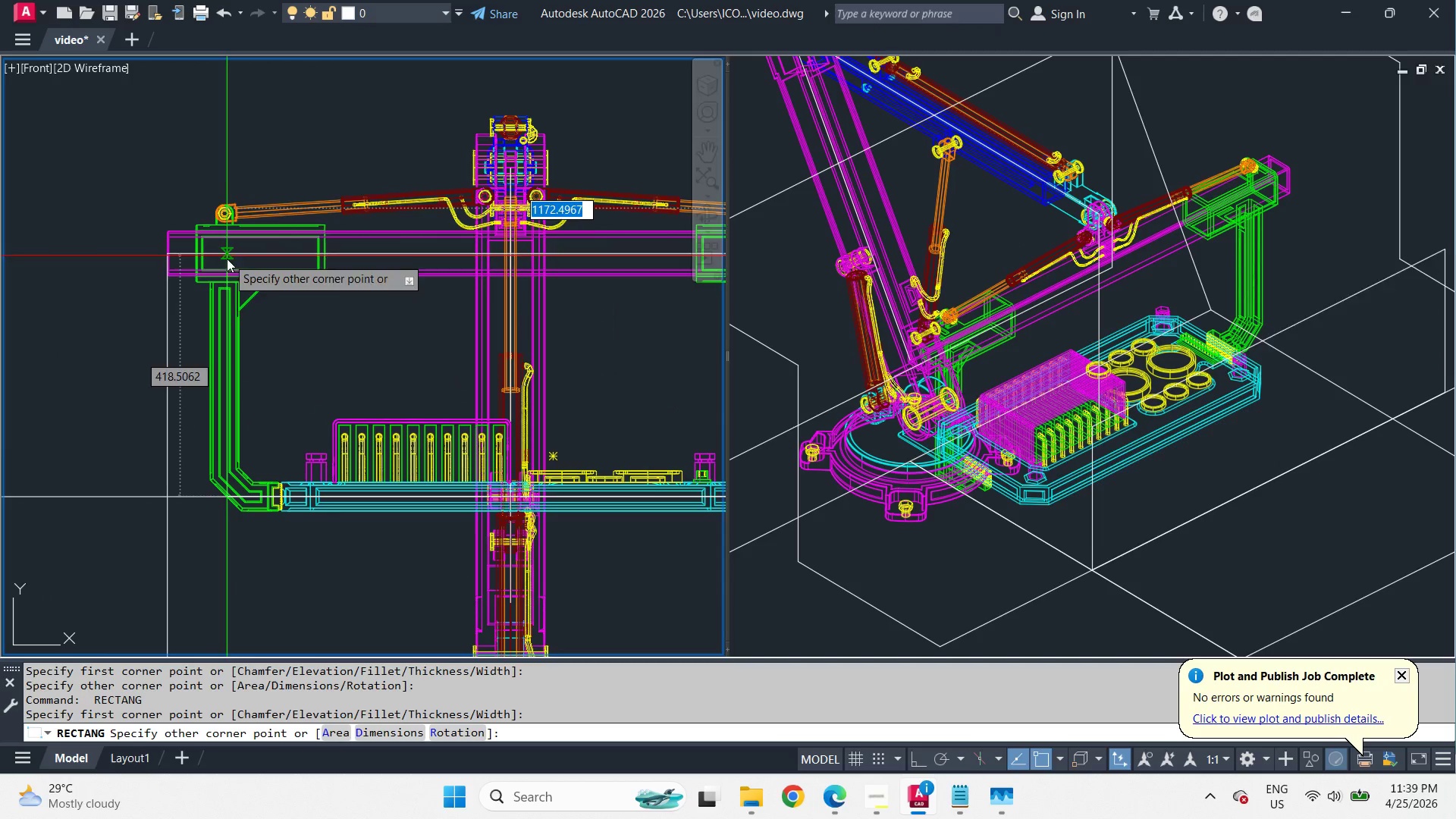 
left_click([274, 252])
 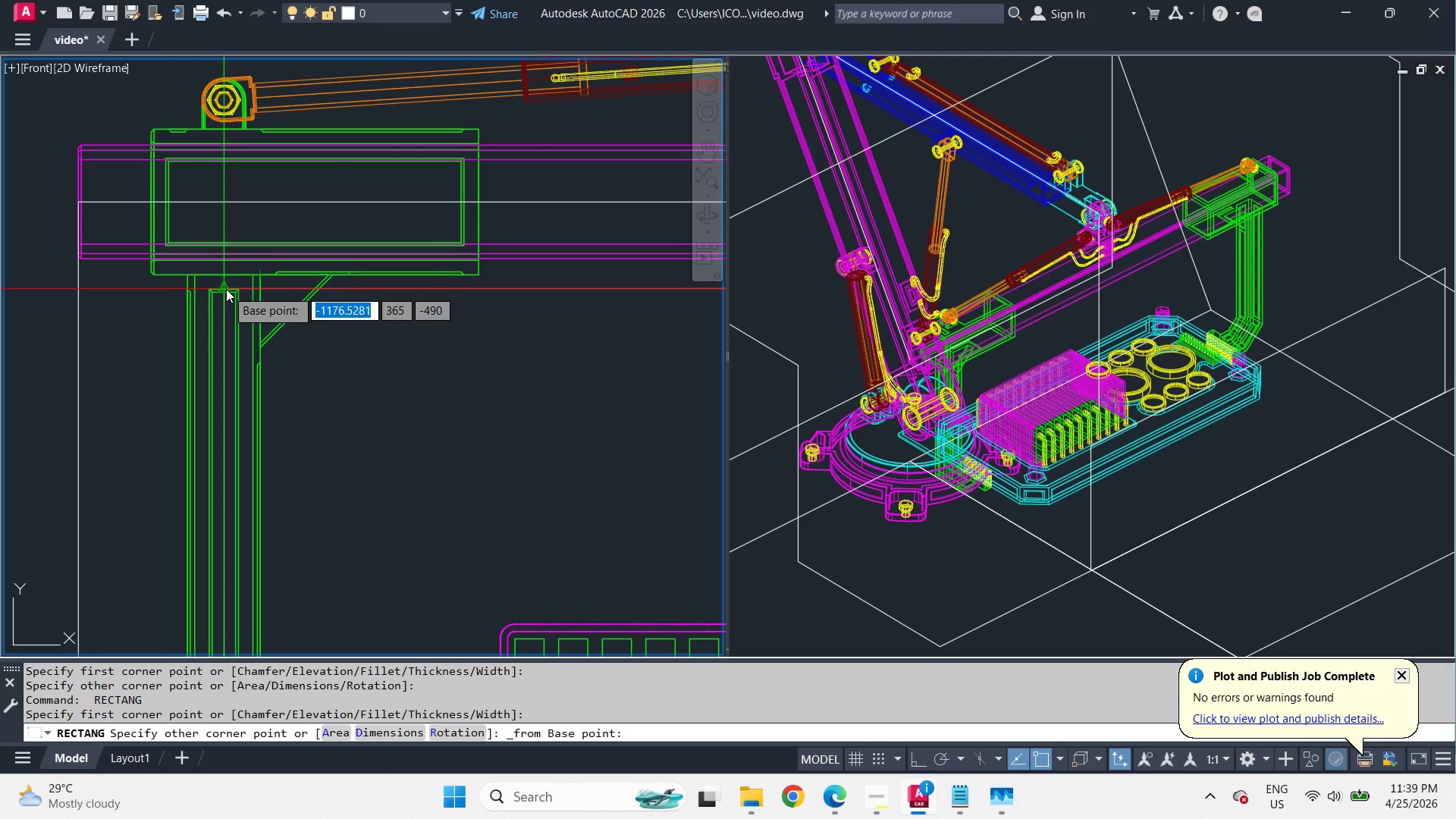 
scroll: coordinate [224, 287], scroll_direction: up, amount: 2.0
 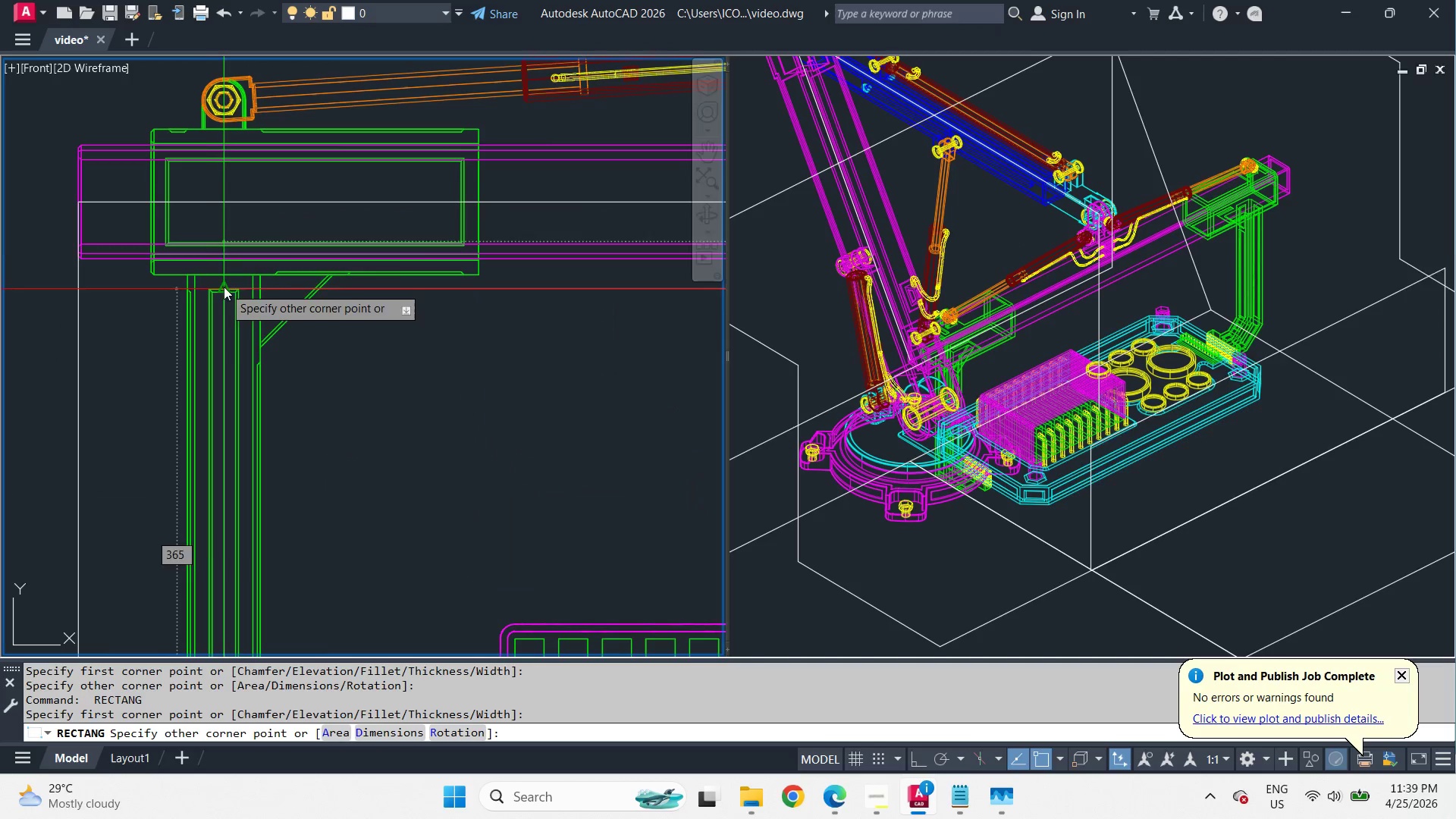 
left_click([226, 289])
 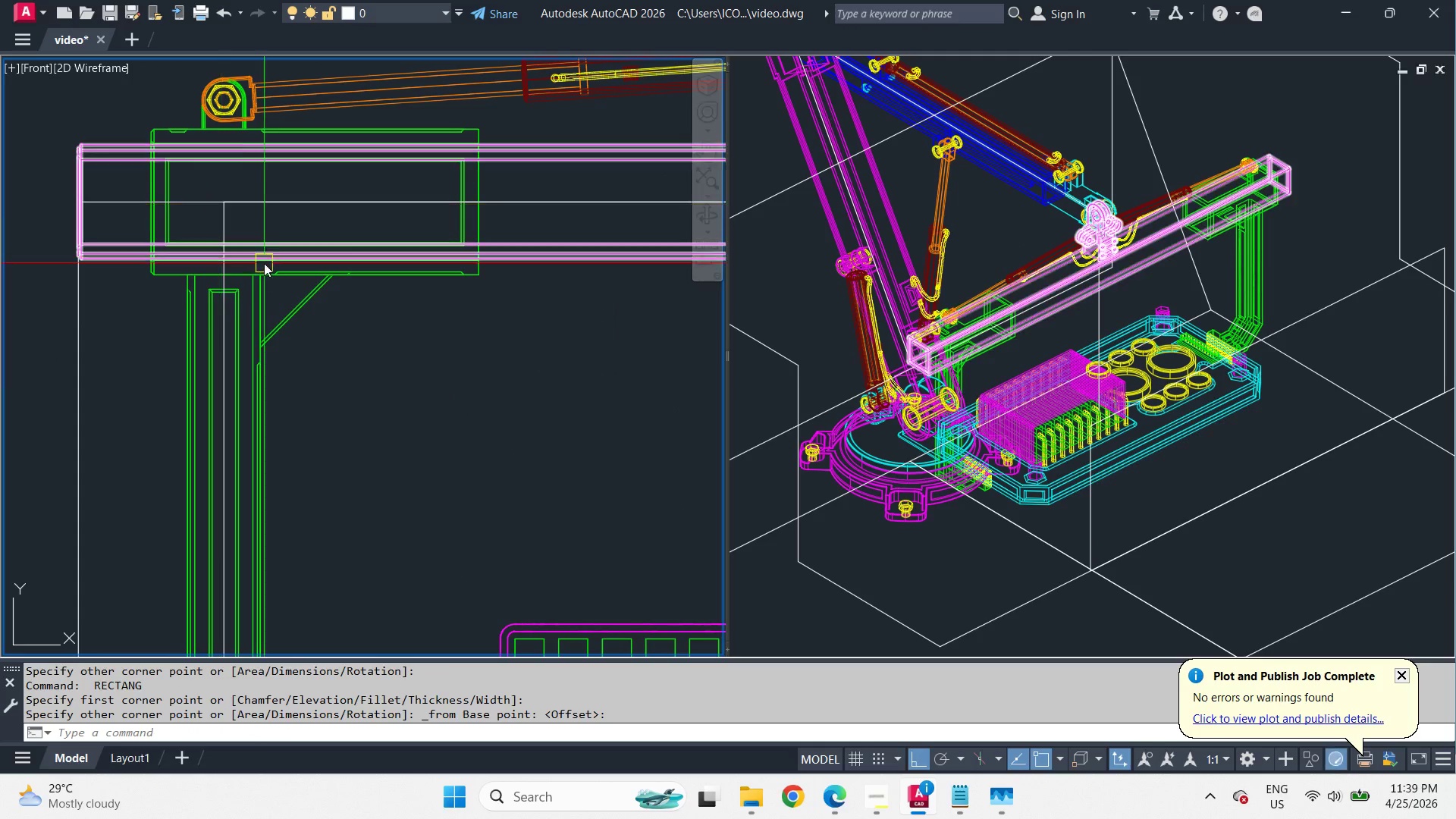 
scroll: coordinate [230, 231], scroll_direction: down, amount: 3.0
 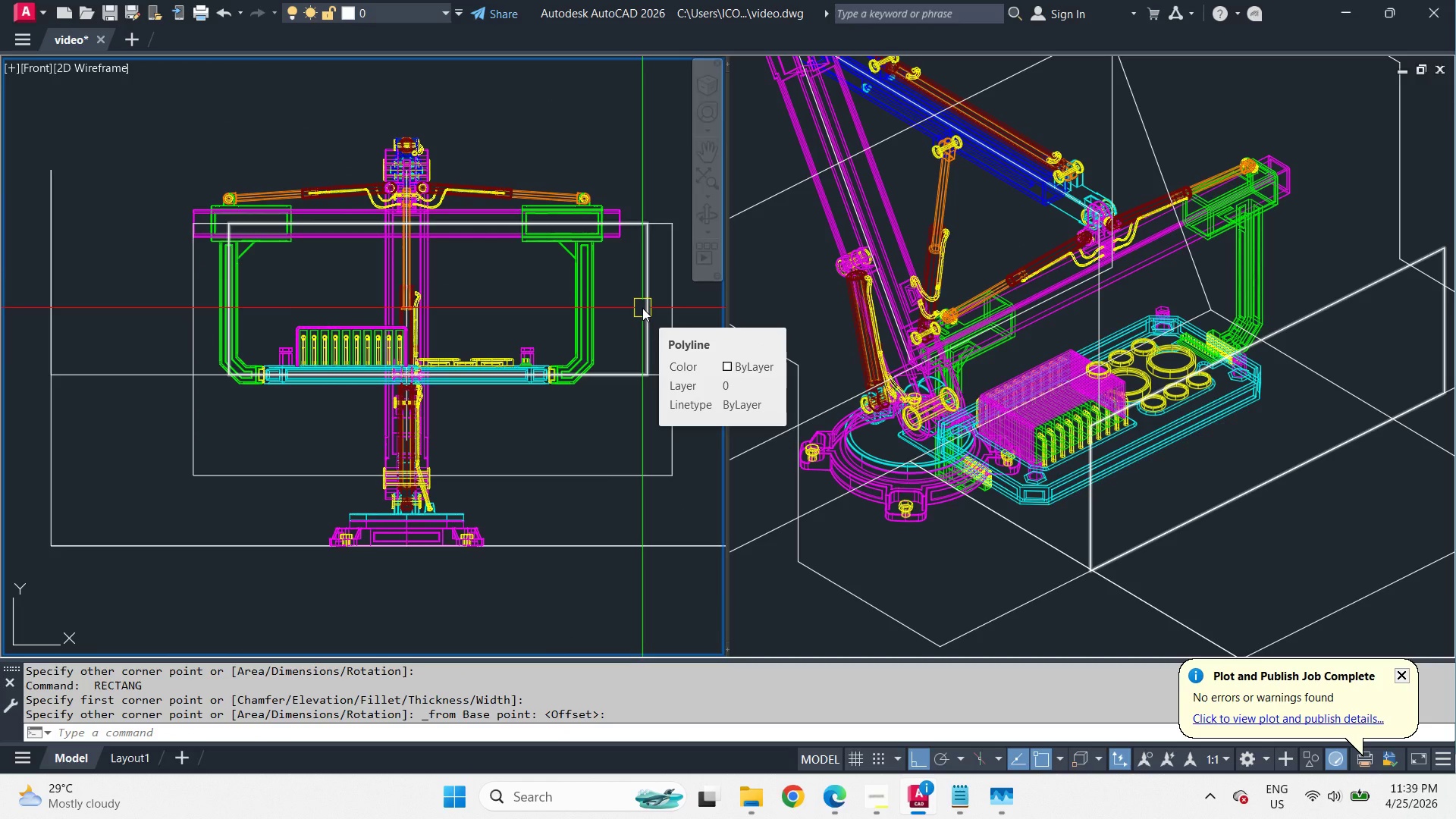 
wait(5.54)
 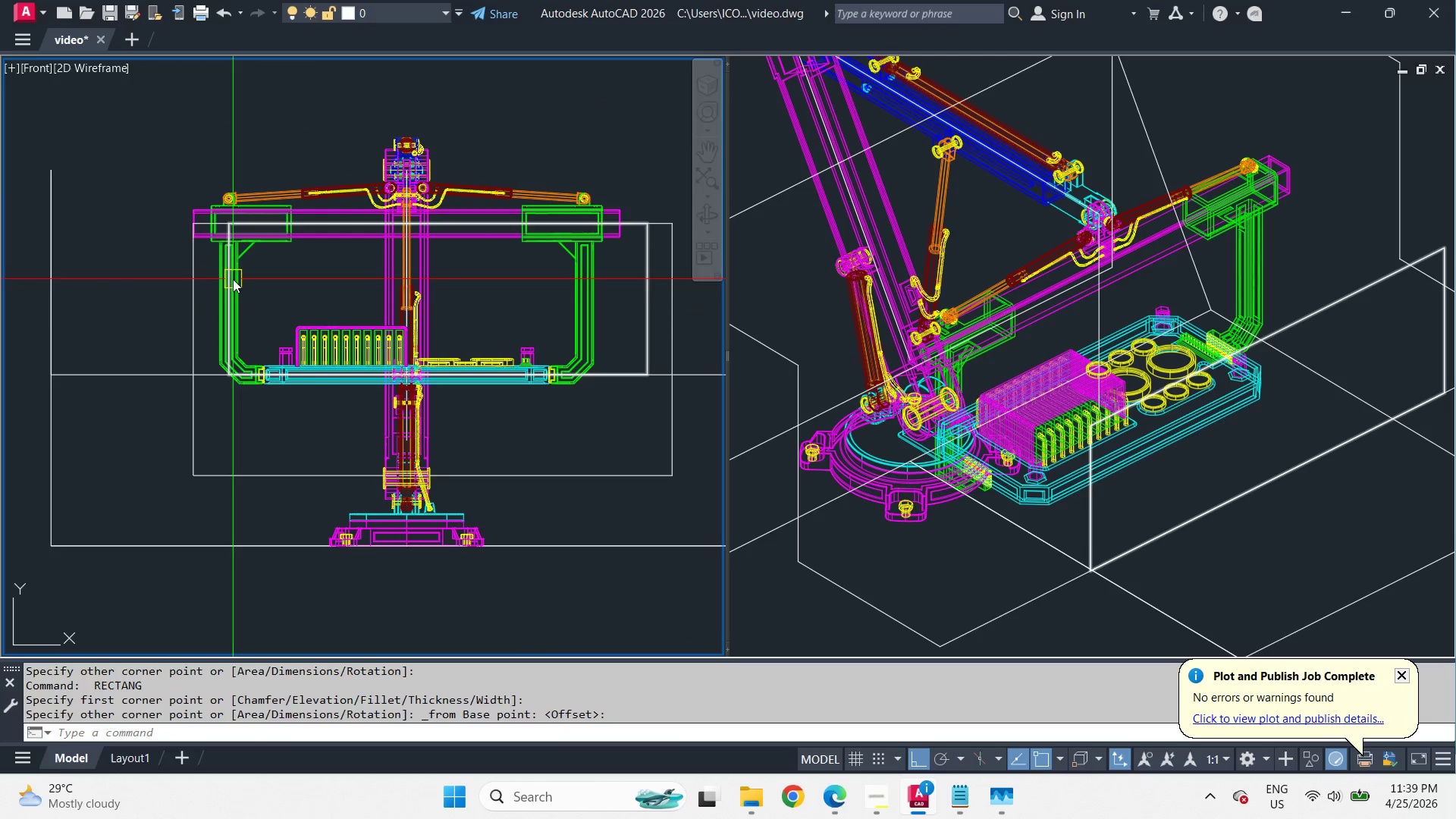 
type(rec)
 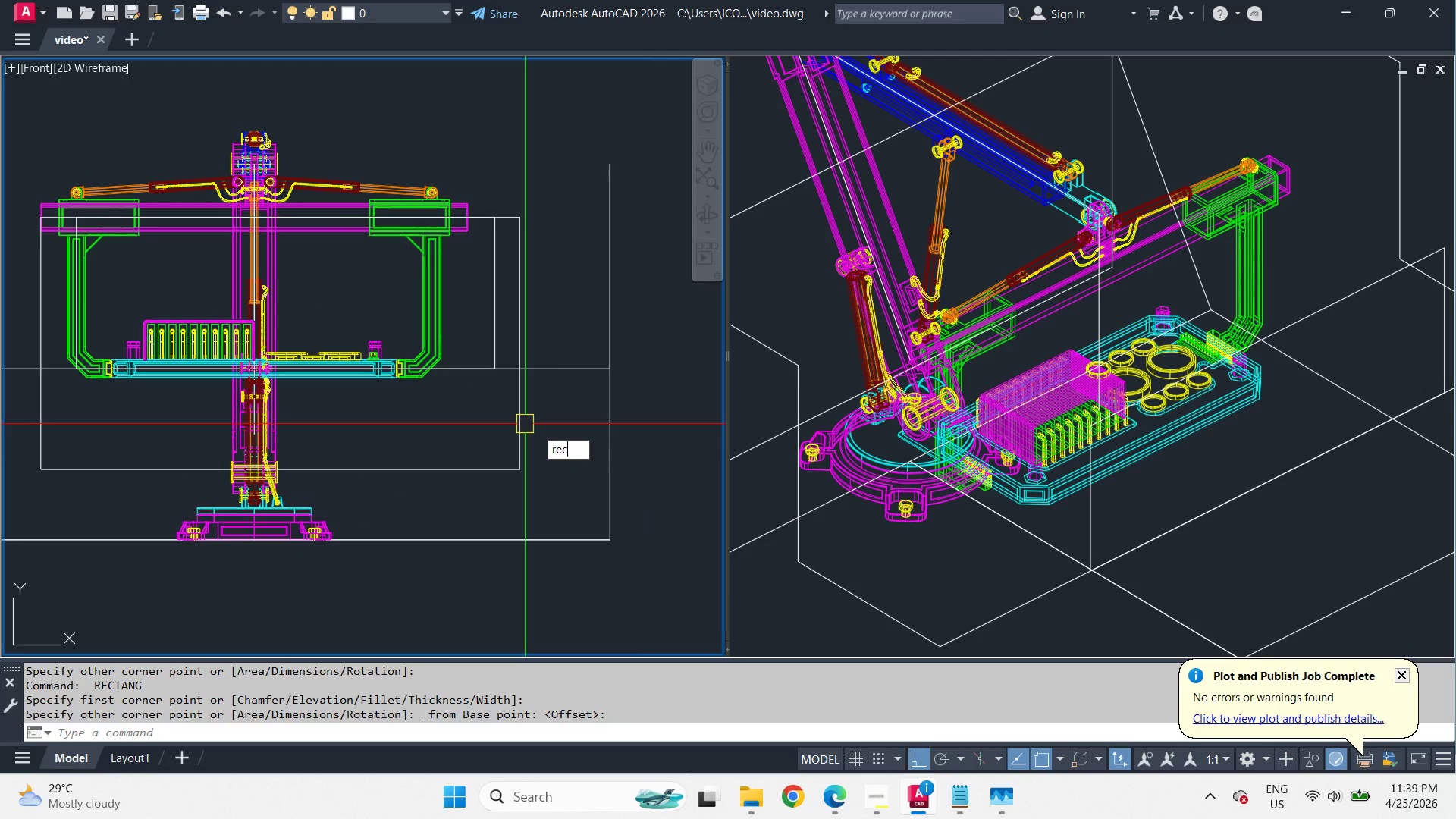 
key(Space)
 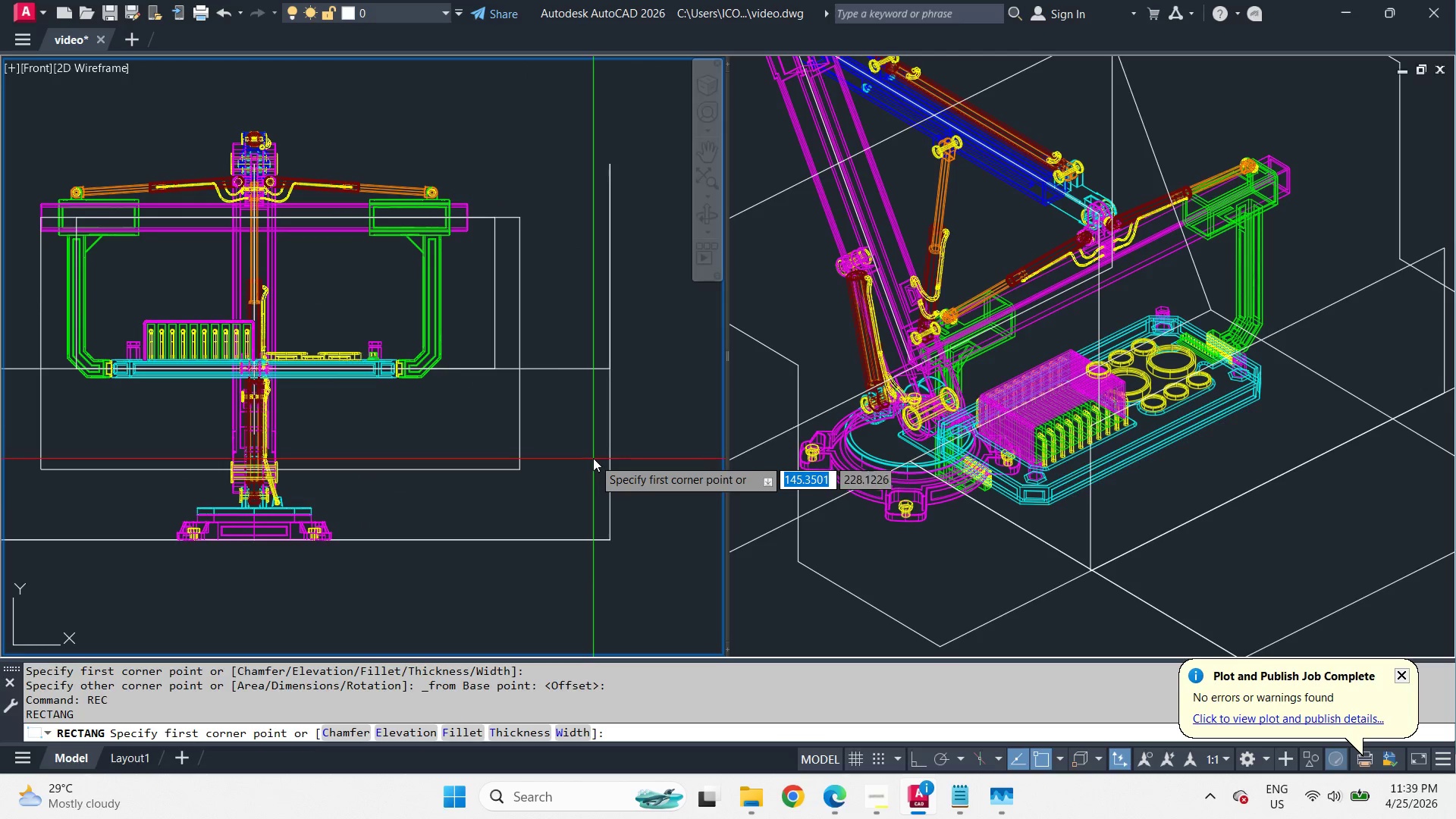 
left_click_drag(start_coordinate=[592, 457], to_coordinate=[588, 454])
 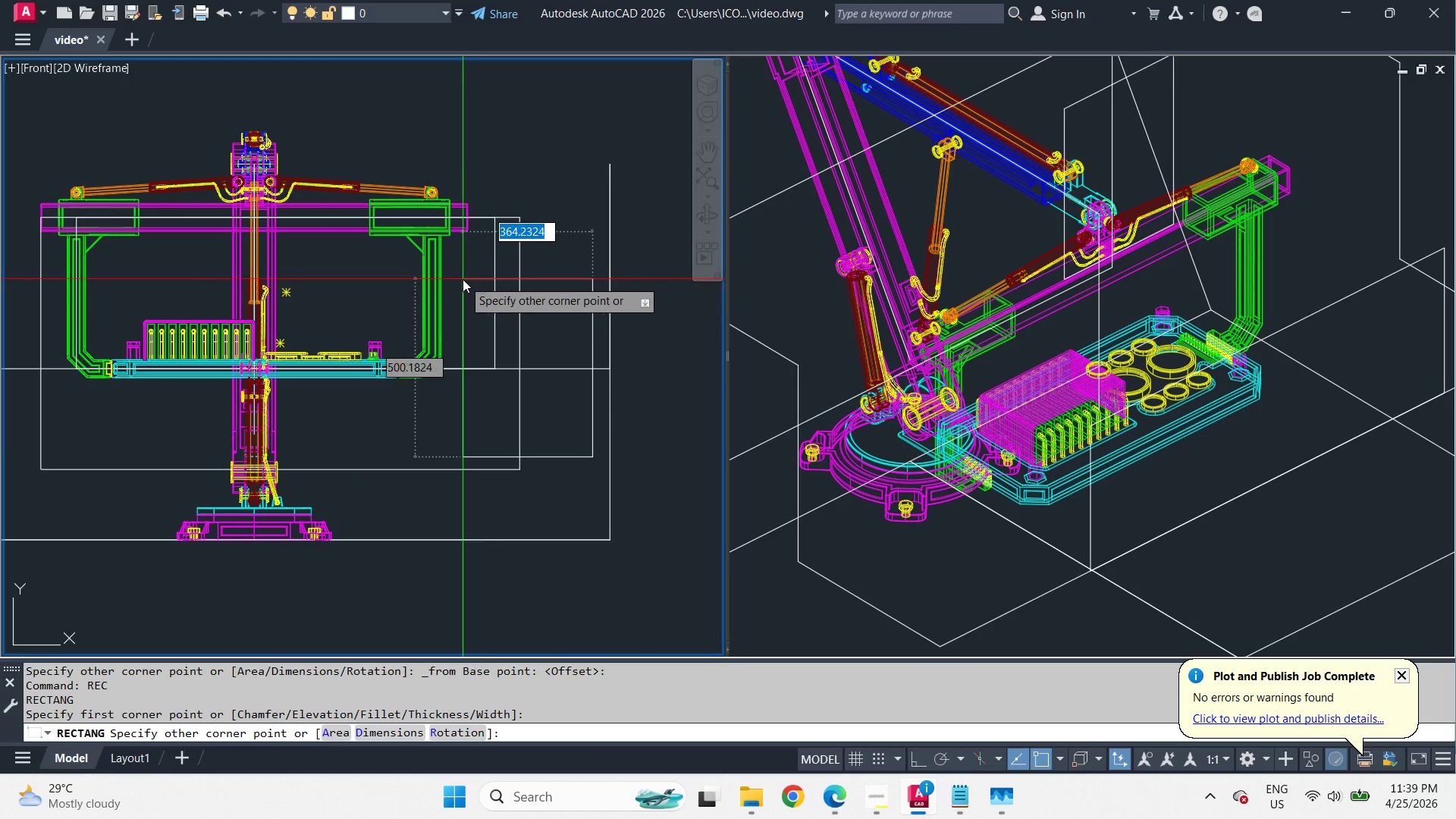 
hold_key(key=ShiftLeft, duration=0.33)
right_click([453, 236])
 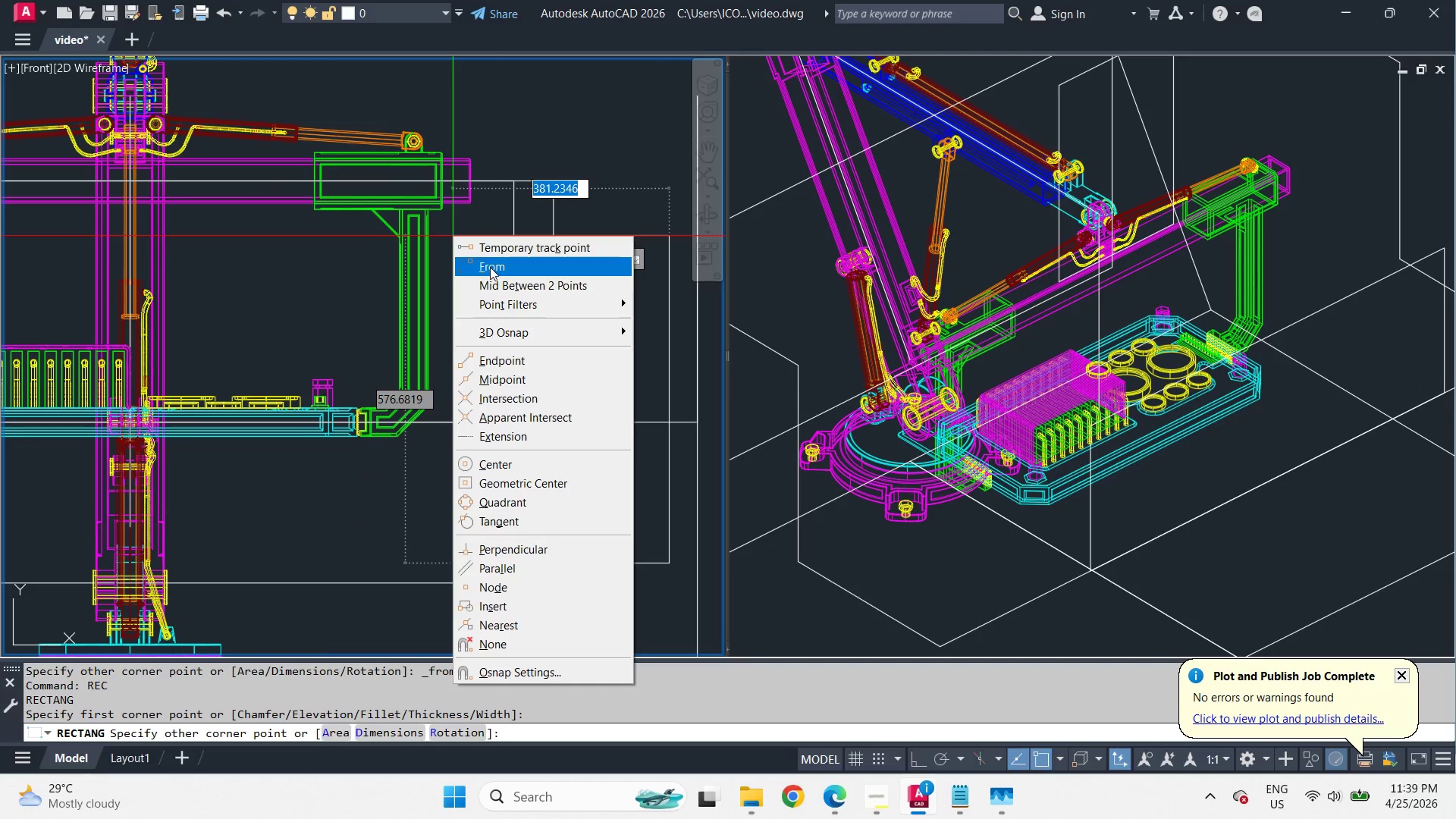 
left_click([490, 267])
 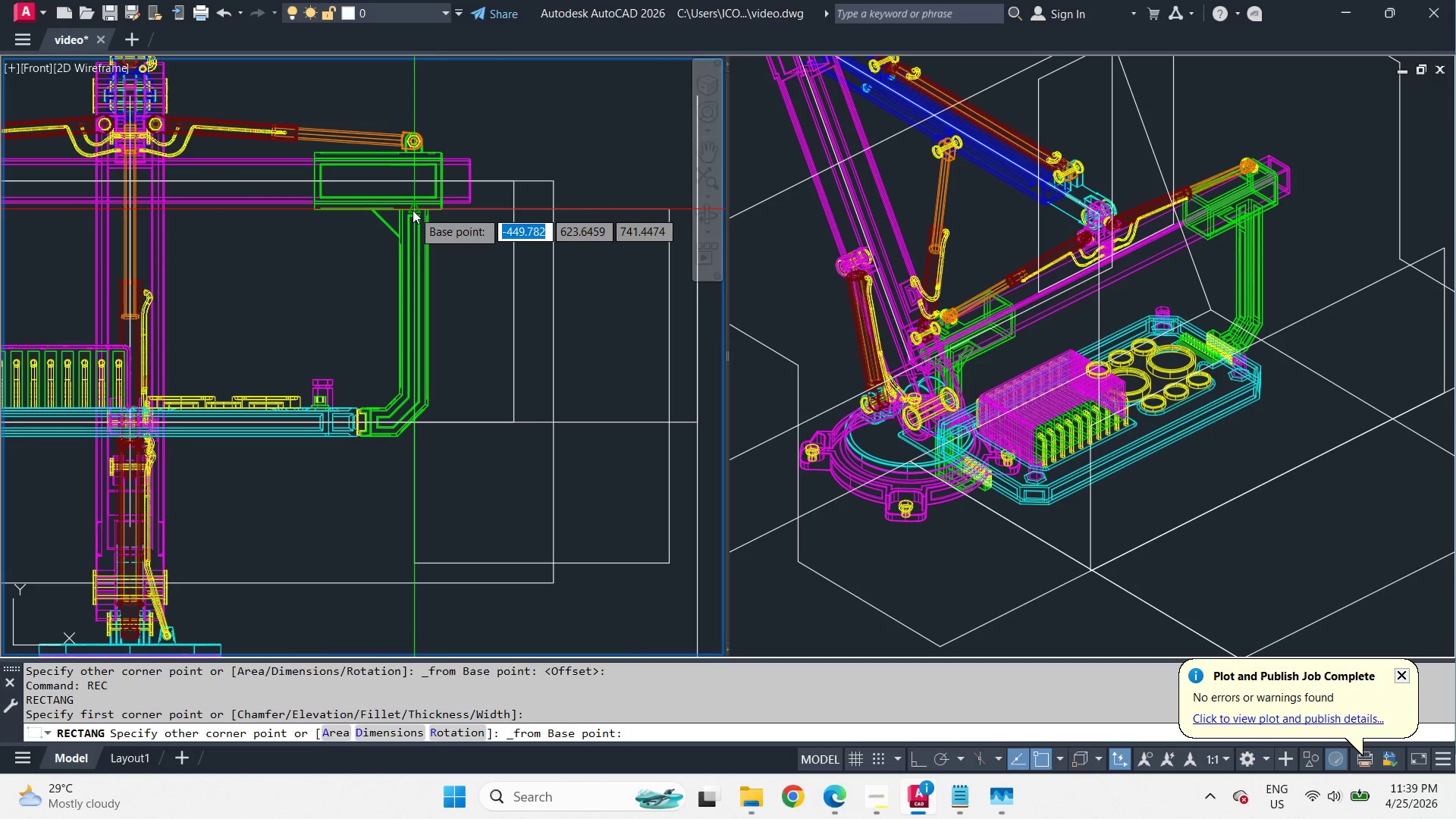 
scroll: coordinate [463, 279], scroll_direction: up, amount: 1.0
 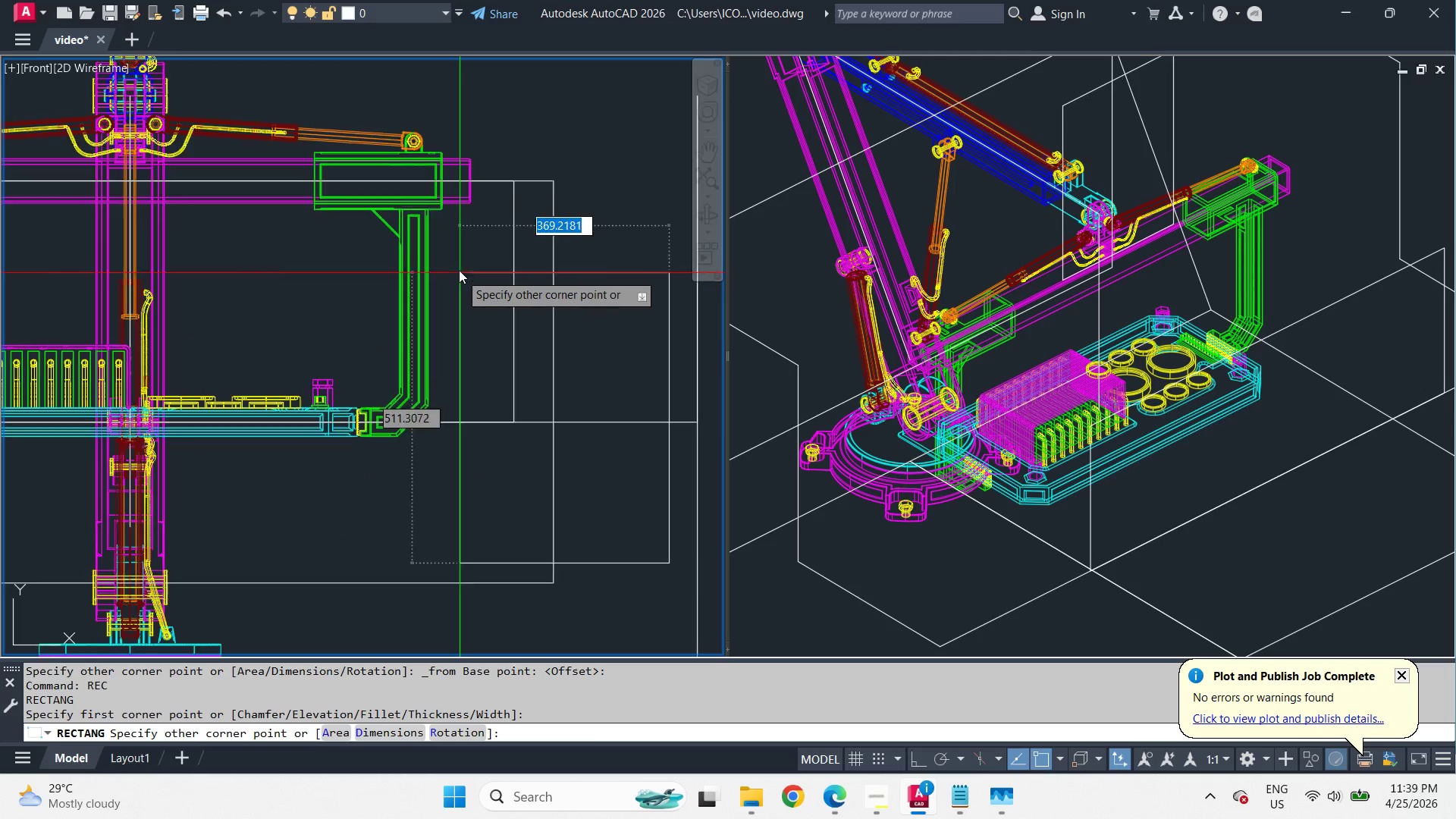 
left_click([413, 210])
 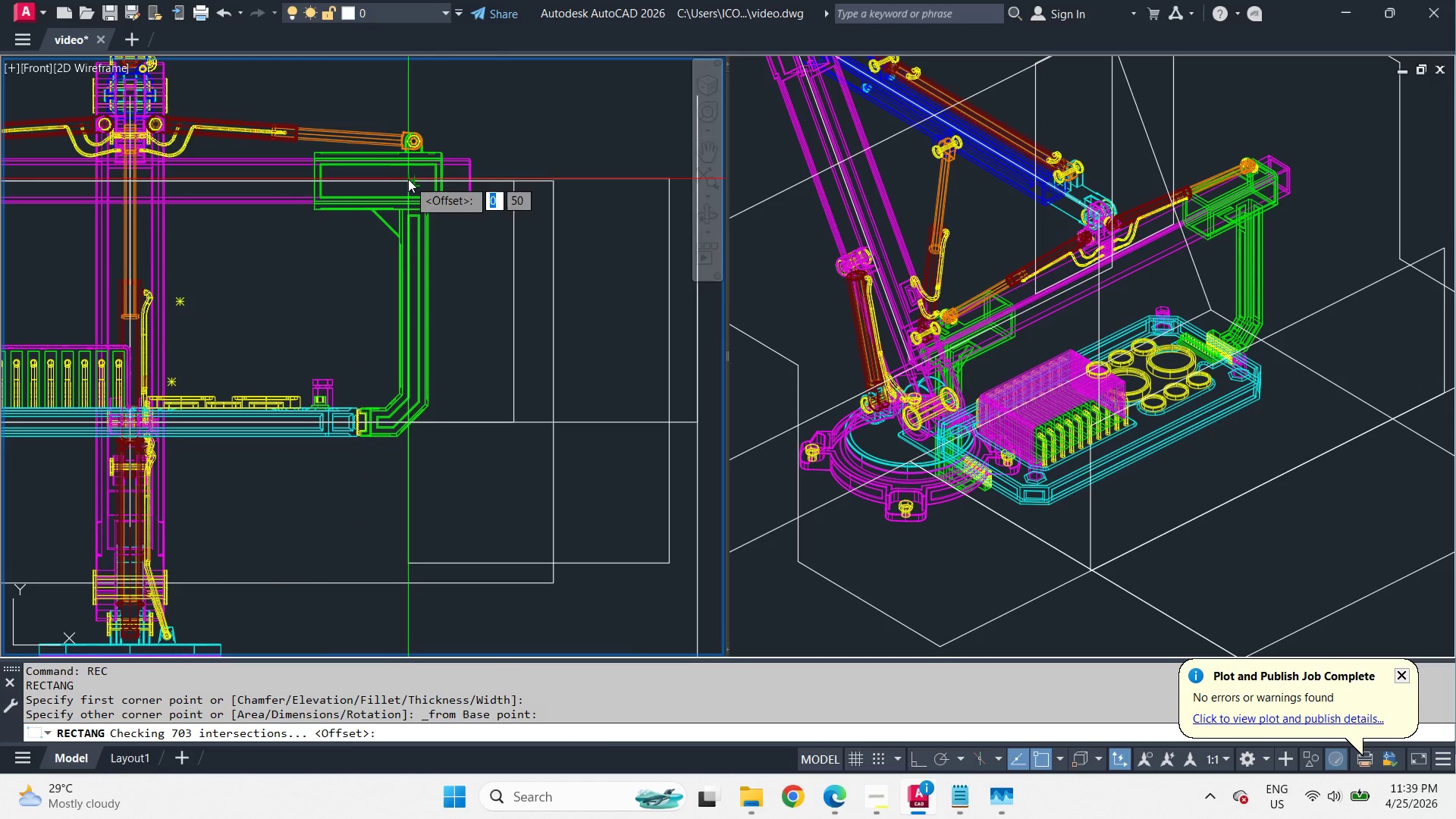 
left_click_drag(start_coordinate=[408, 179], to_coordinate=[412, 181])
 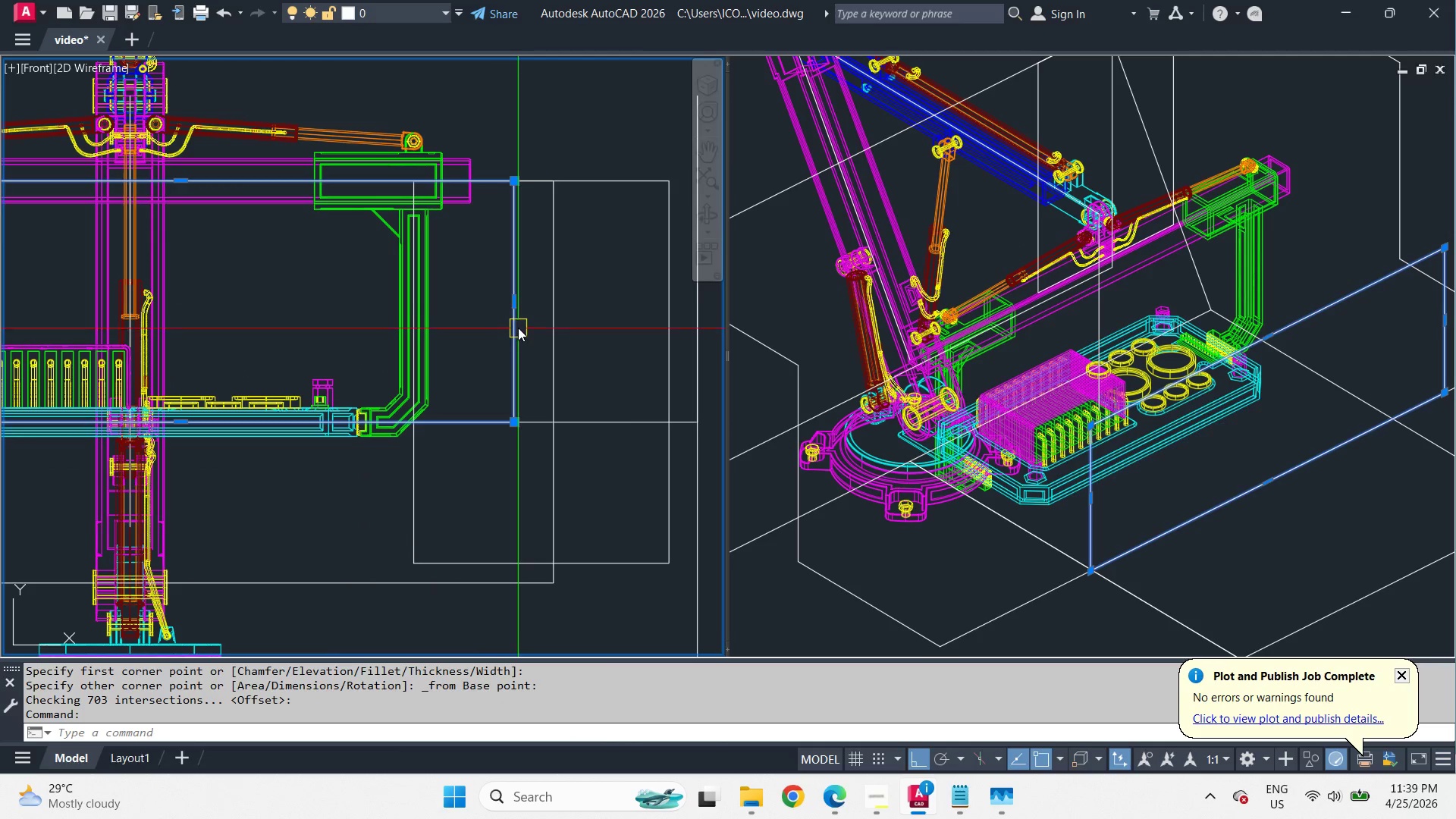 
left_click([513, 304])
 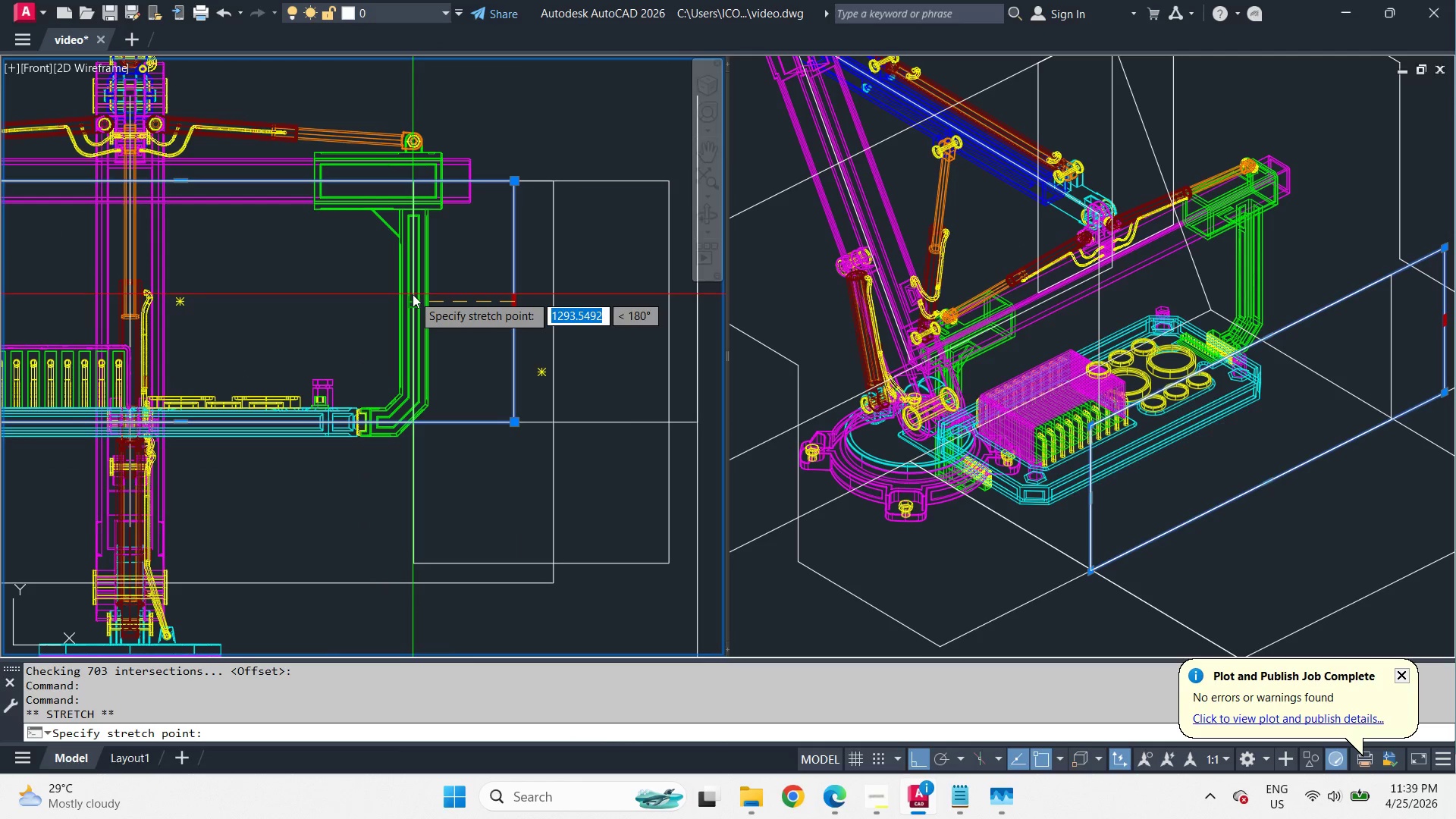 
left_click([413, 294])
 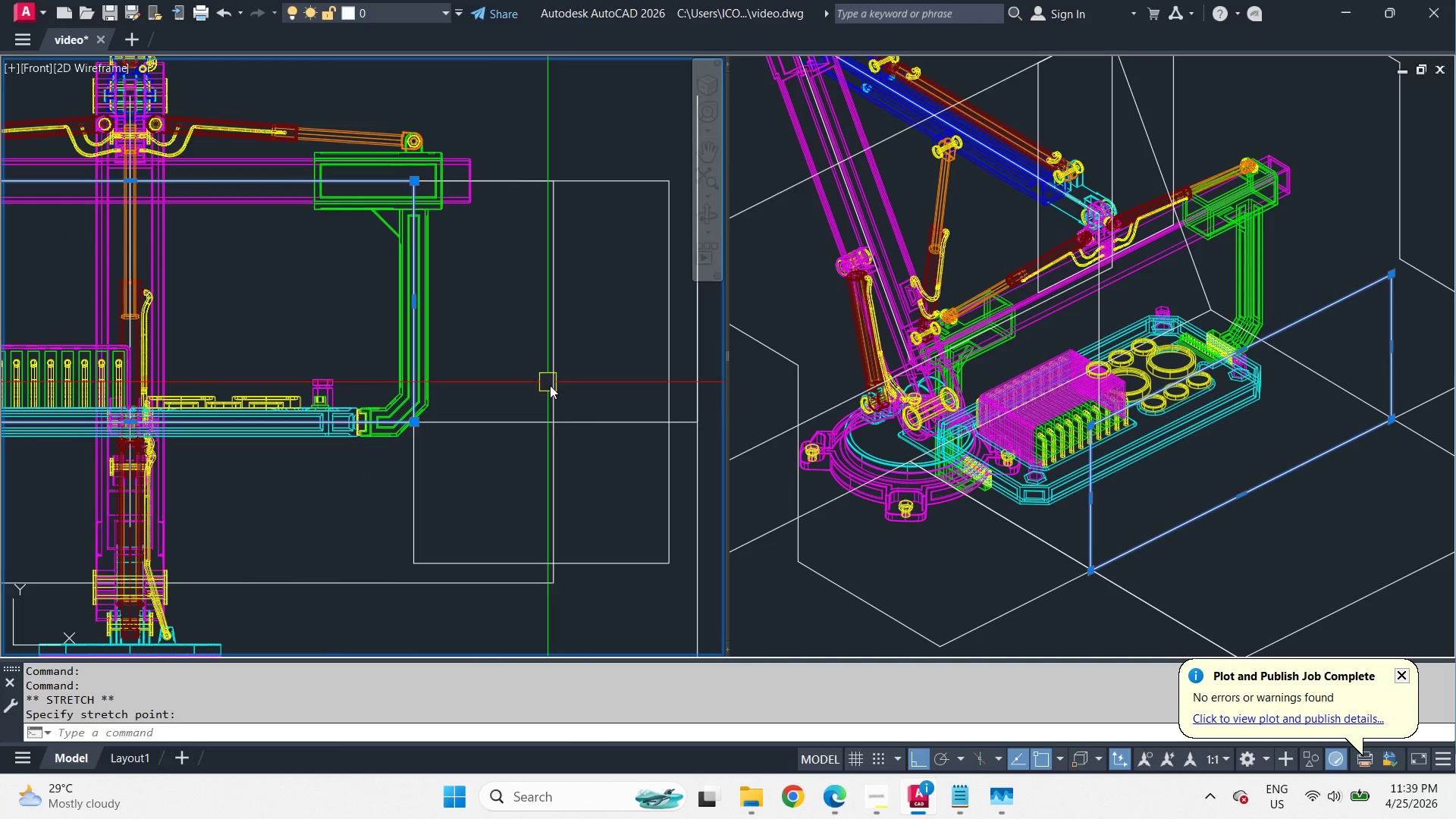 
key(Escape)
 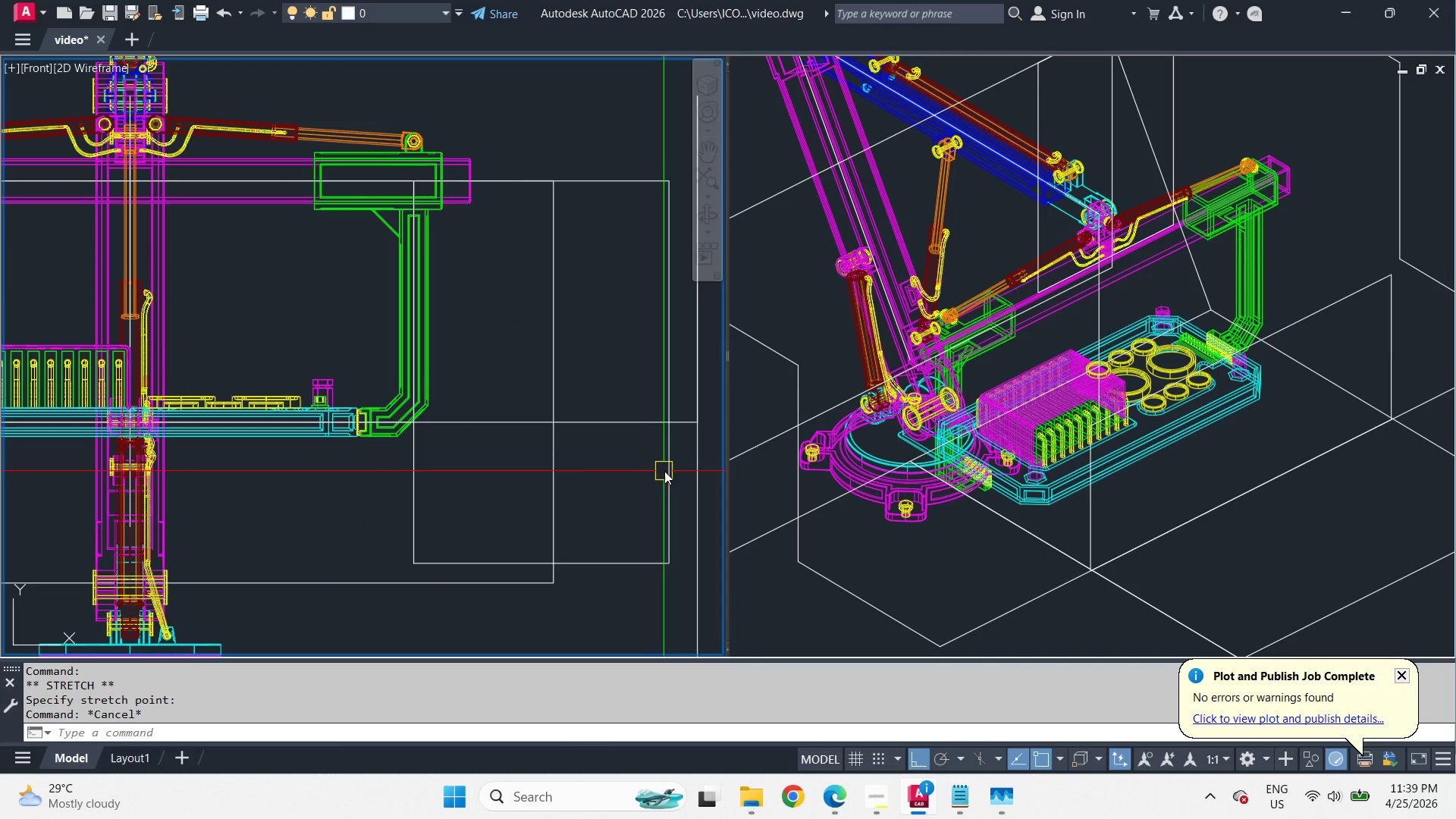 
left_click([667, 472])
 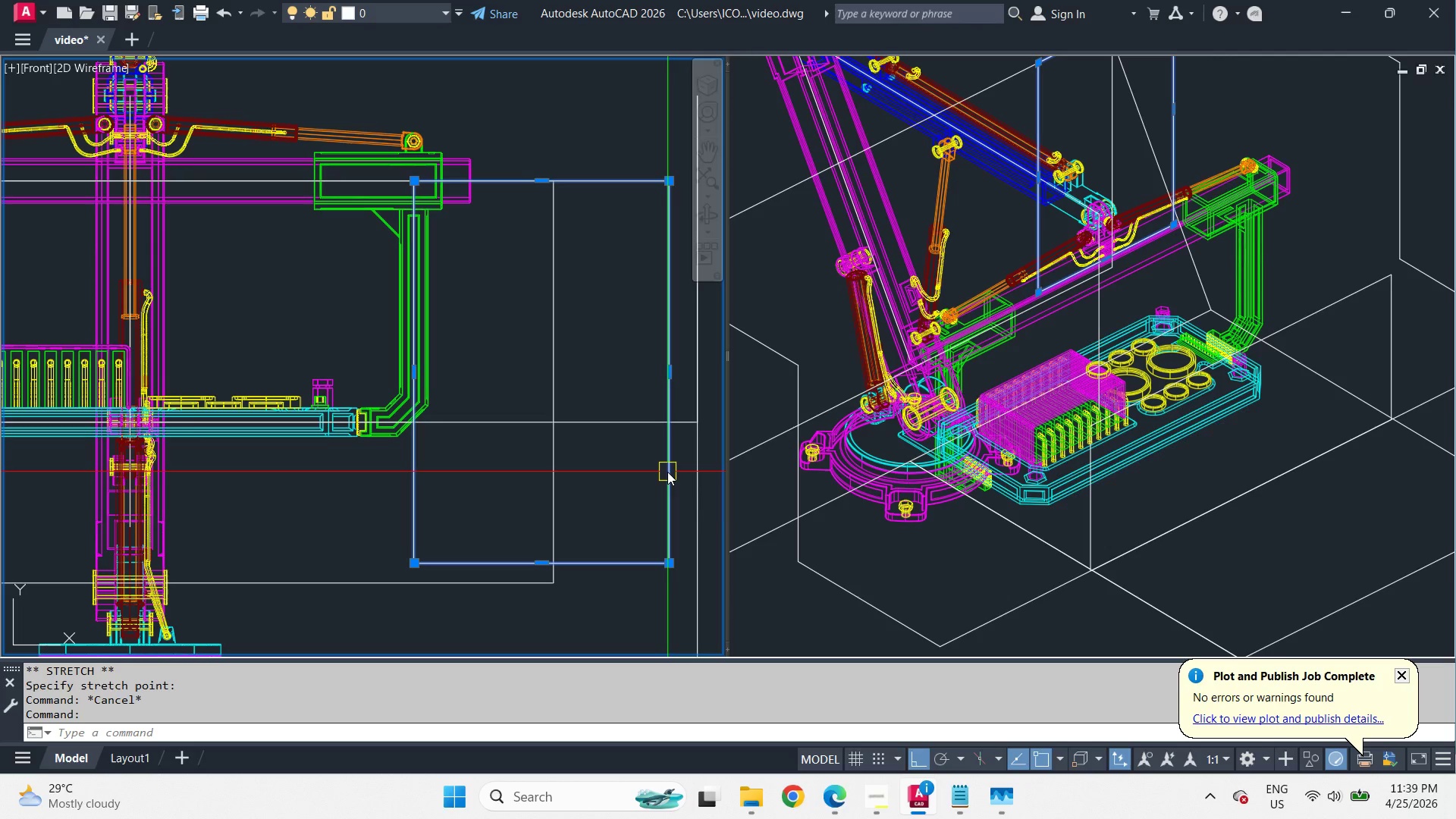 
key(E)
 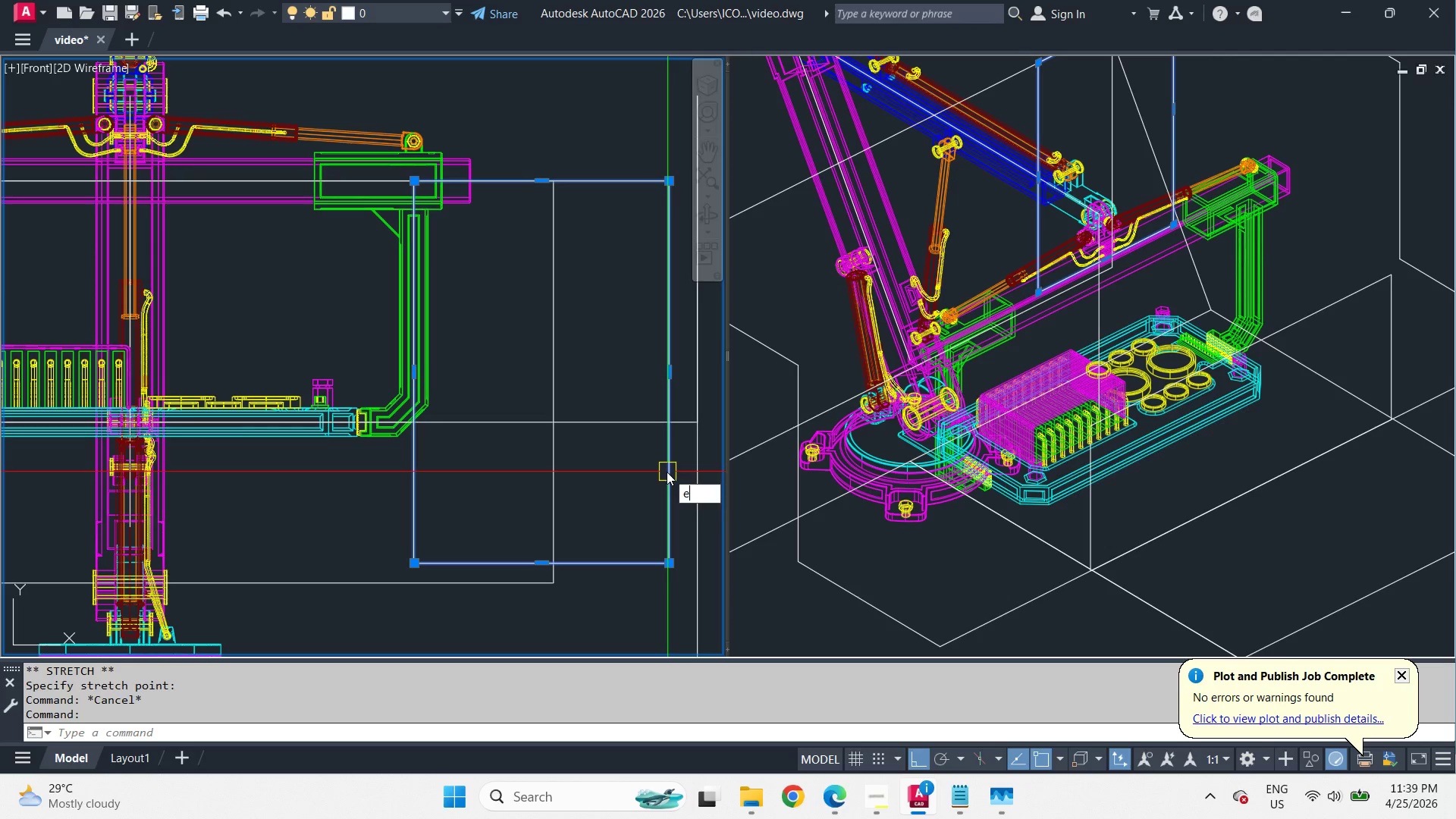 
key(Space)
 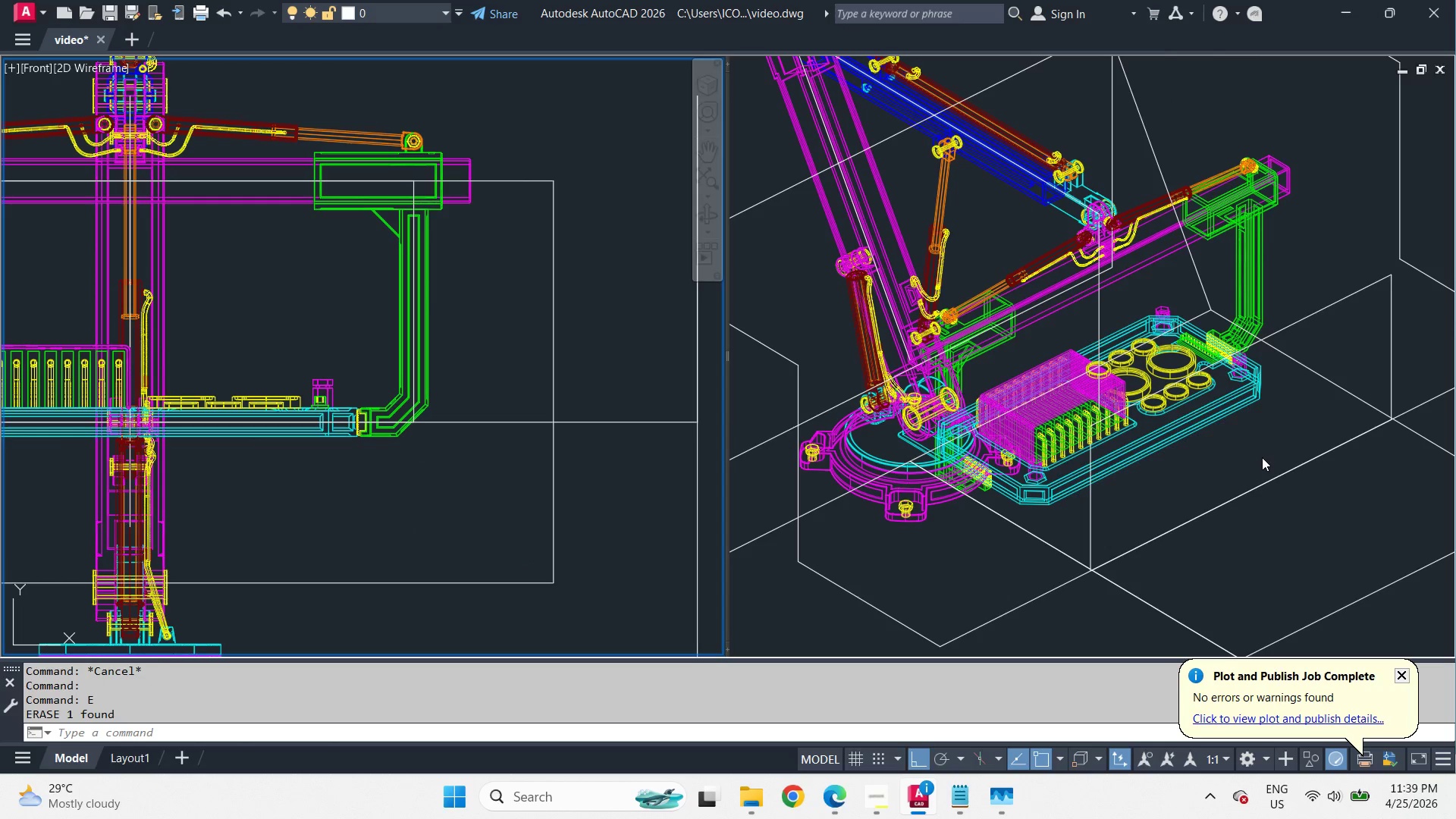 
left_click([1257, 456])
 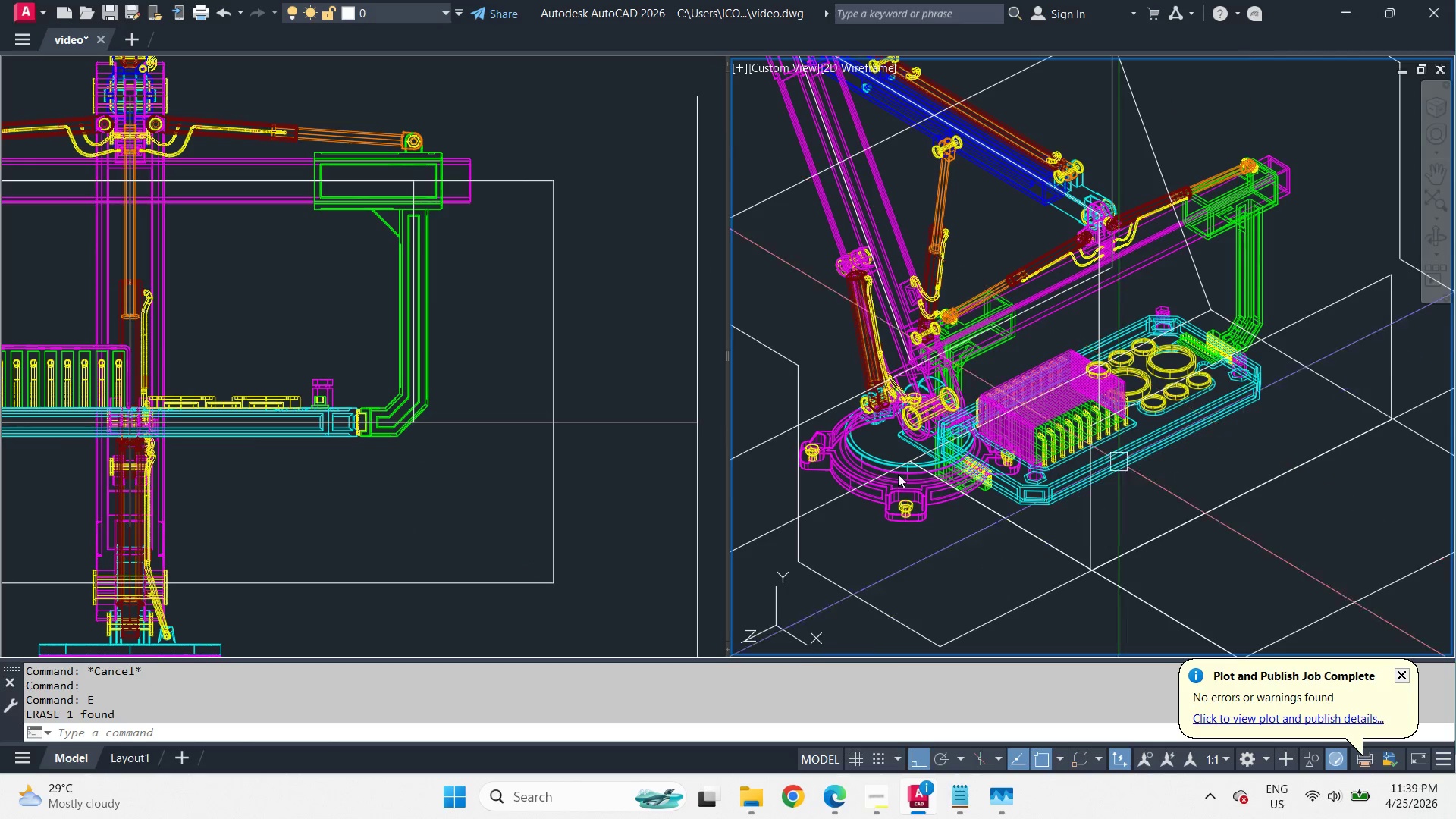 
left_click([458, 376])
 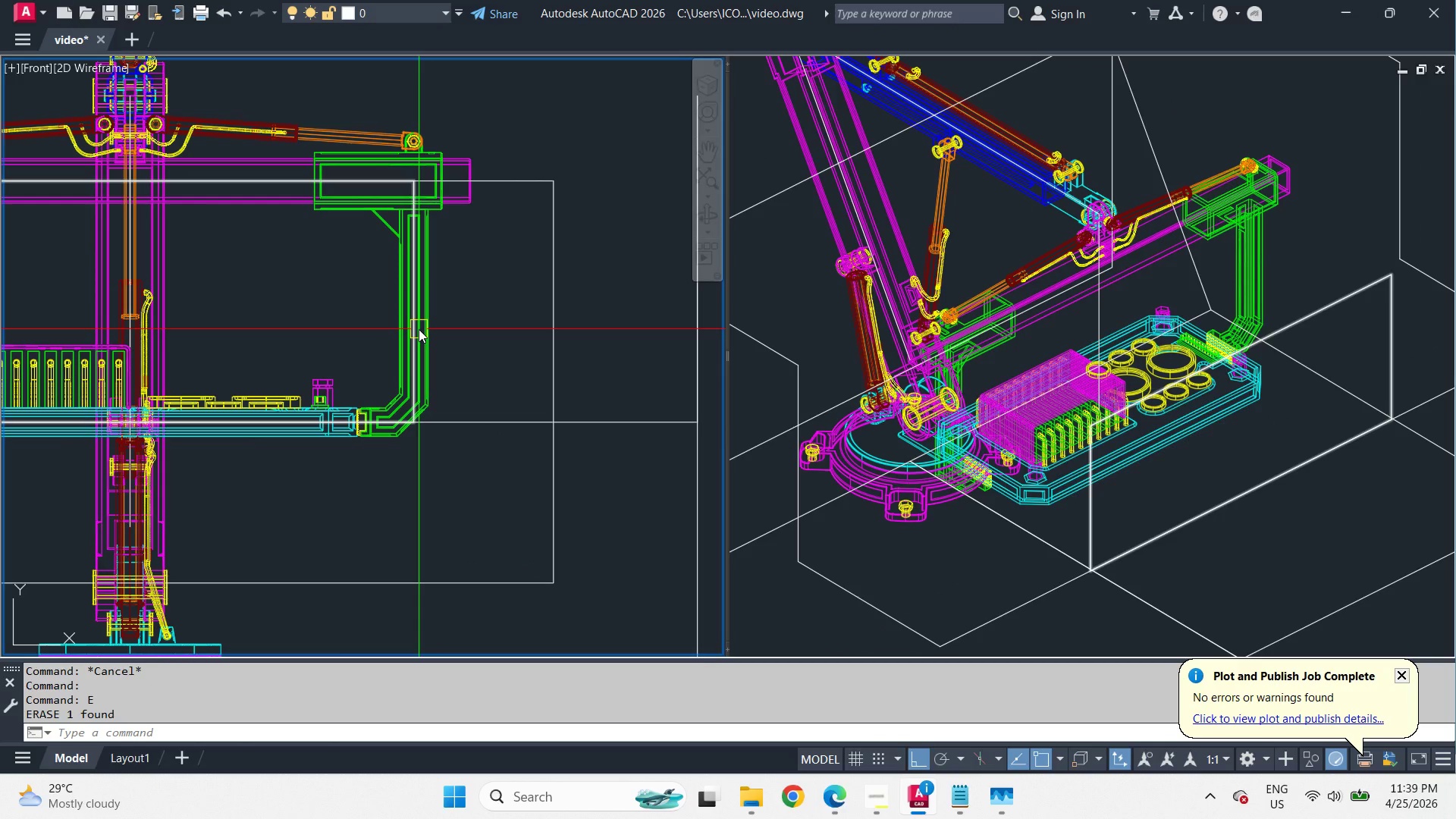 
left_click([419, 329])
 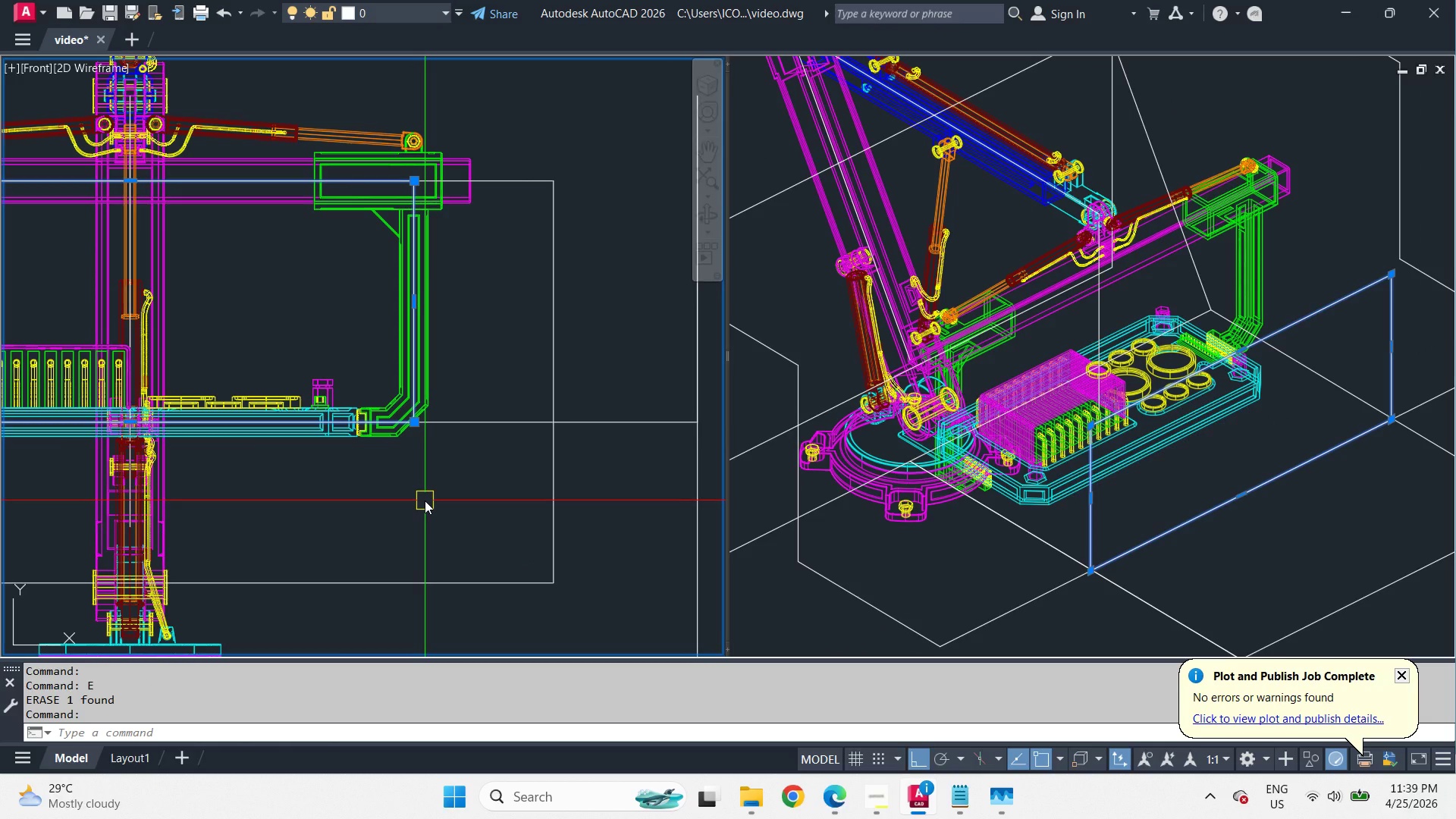 
wait(5.34)
 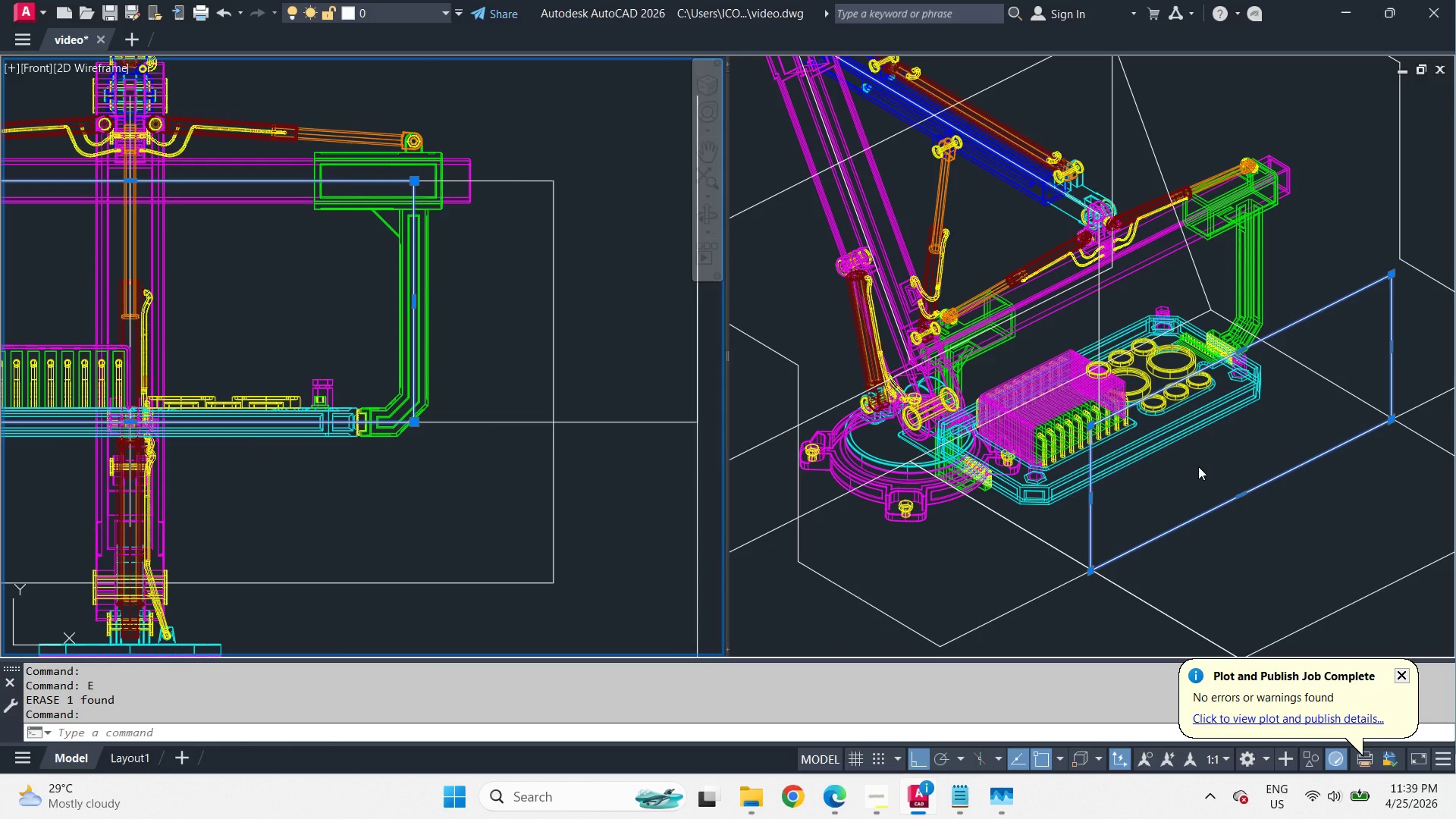 
double_click([455, 528])
 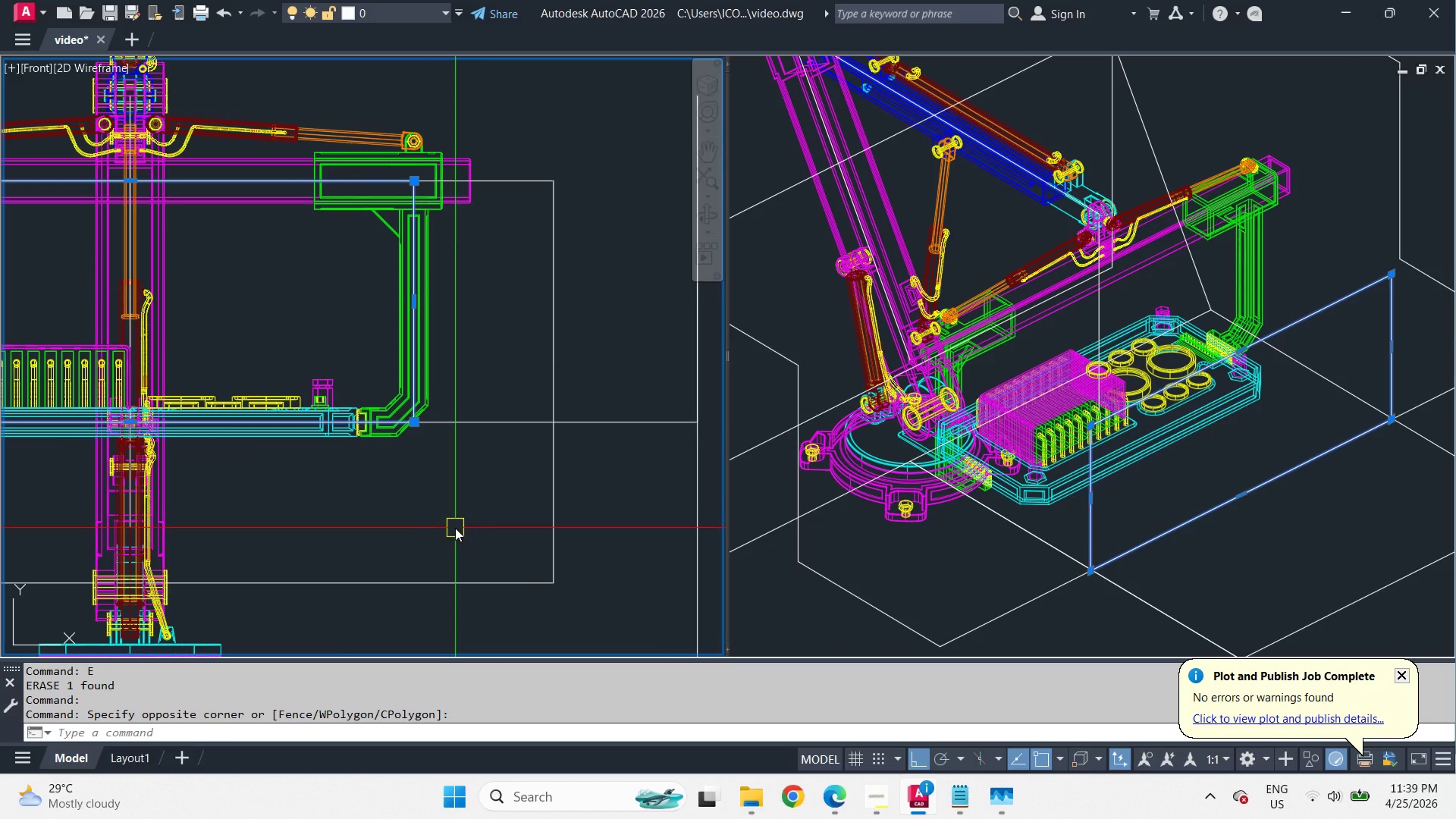 
type(-v le )
 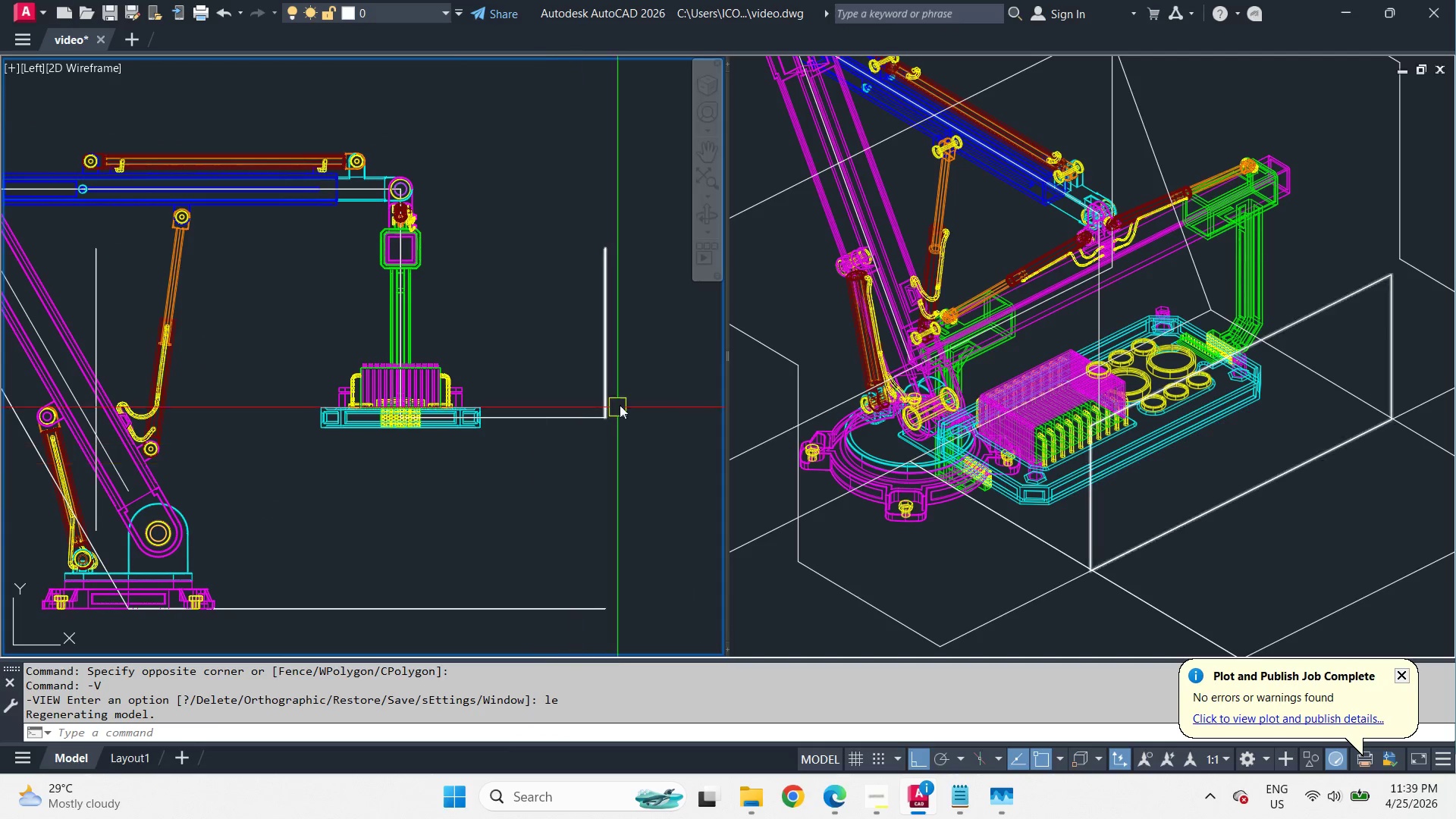 
left_click_drag(start_coordinate=[1285, 419], to_coordinate=[1298, 419])
 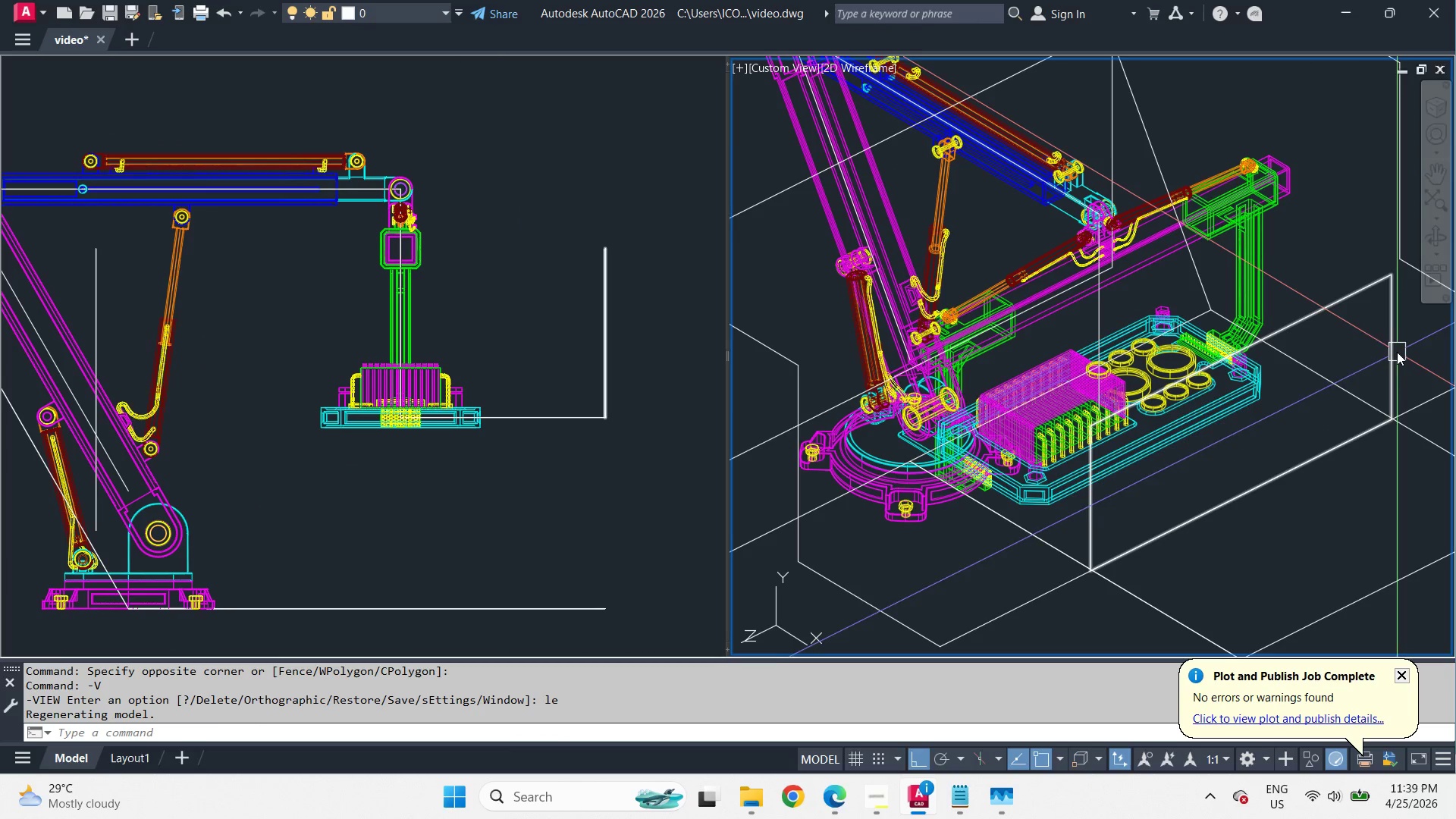 
left_click([1390, 348])
 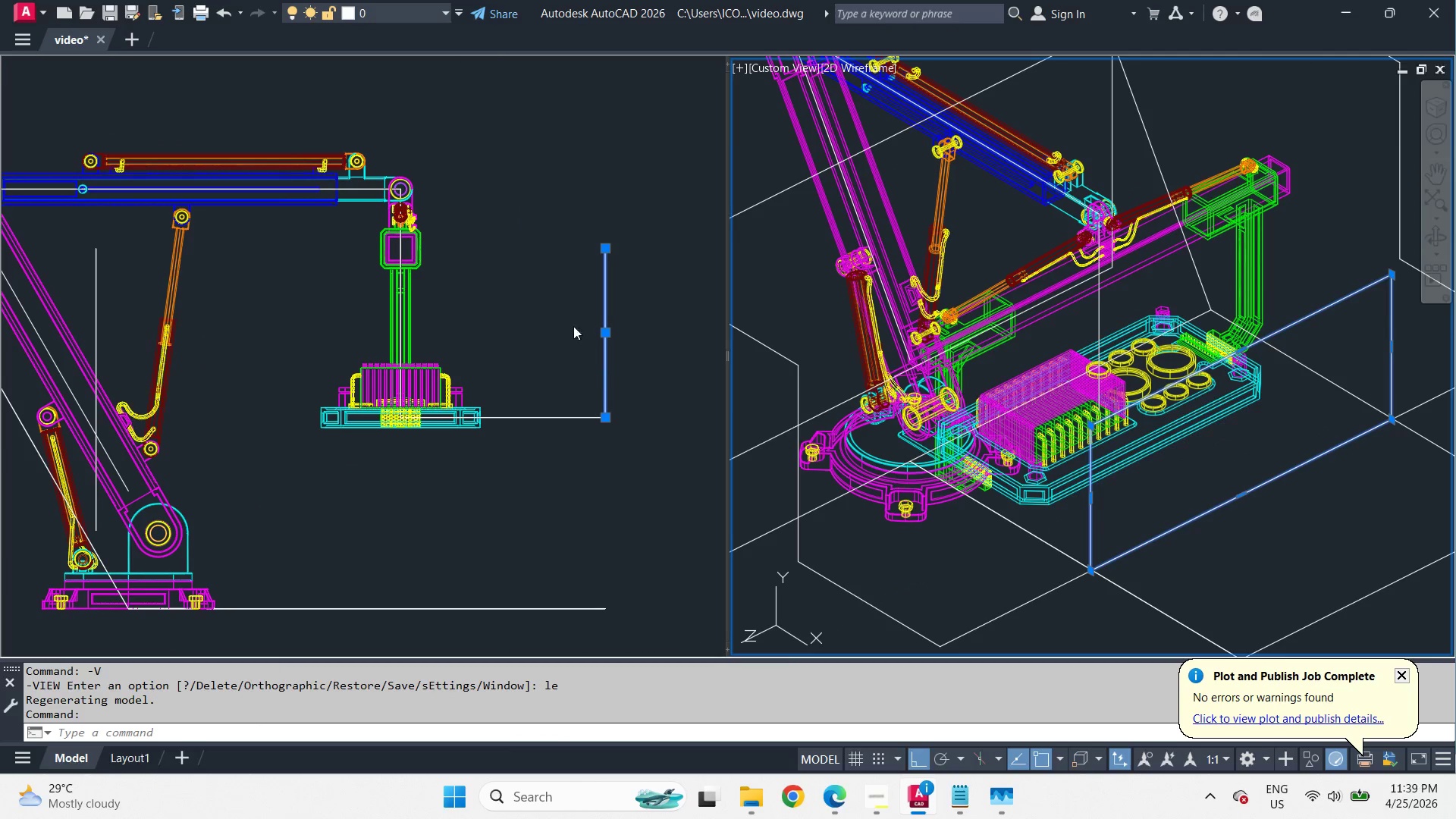 
left_click([554, 301])
 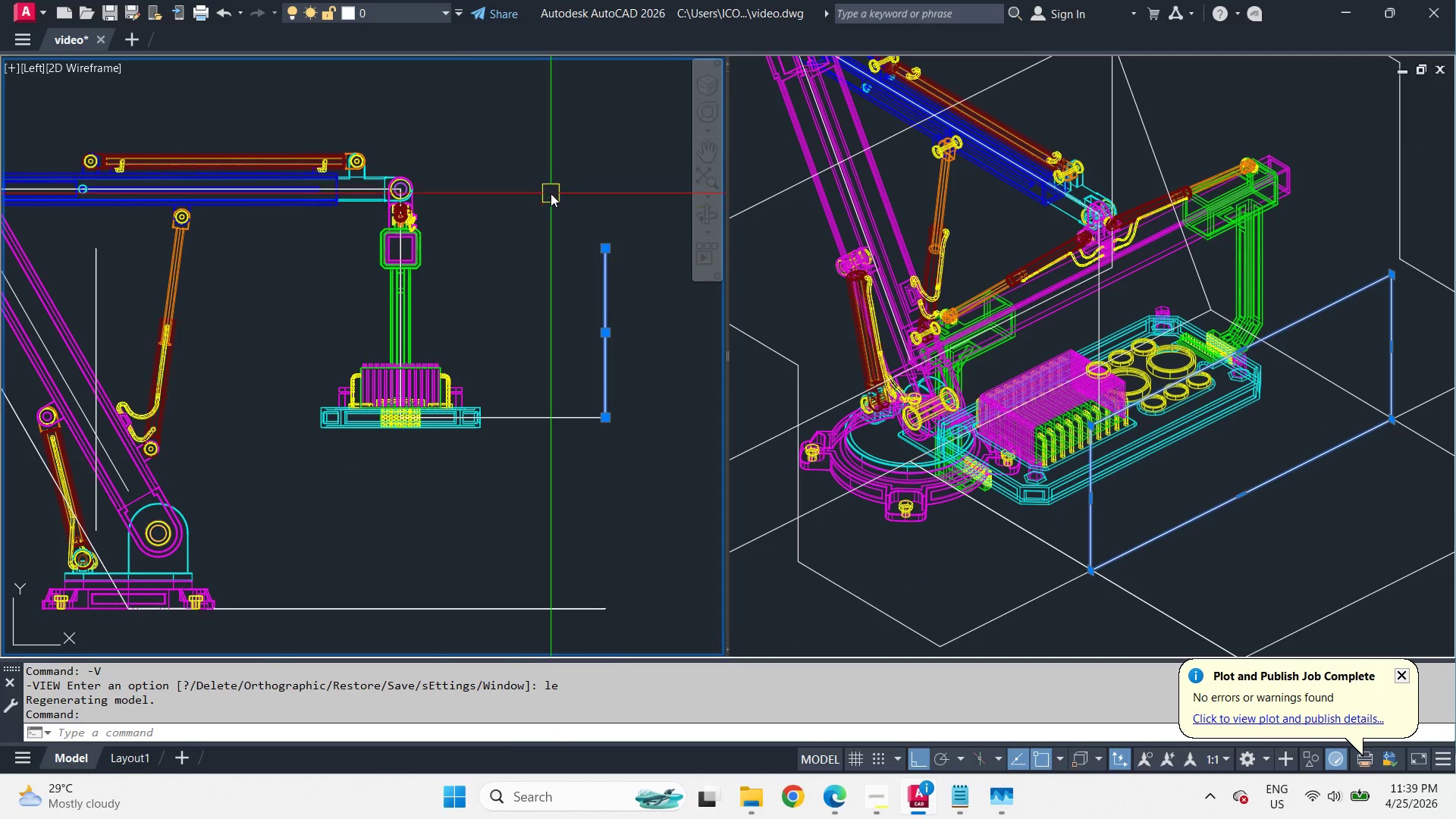 
key(Escape)
key(Escape)
type(re)
 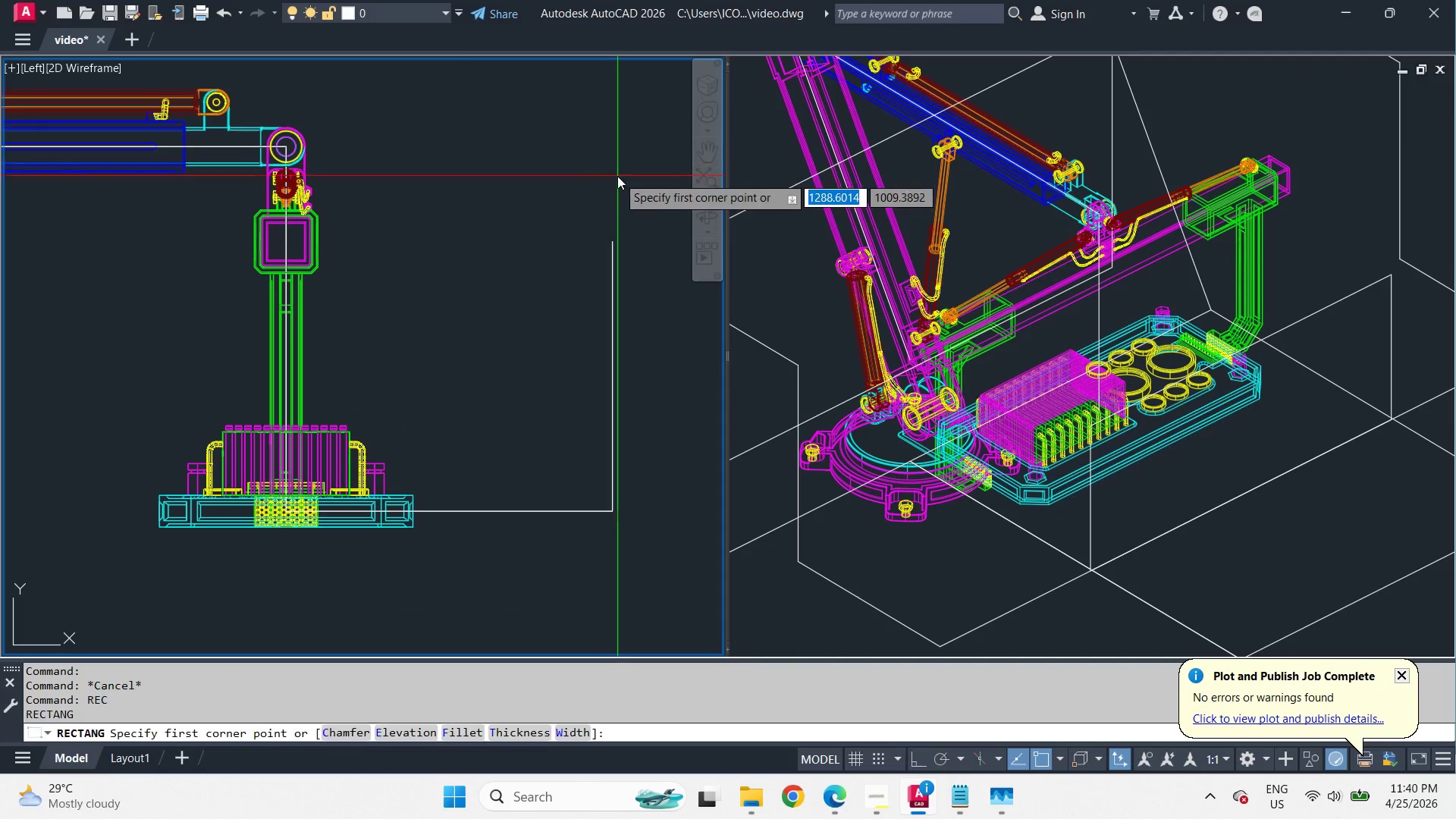 
left_click_drag(start_coordinate=[603, 261], to_coordinate=[596, 267])
 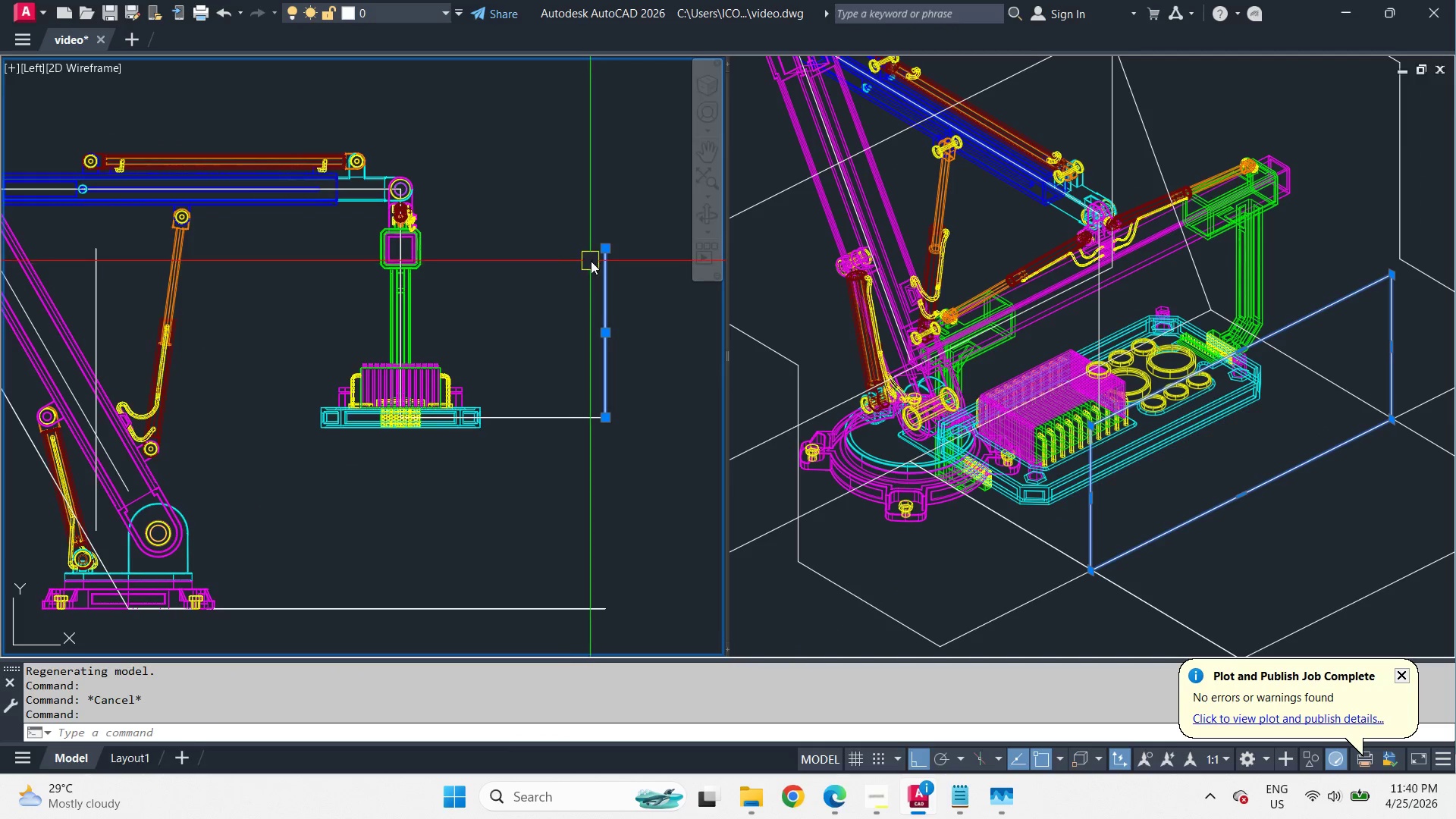 
scroll: coordinate [594, 260], scroll_direction: up, amount: 1.0
 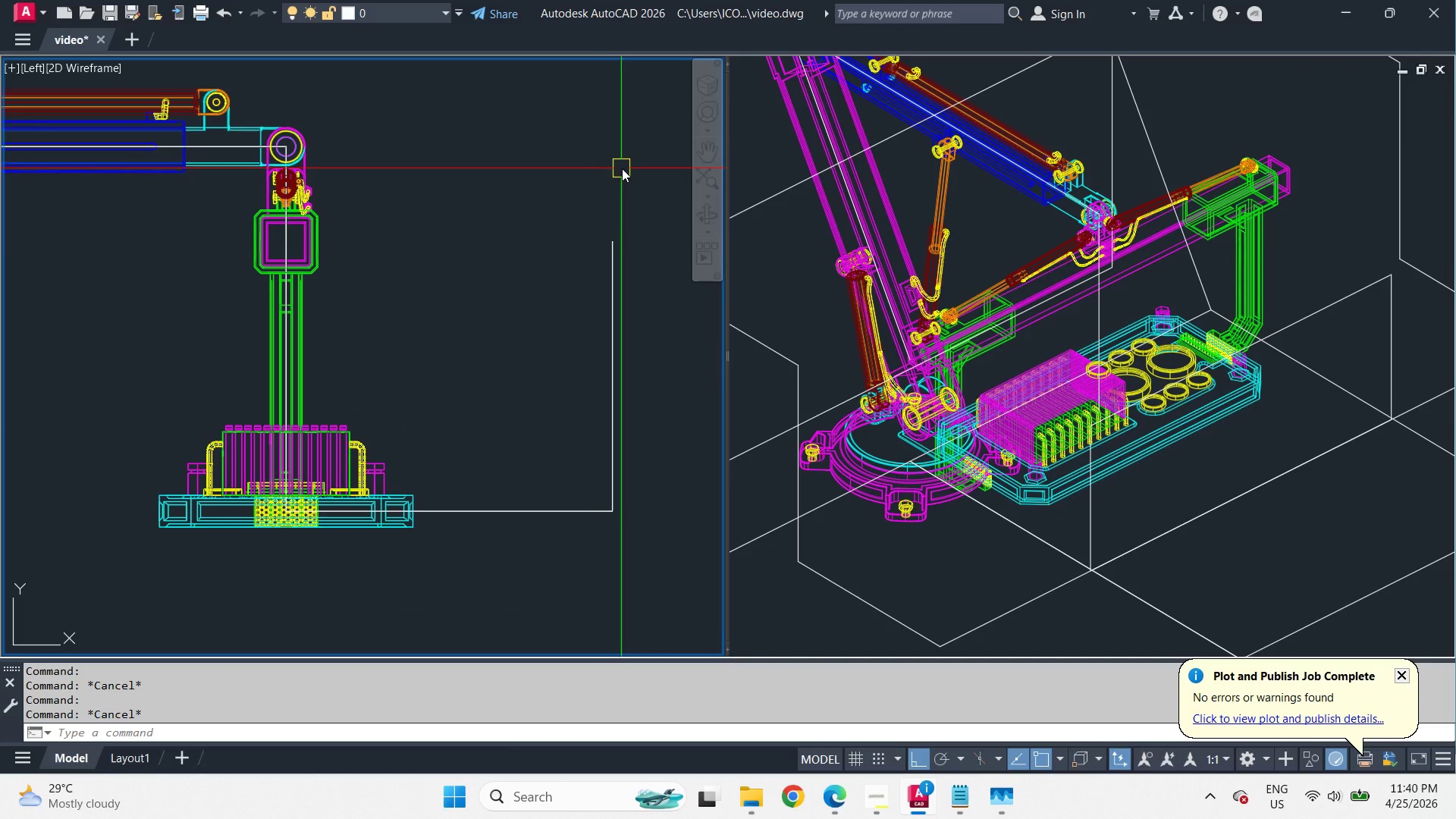 
key(C)
 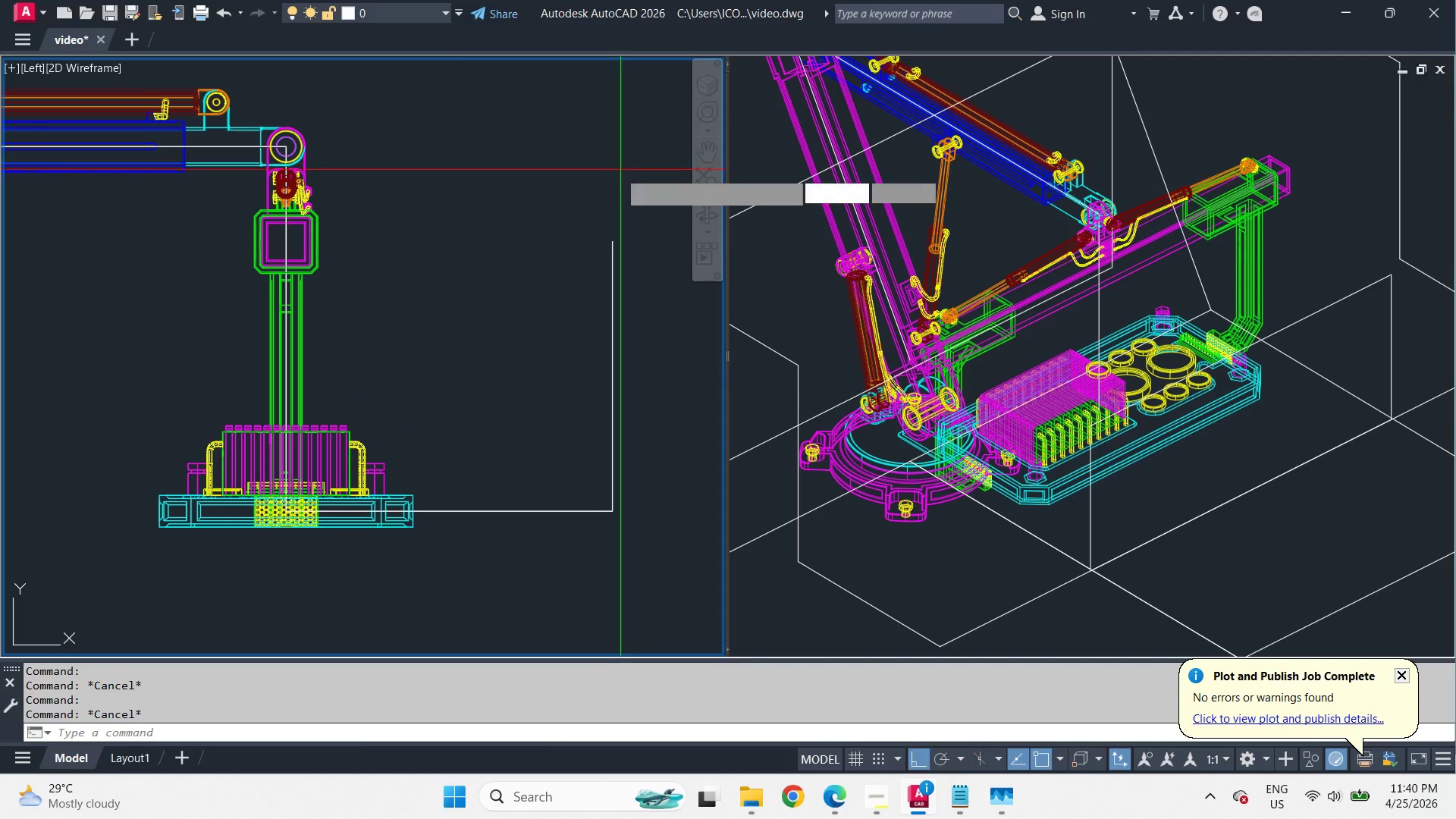 
key(Space)
 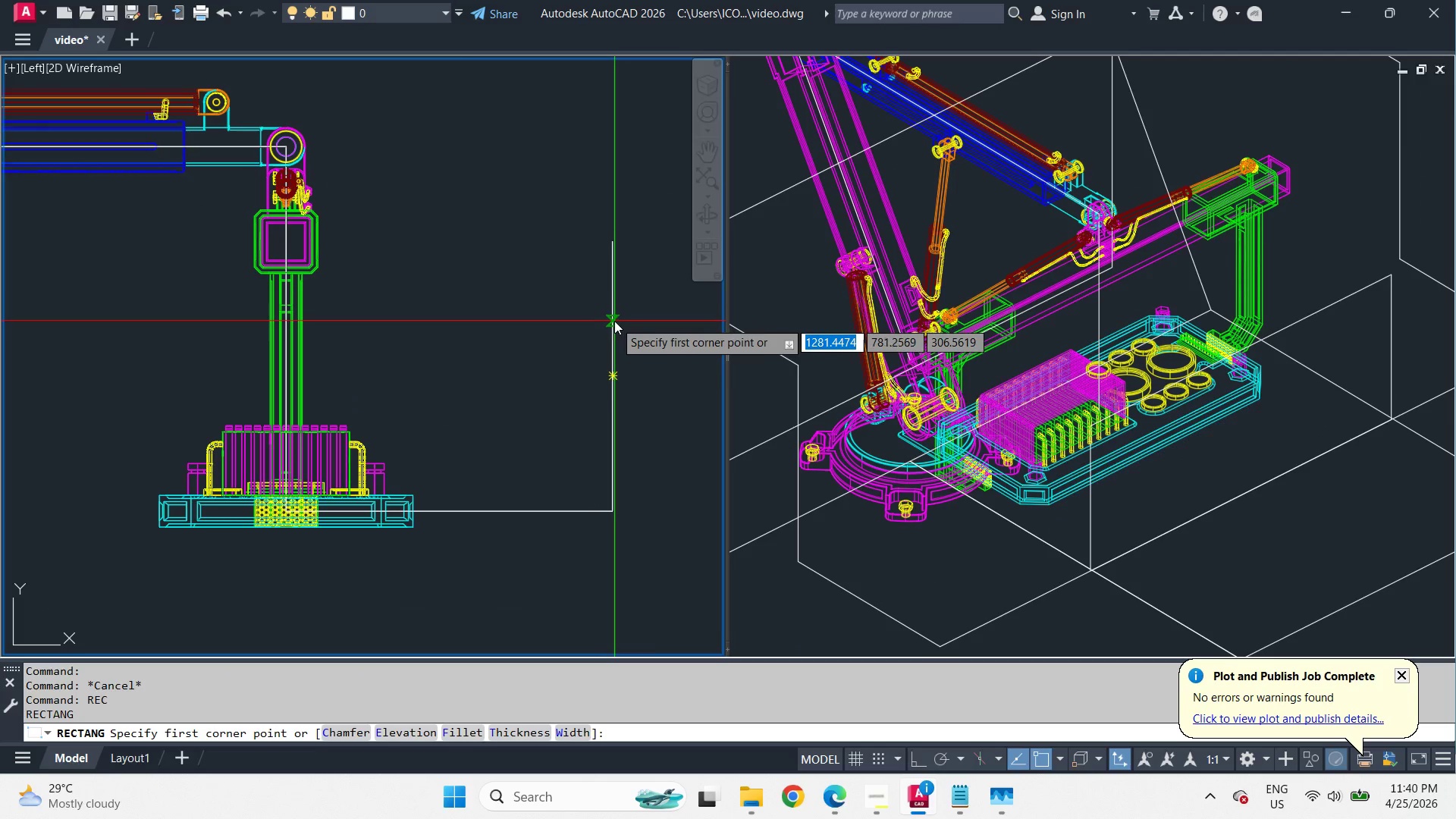 
left_click_drag(start_coordinate=[614, 322], to_coordinate=[609, 319])
 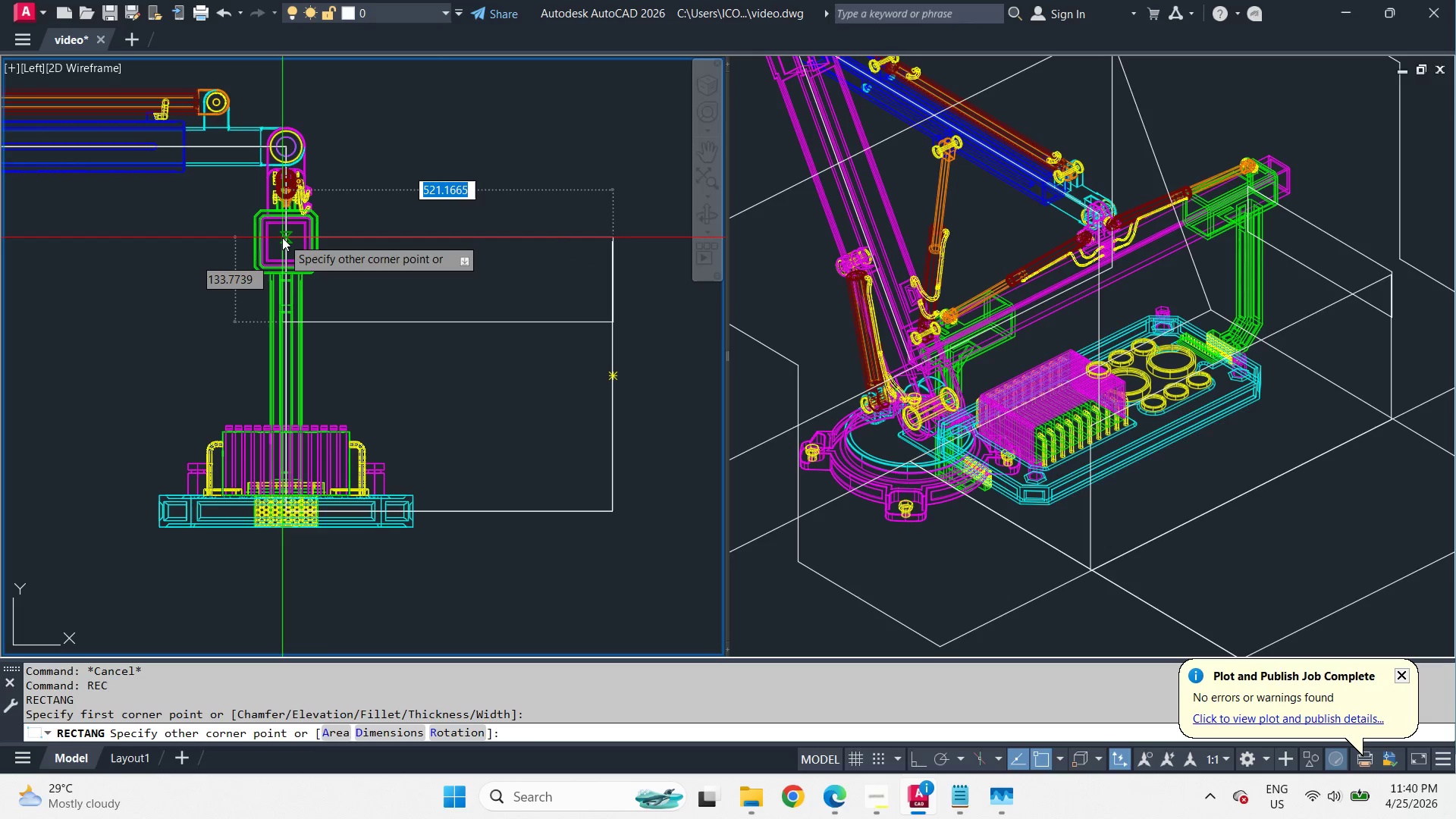 
left_click_drag(start_coordinate=[282, 237], to_coordinate=[296, 247])
 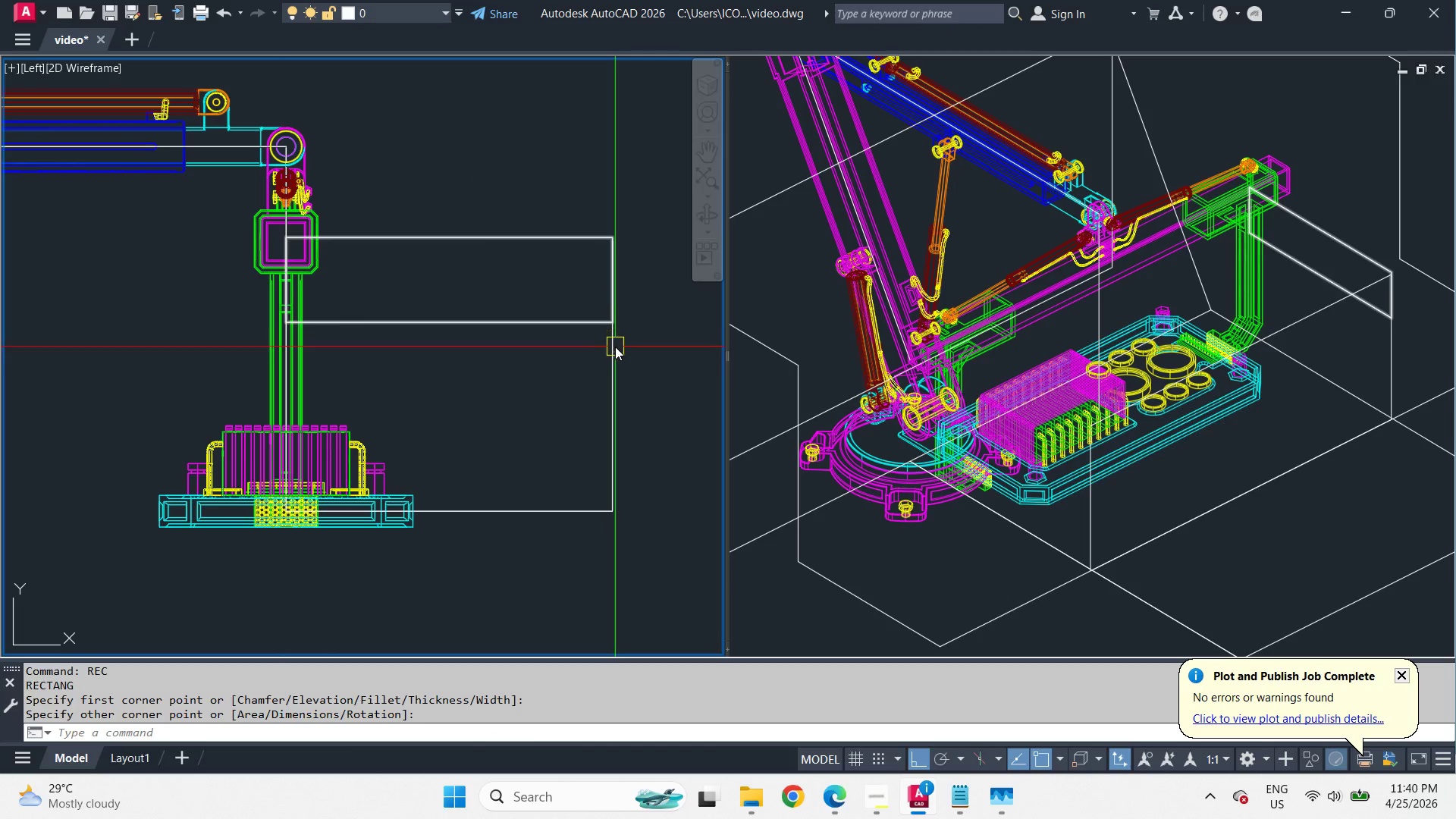 
left_click([607, 349])
 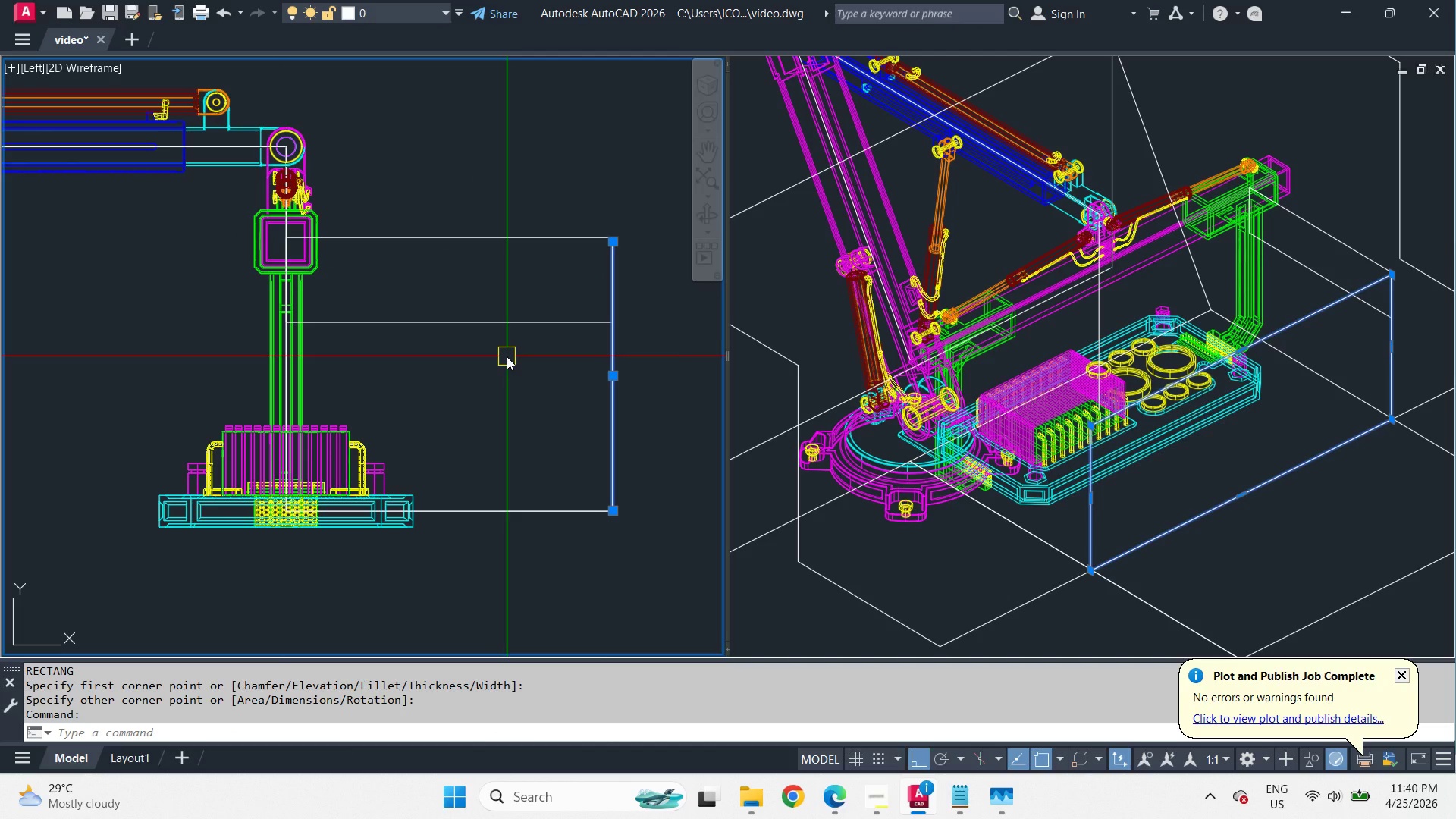 
type(mi y )
 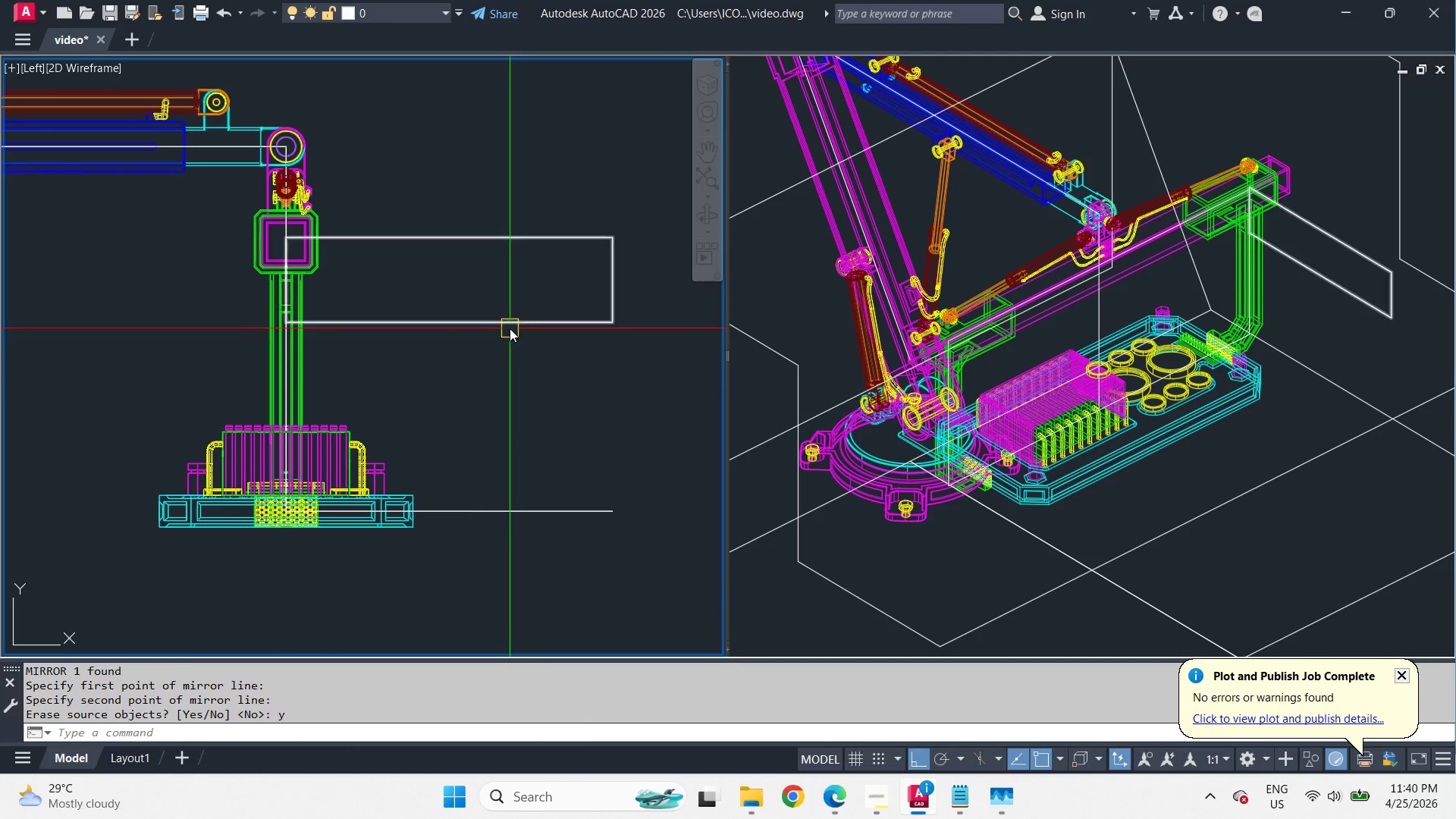 
left_click_drag(start_coordinate=[452, 322], to_coordinate=[453, 348])
 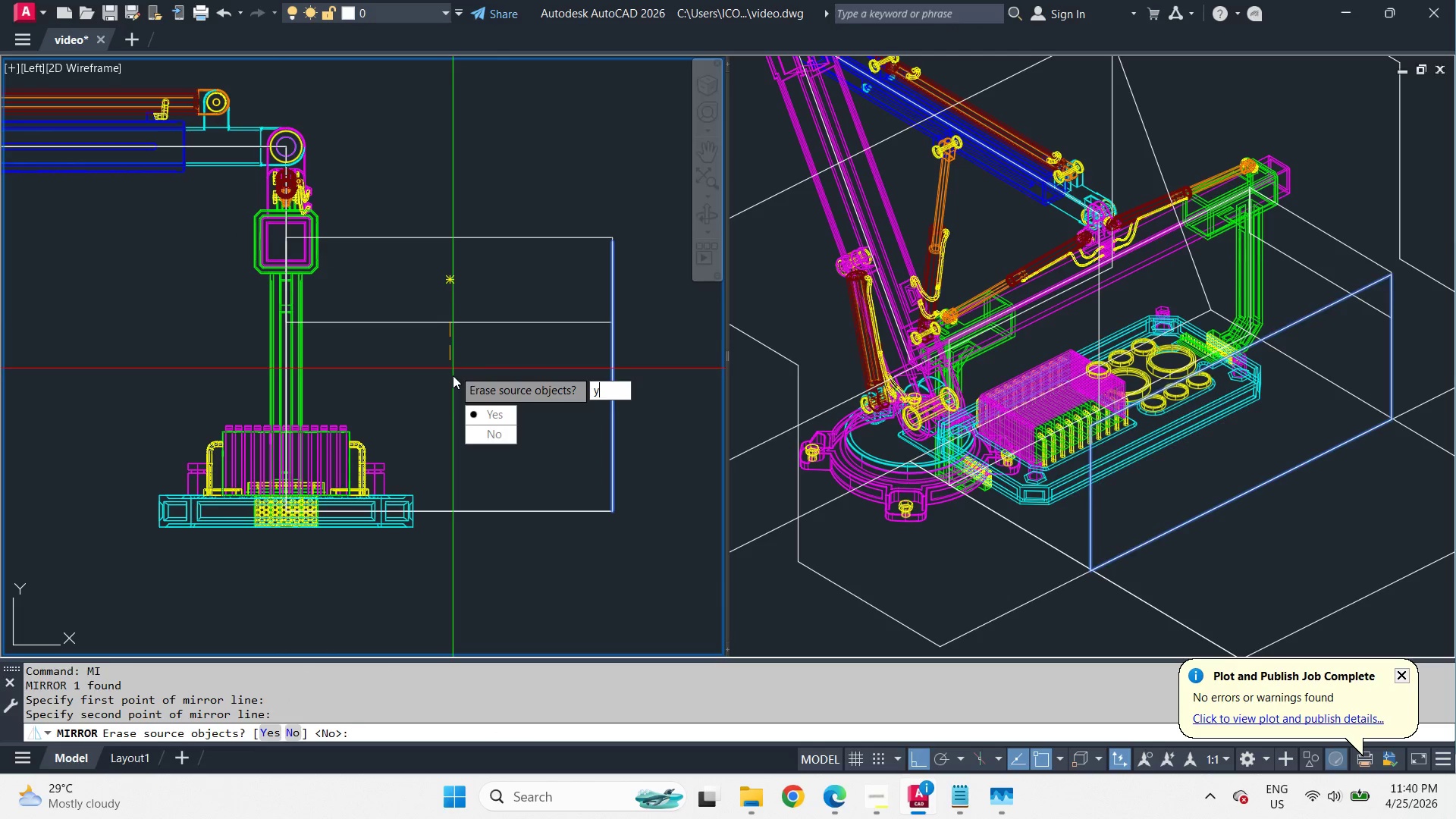 
left_click([510, 328])
 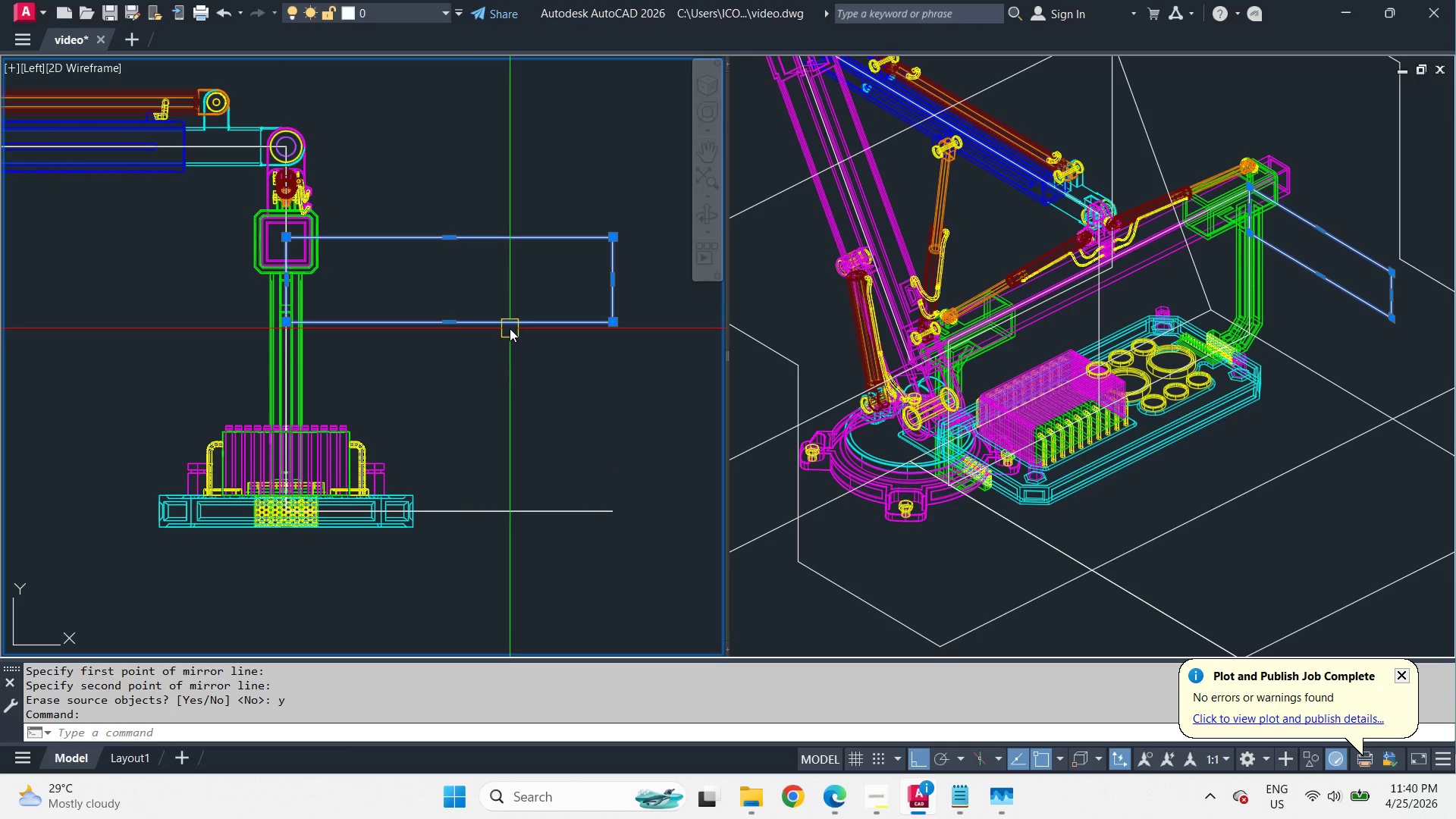 
key(E)
 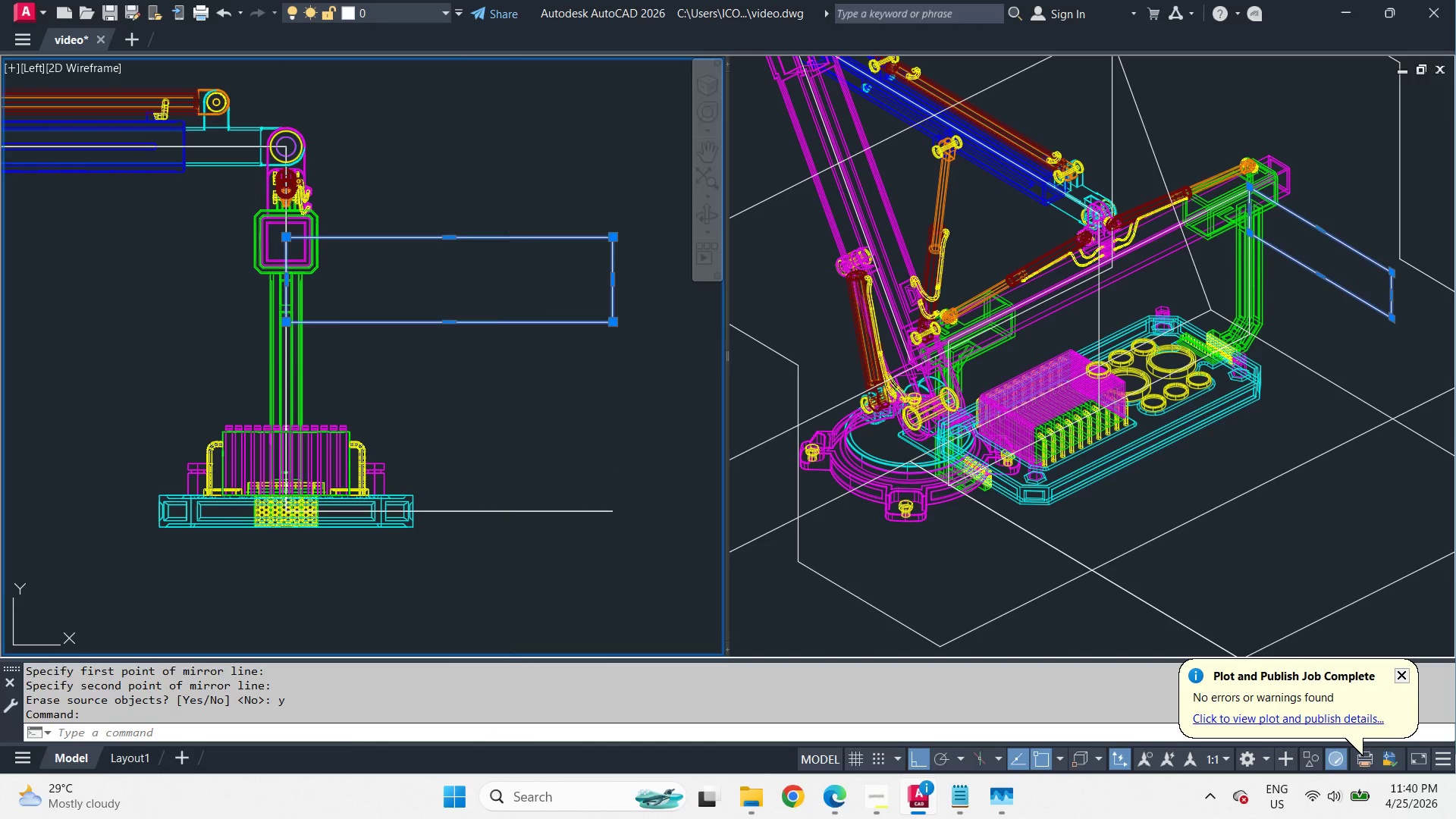 
key(Space)
 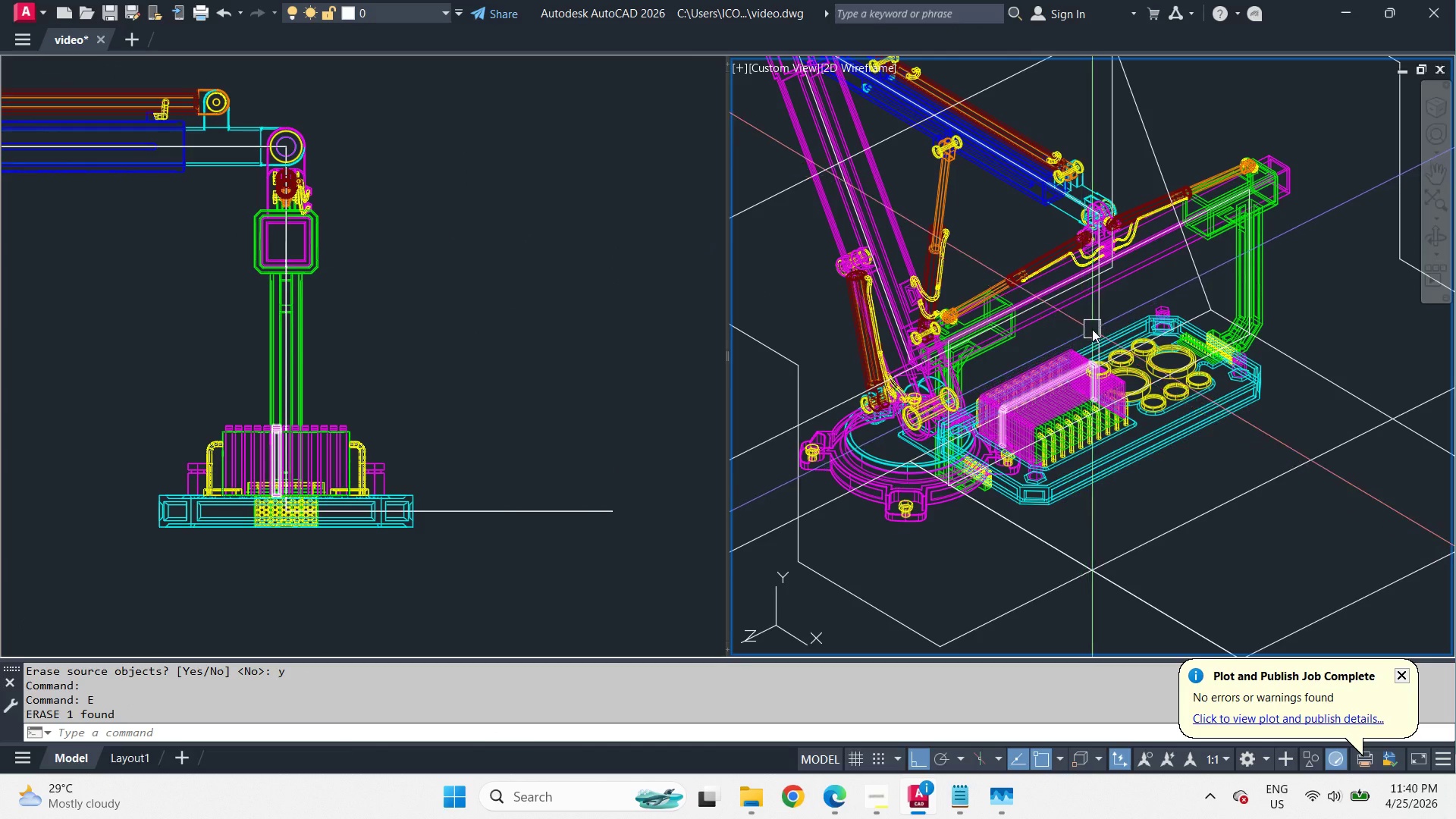 
scroll: coordinate [1074, 322], scroll_direction: up, amount: 1.0
 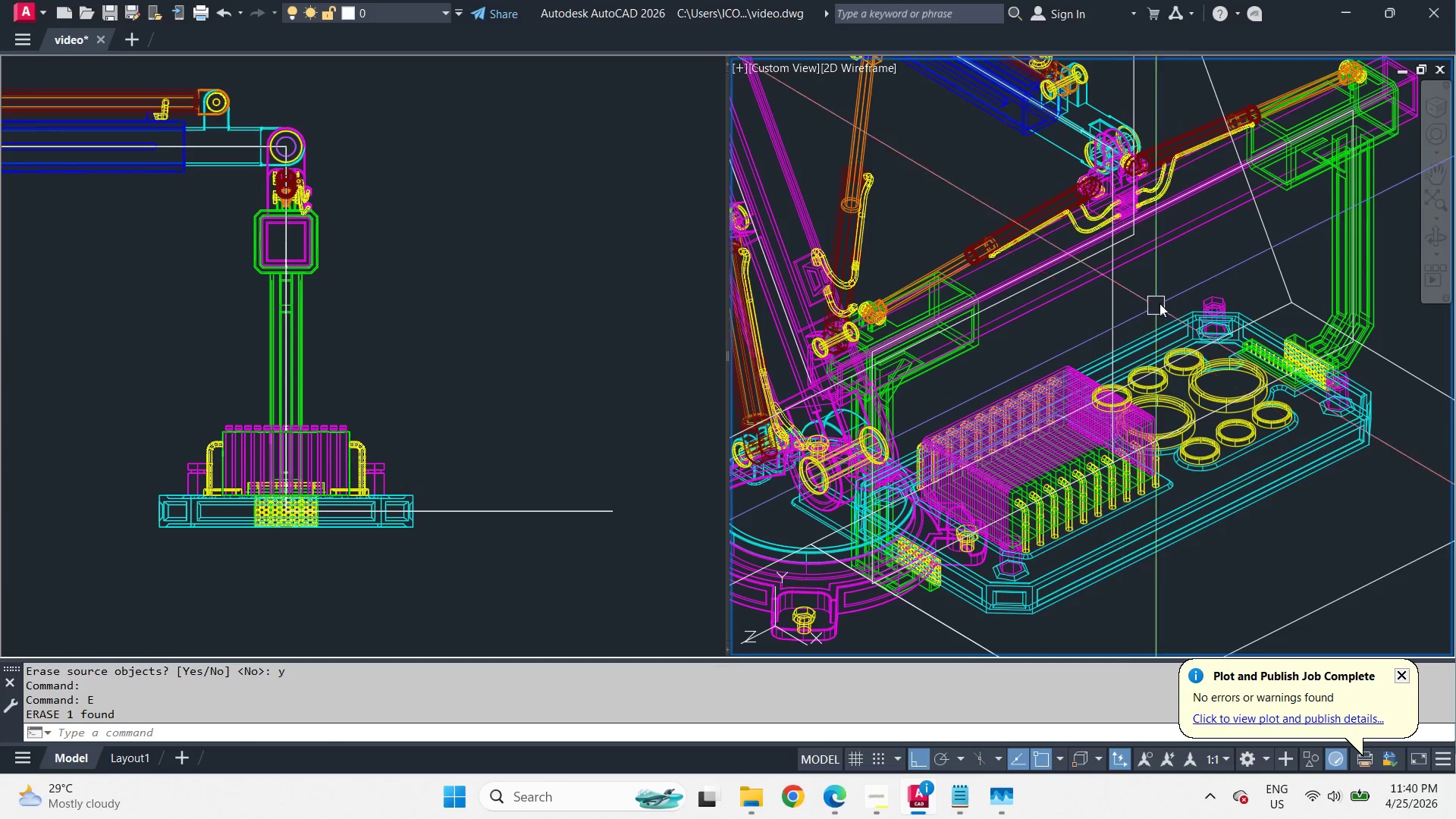 
scroll: coordinate [1201, 275], scroll_direction: down, amount: 1.0
 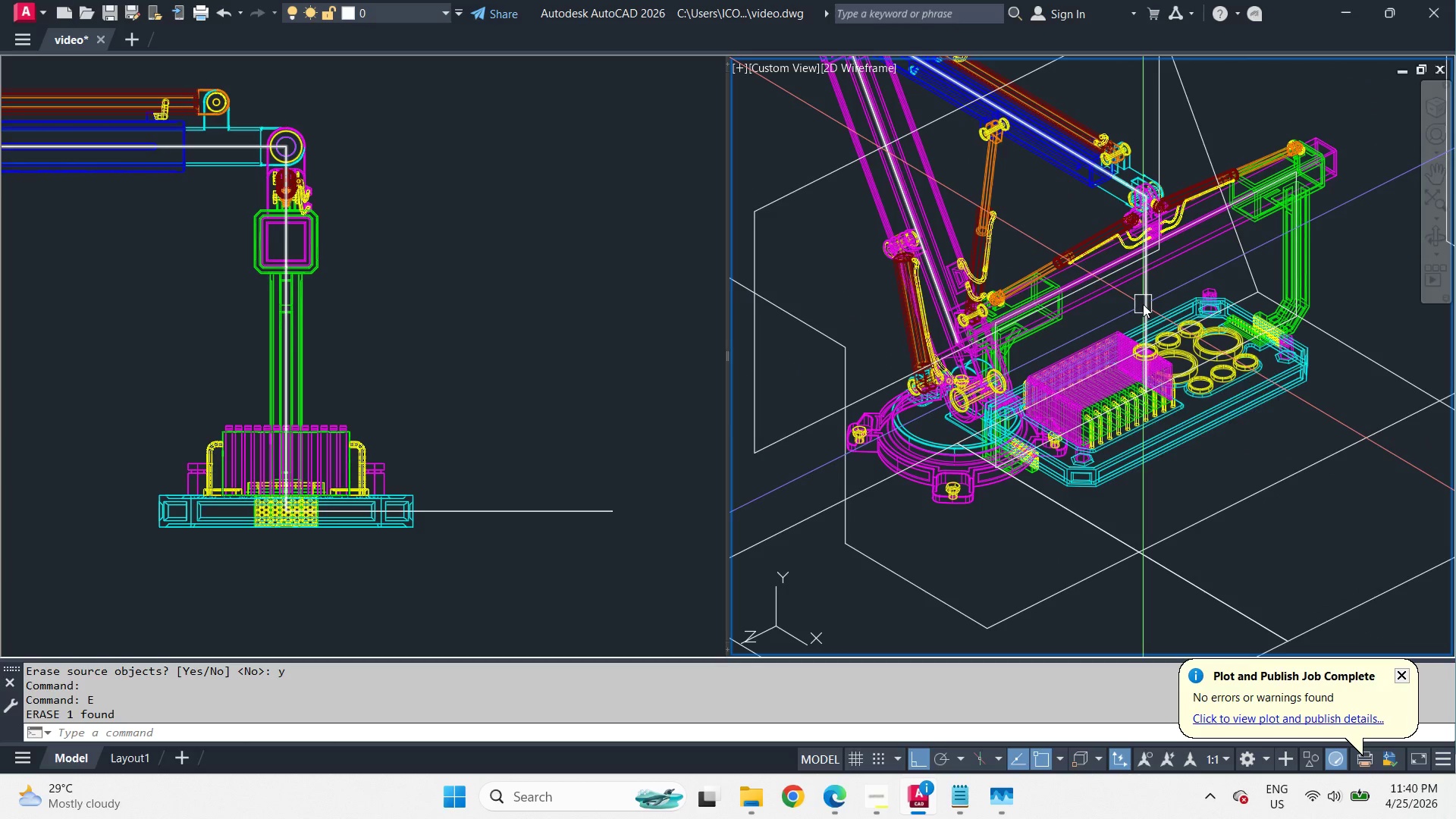 
left_click([1143, 304])
 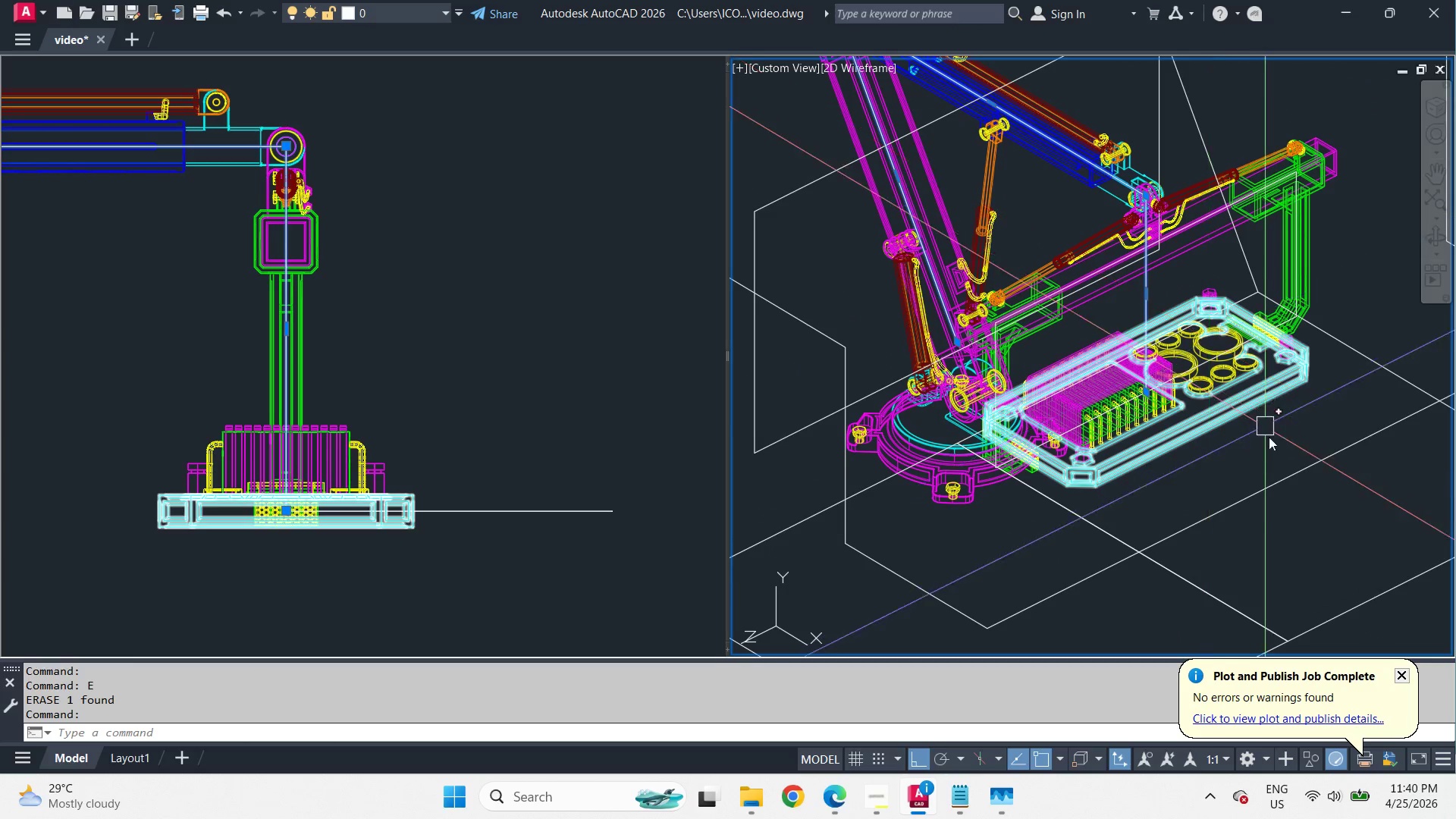 
key(M)
 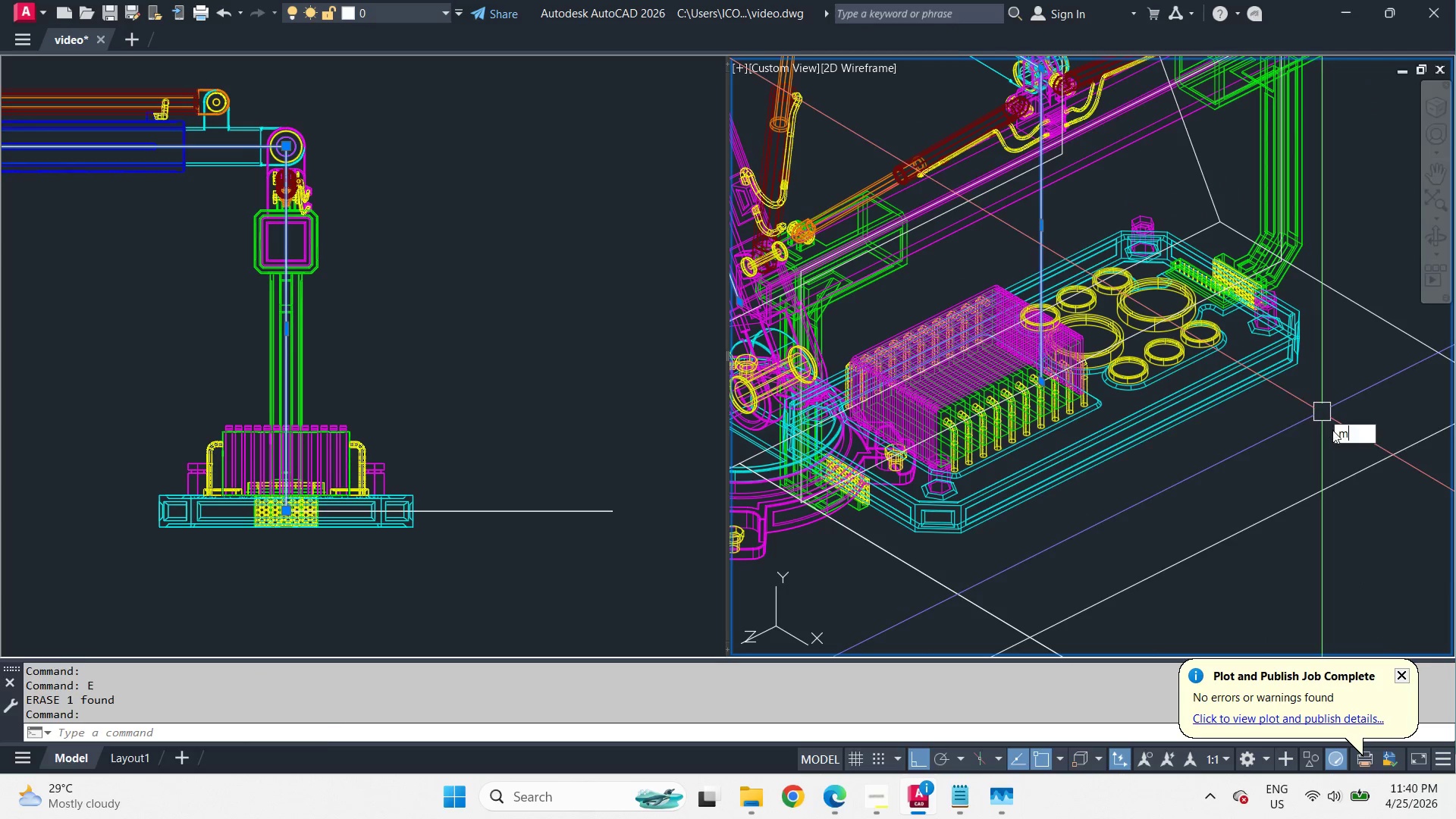 
key(Space)
 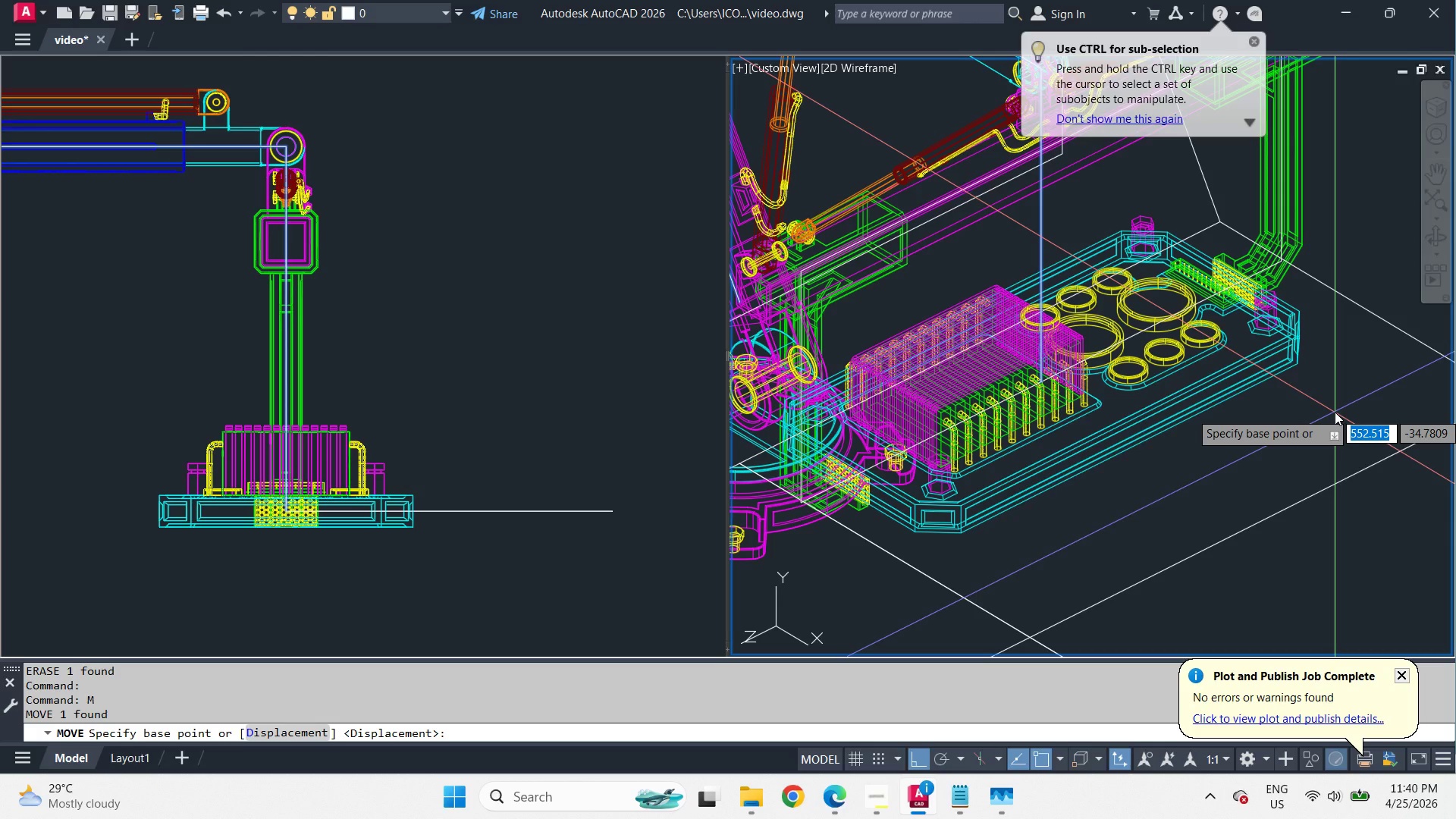 
left_click([1335, 412])
 